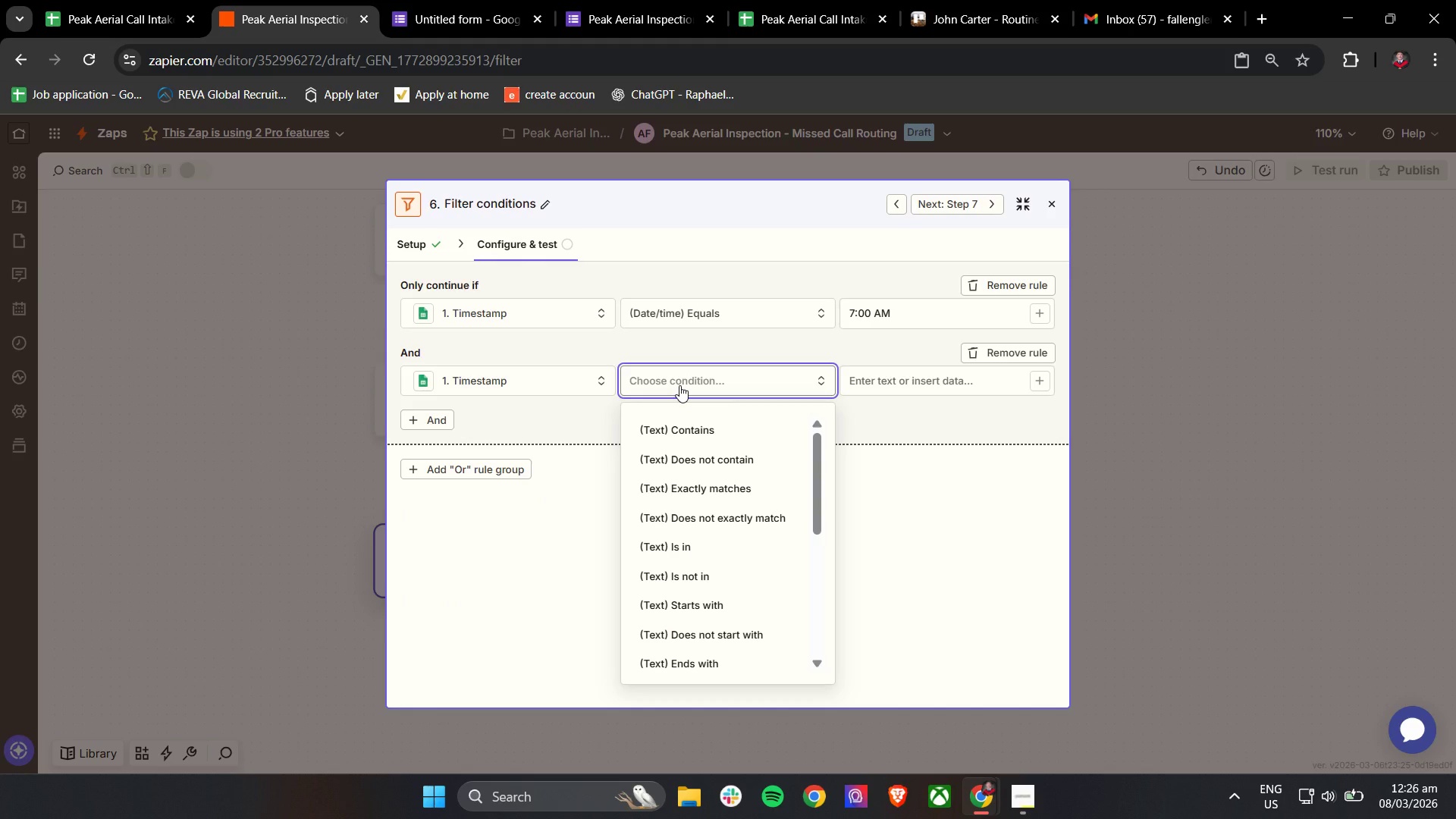 
scroll: coordinate [676, 391], scroll_direction: down, amount: 1.0
 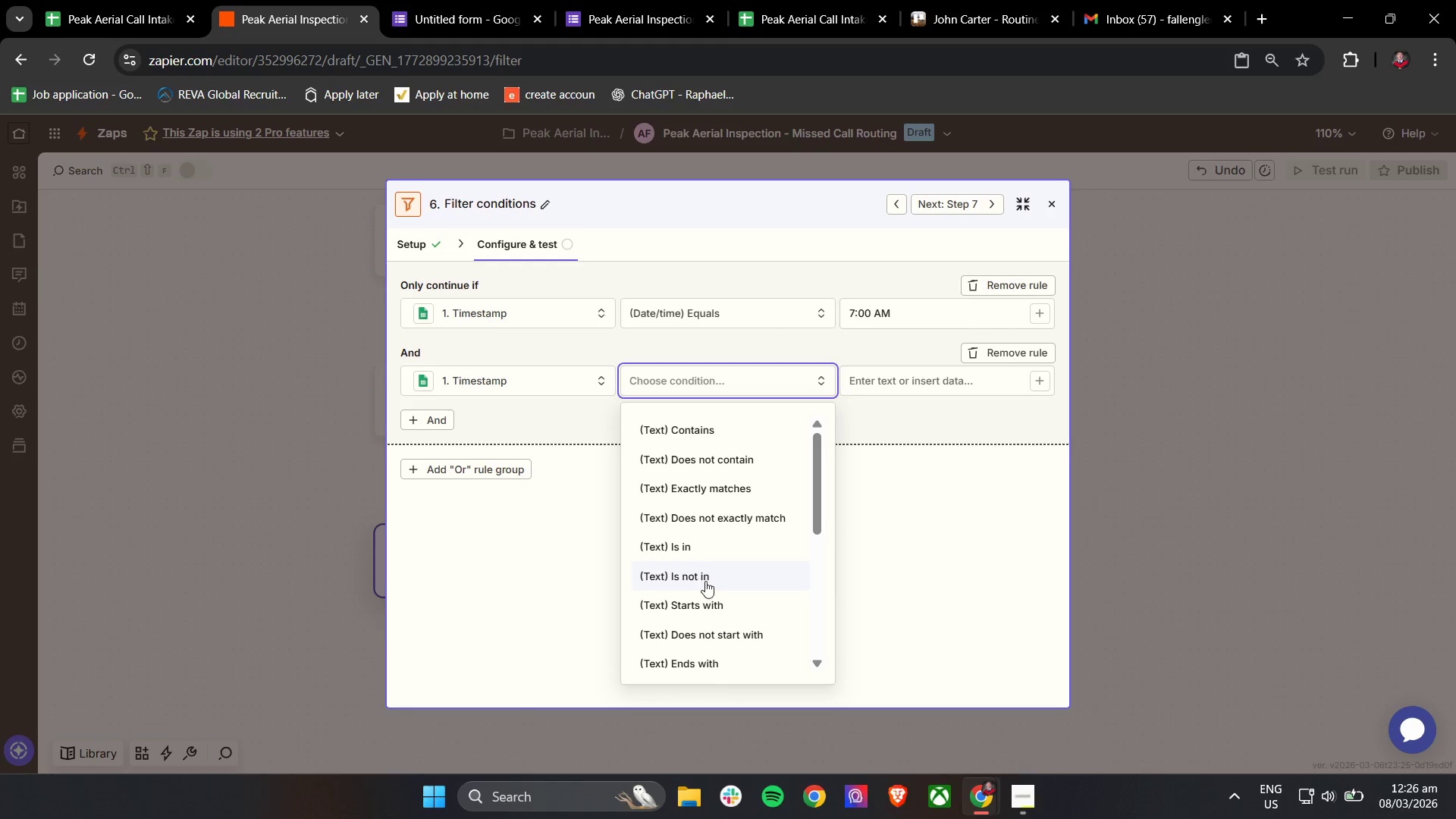 
scroll: coordinate [706, 582], scroll_direction: none, amount: 0.0
 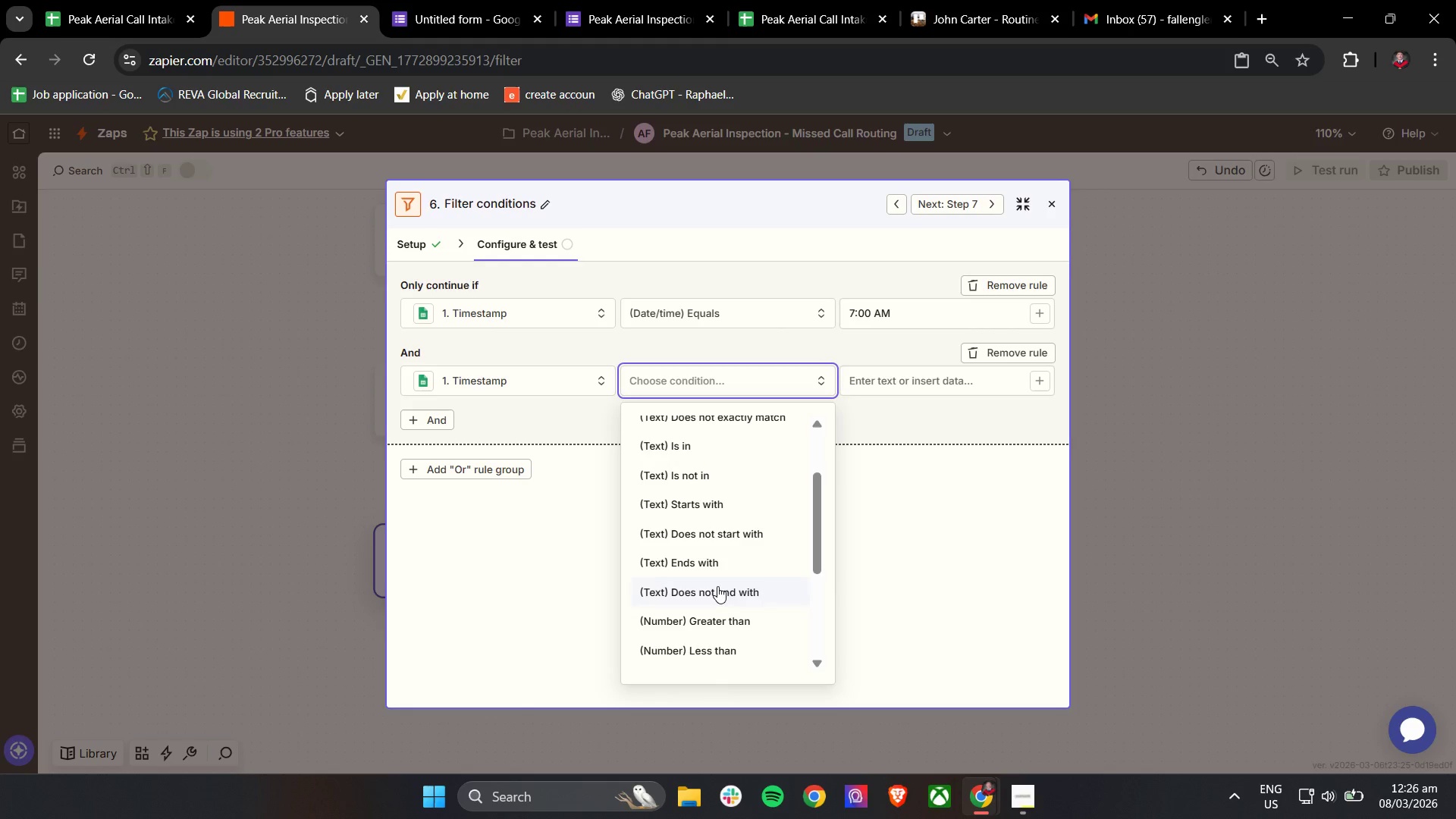 
scroll: coordinate [717, 586], scroll_direction: down, amount: 1.0
 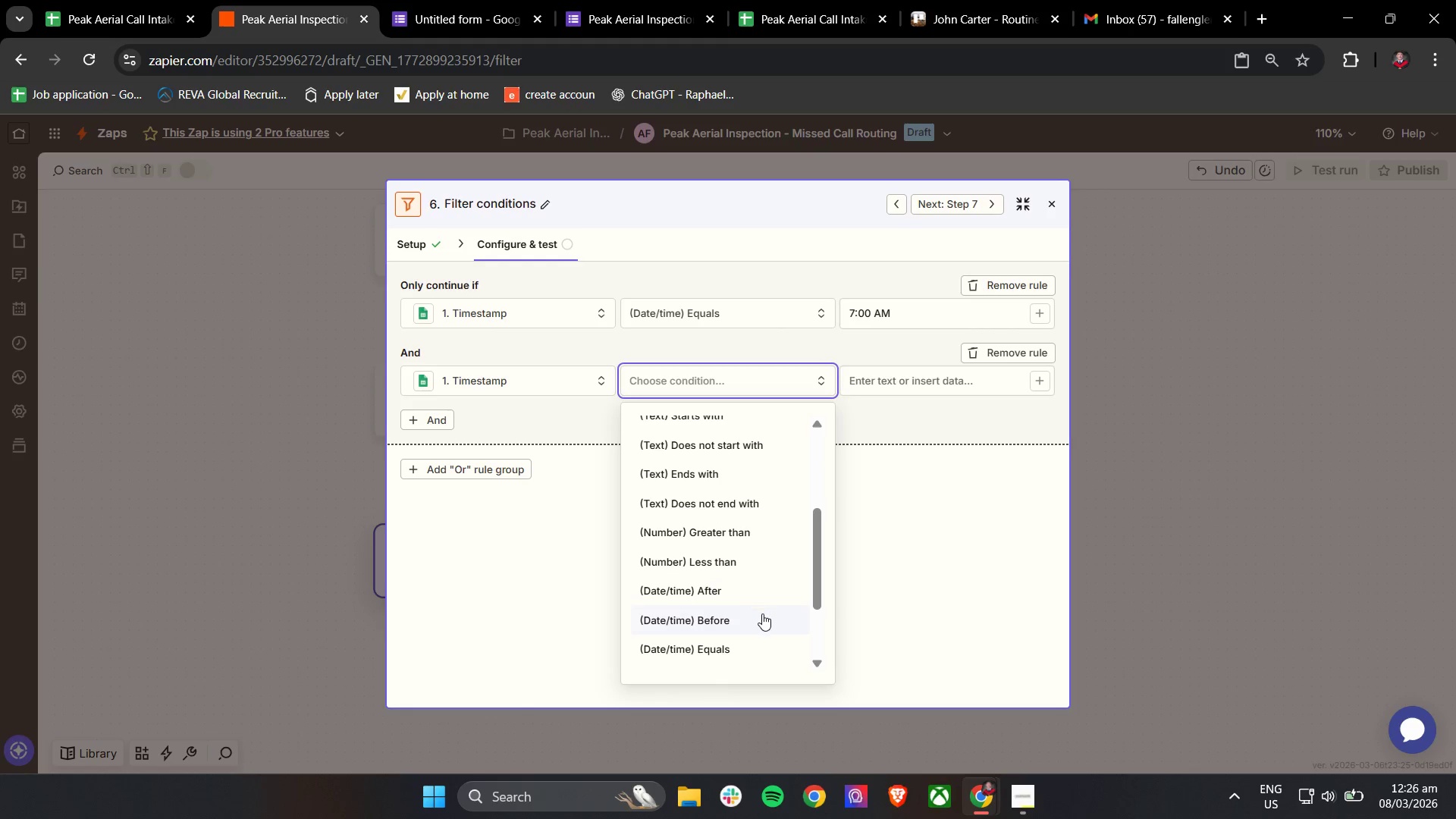 
left_click([762, 617])
 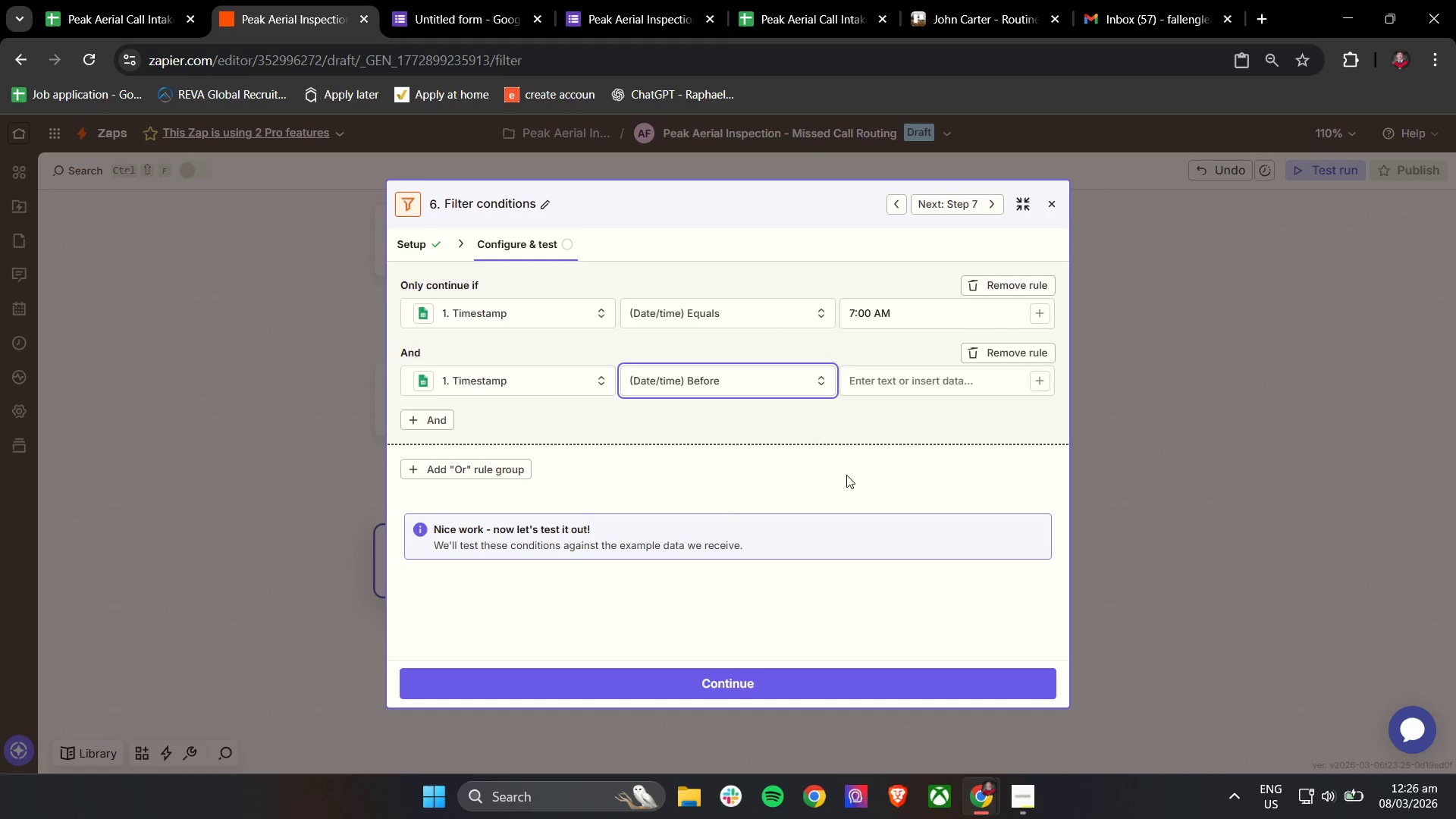 
left_click([891, 386])
 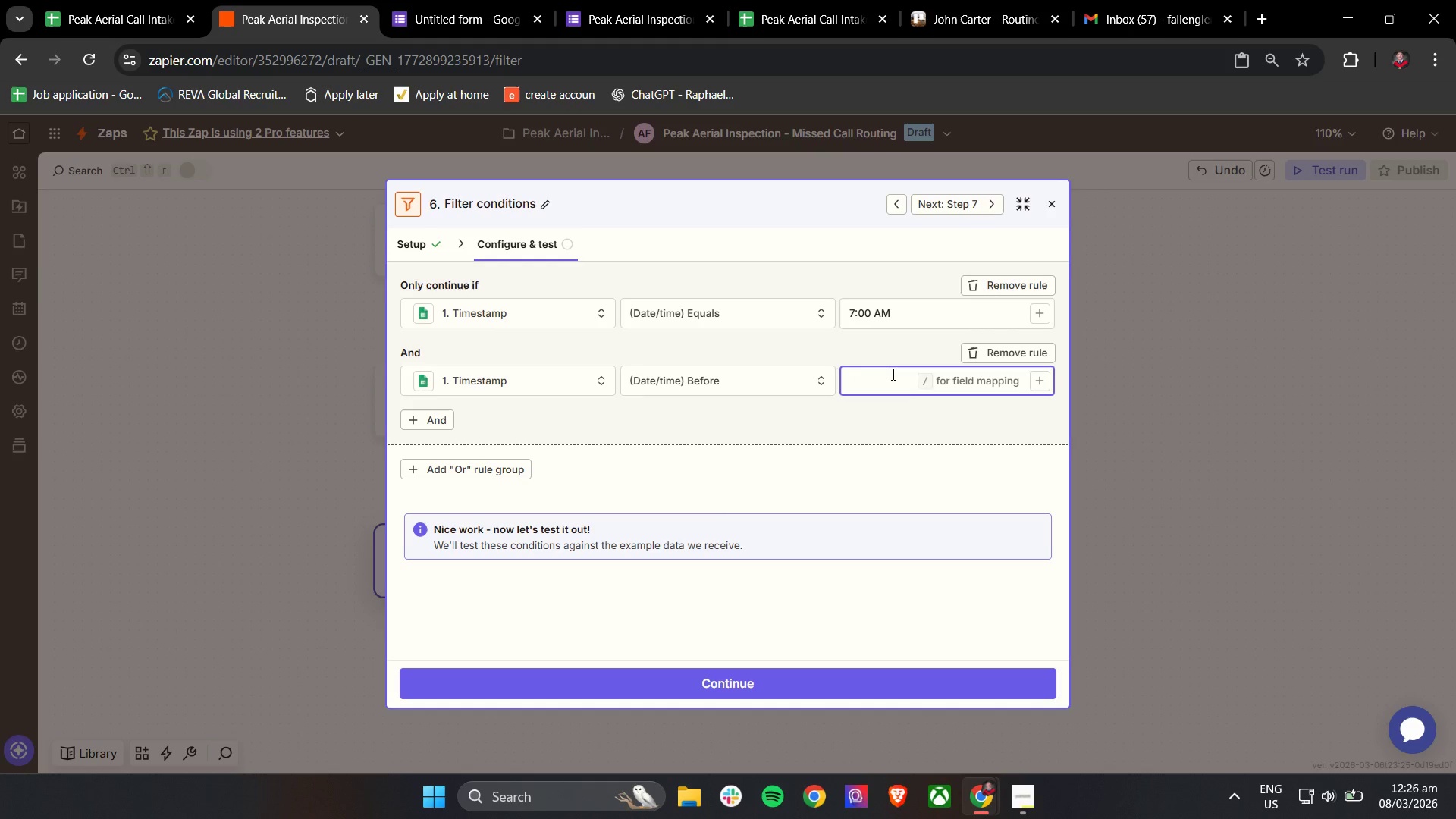 
wait(12.08)
 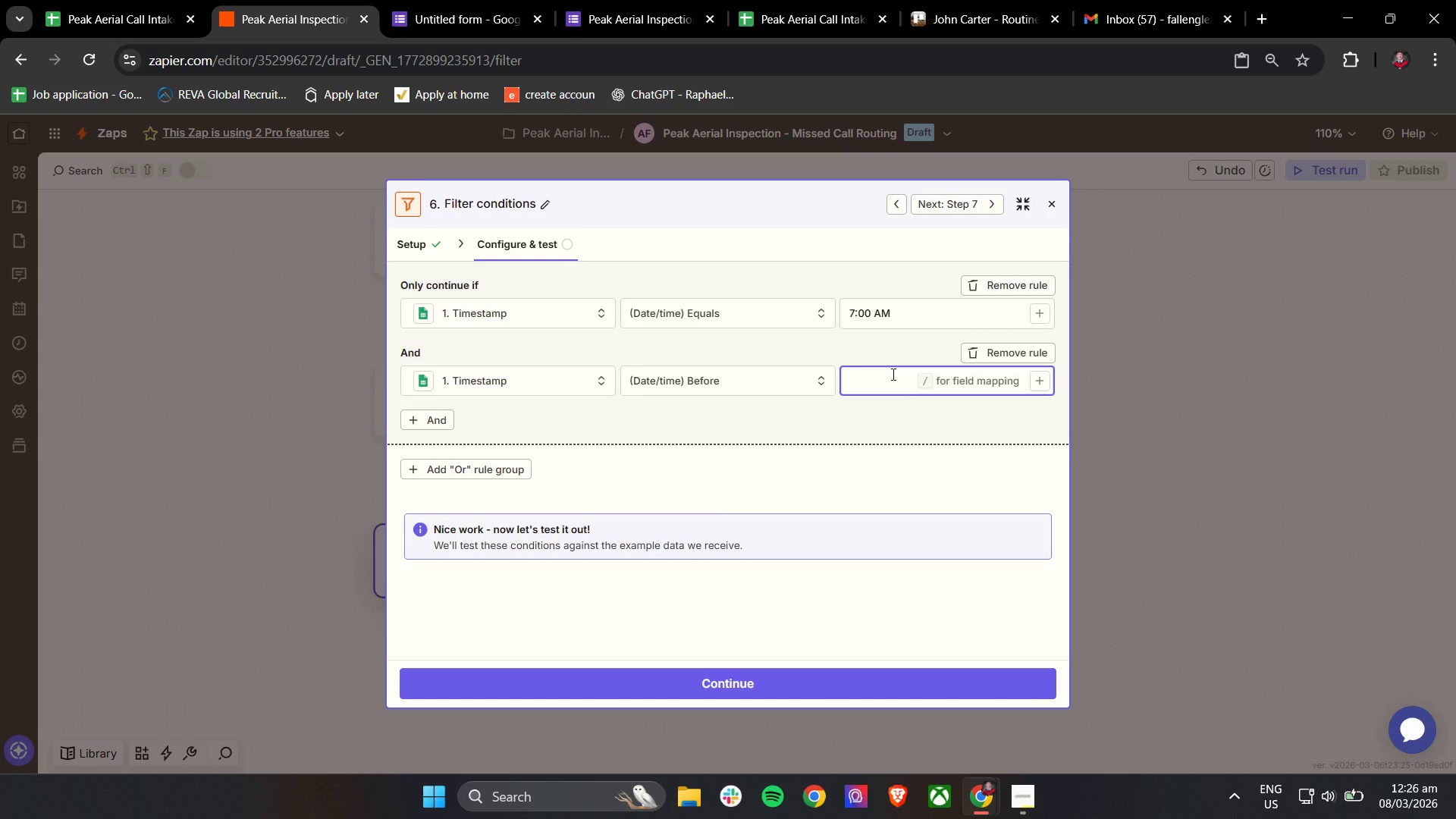 
type(*)
key(Backspace)
type(8;)
key(Backspace)
type(:00 PM)
 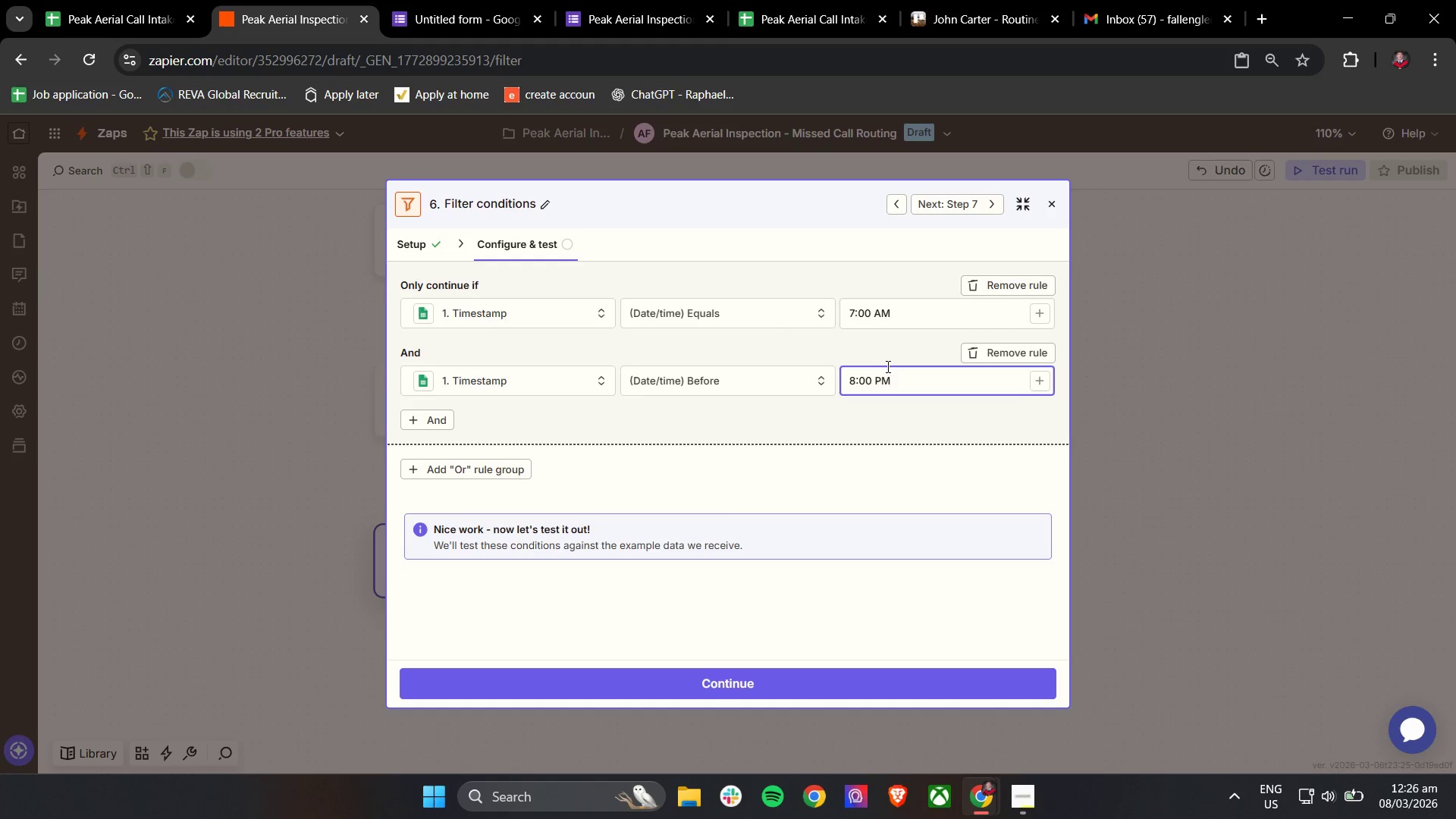 
left_click([710, 427])
 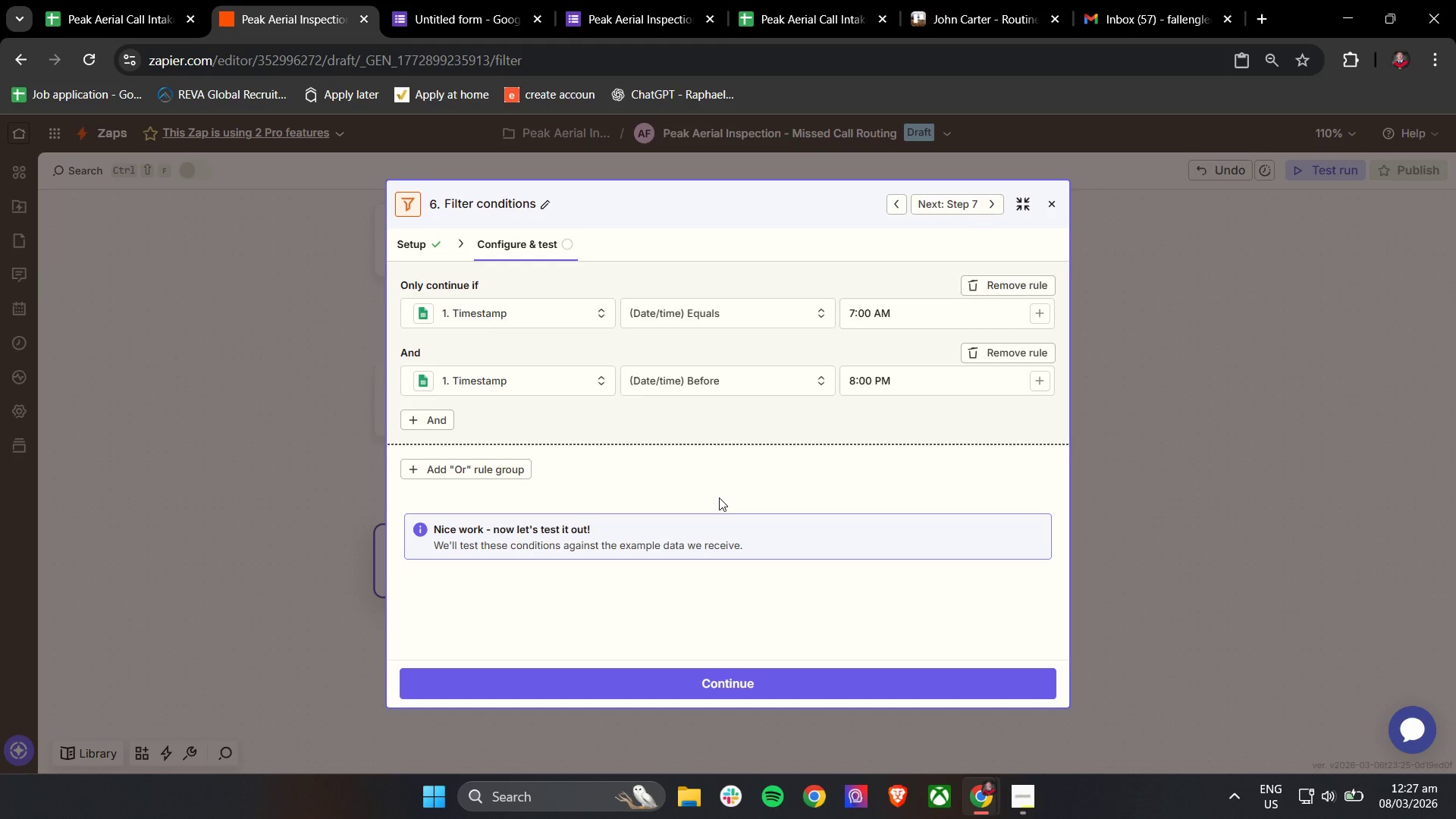 
wait(25.28)
 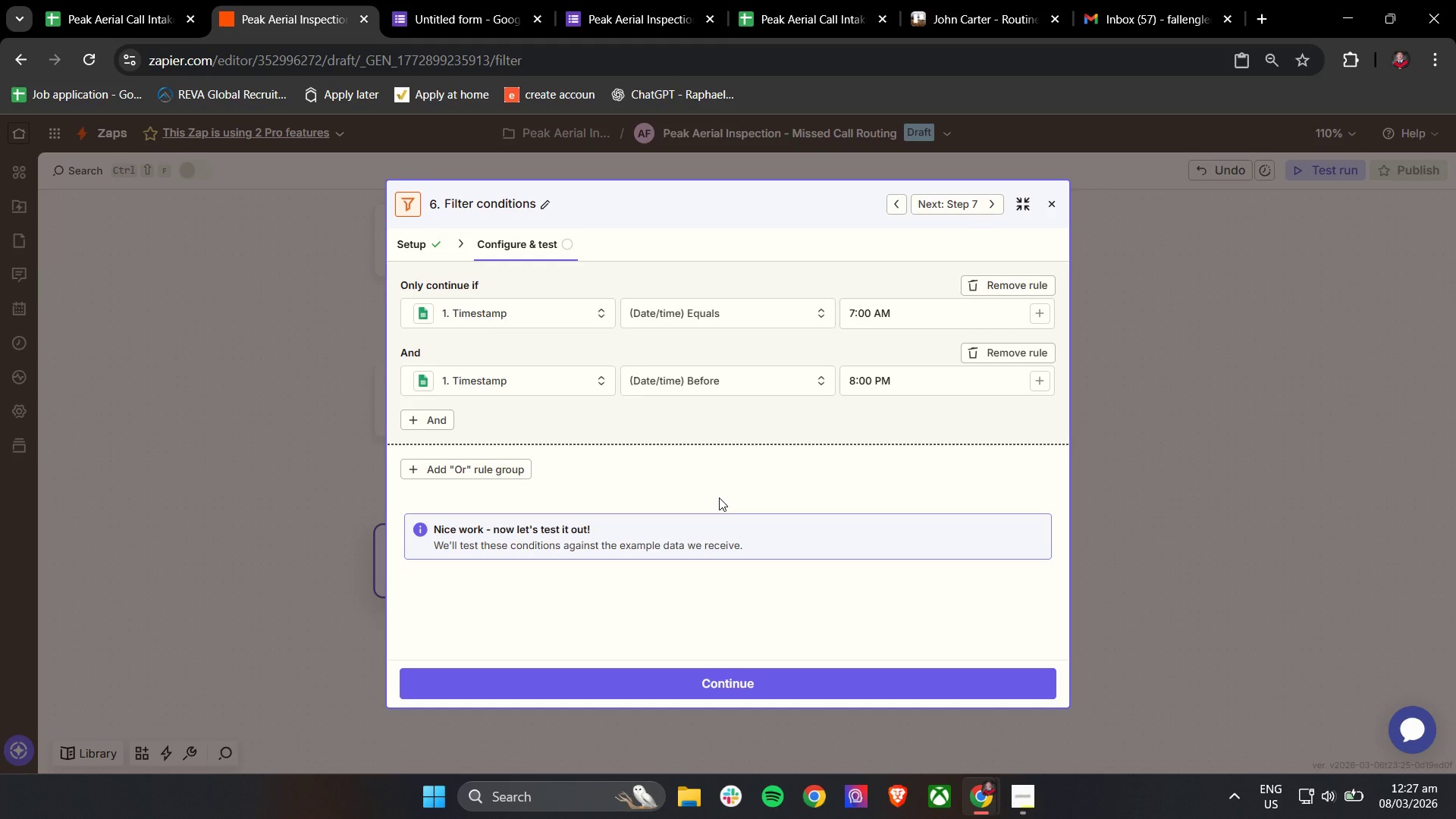 
left_click([656, 676])
 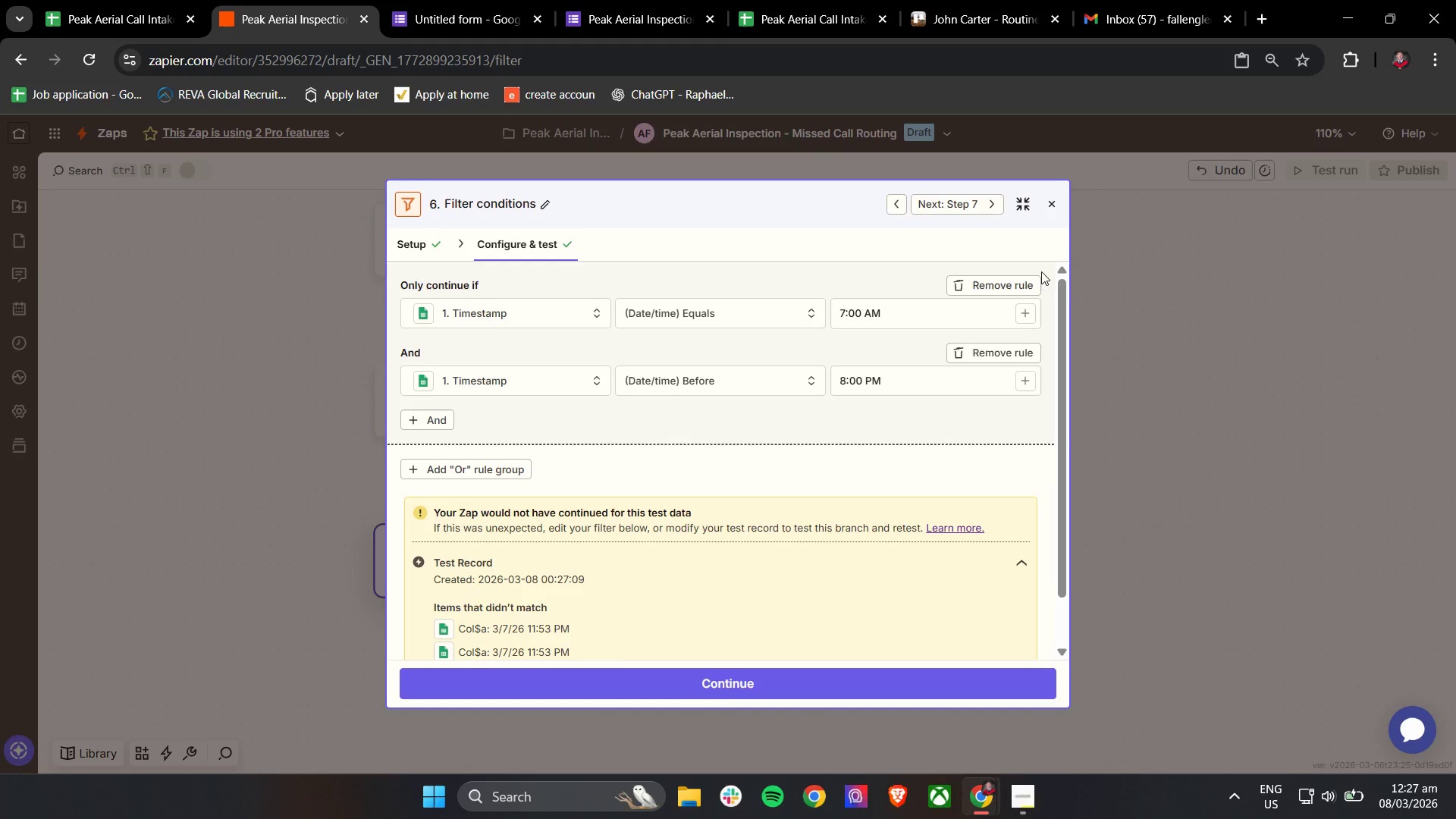 
scroll: coordinate [814, 458], scroll_direction: down, amount: 2.0
 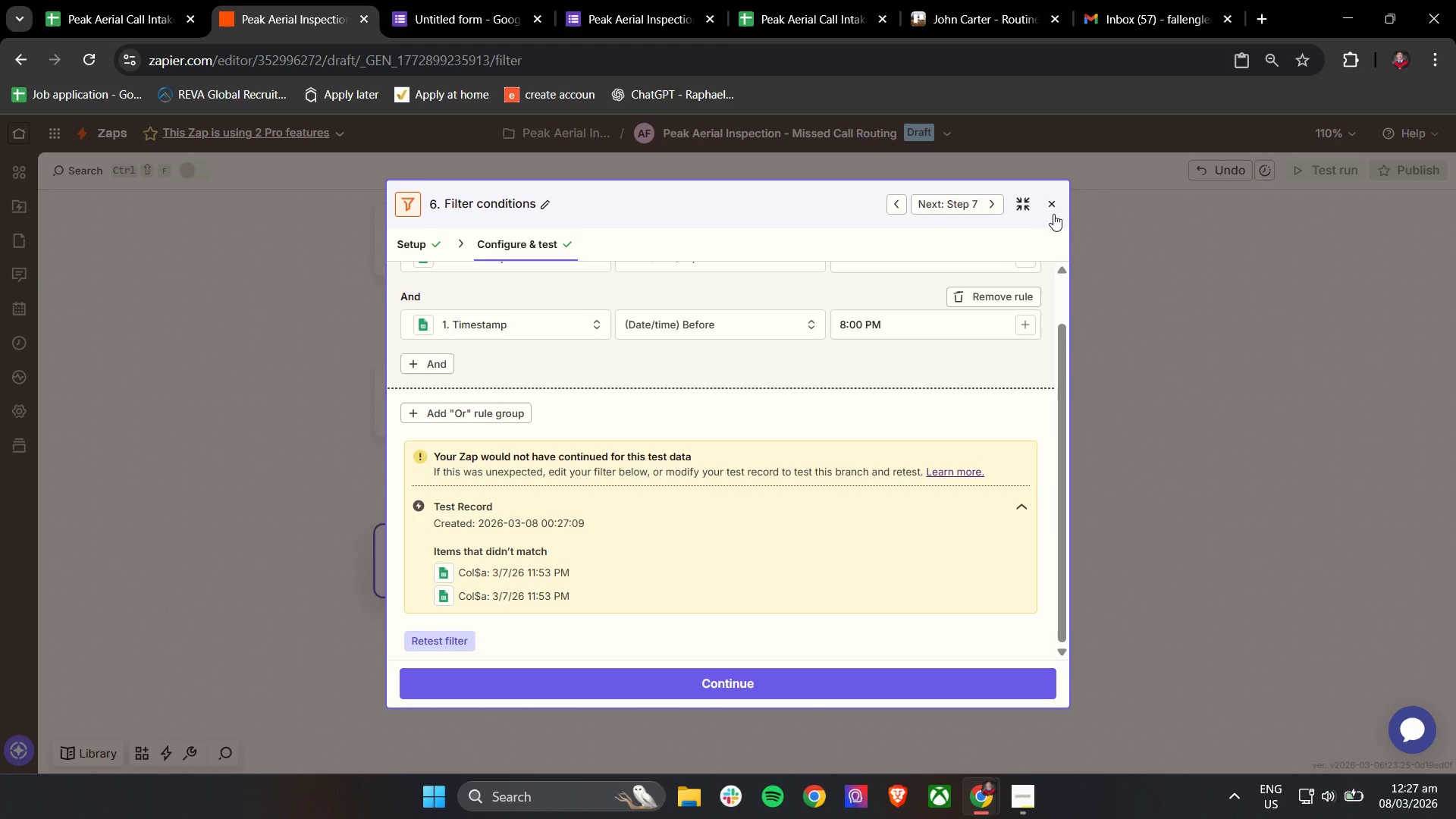 
left_click([741, 676])
 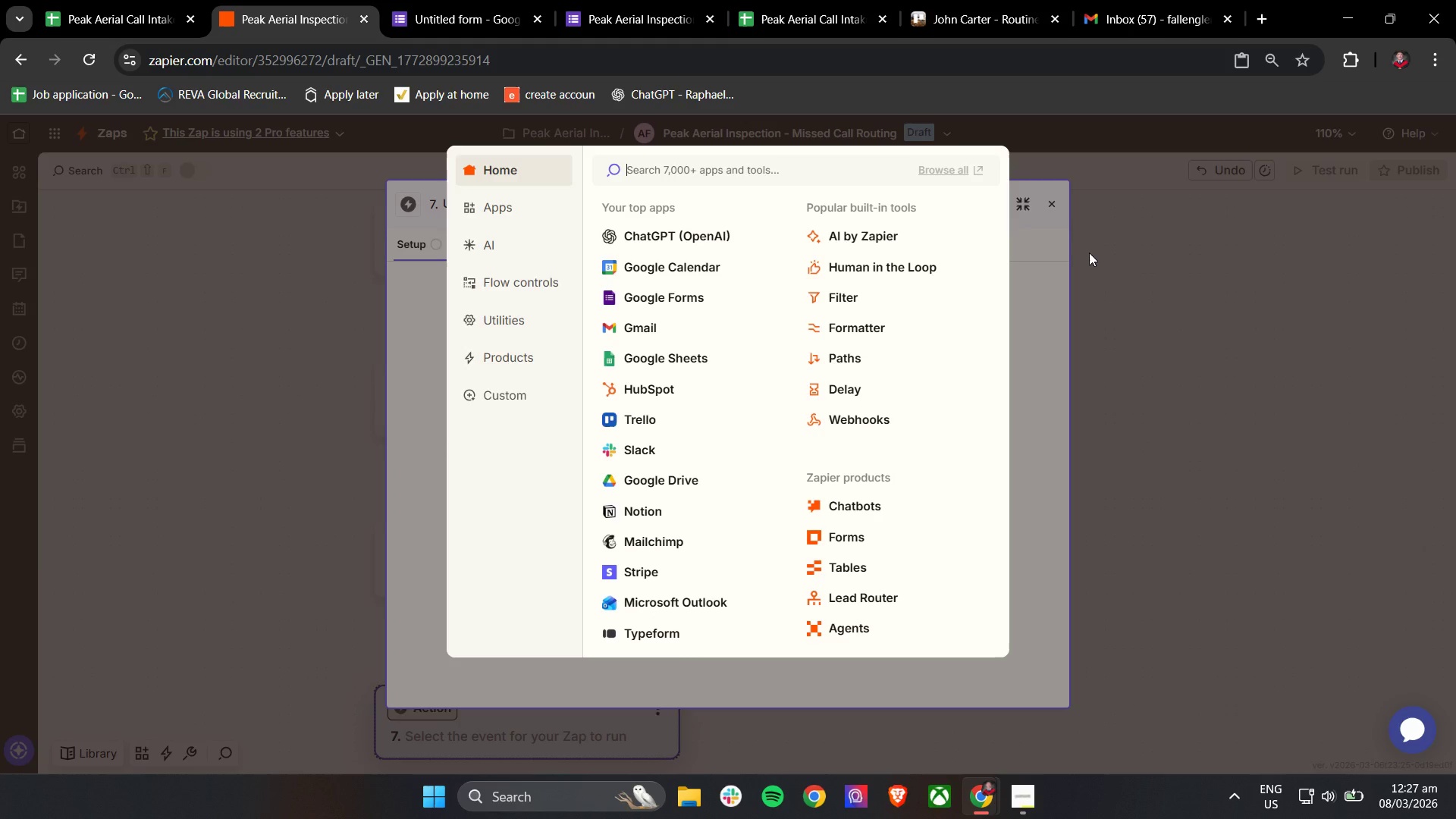 
wait(40.47)
 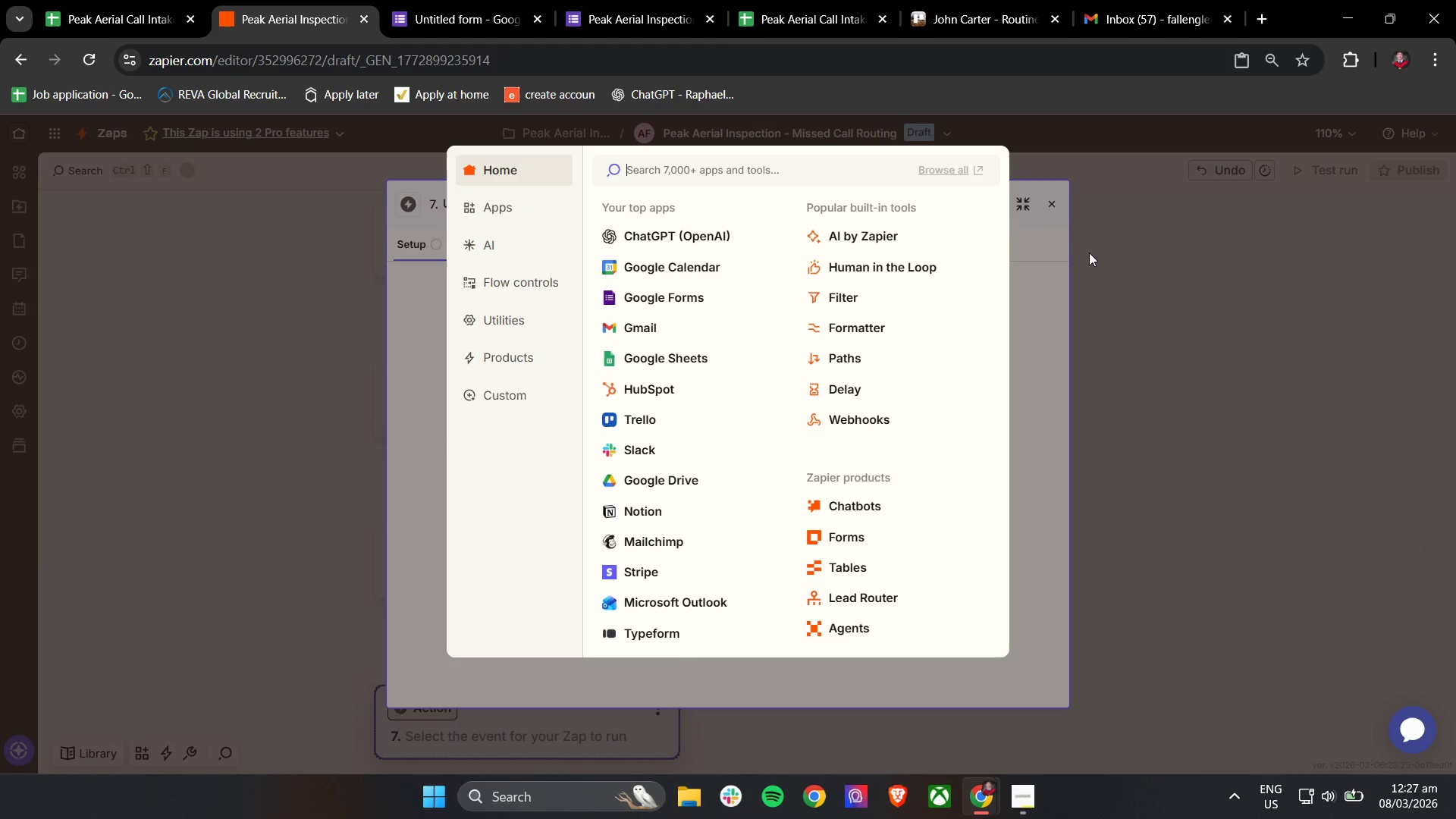 
left_click([690, 356])
 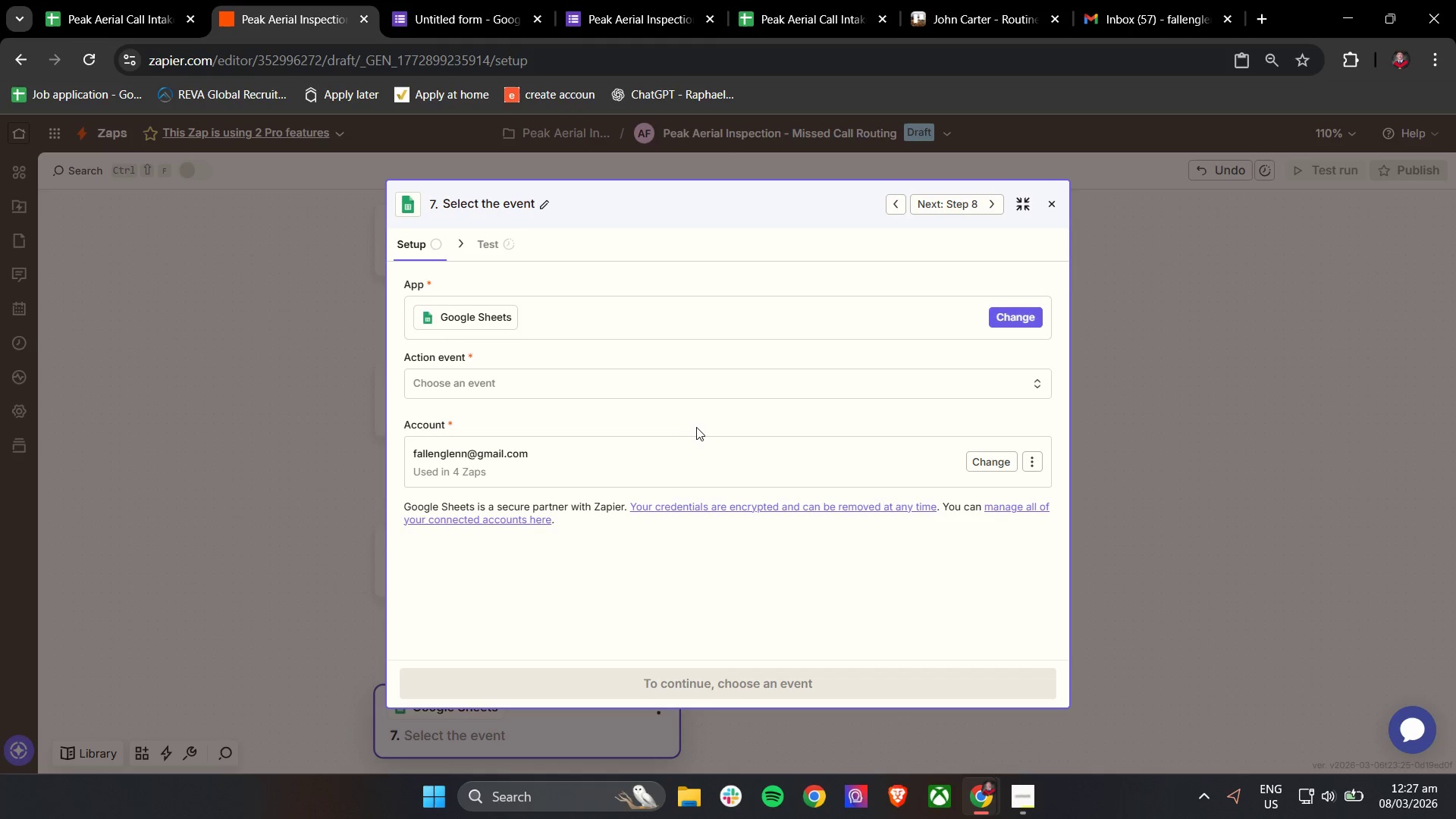 
left_click([624, 390])
 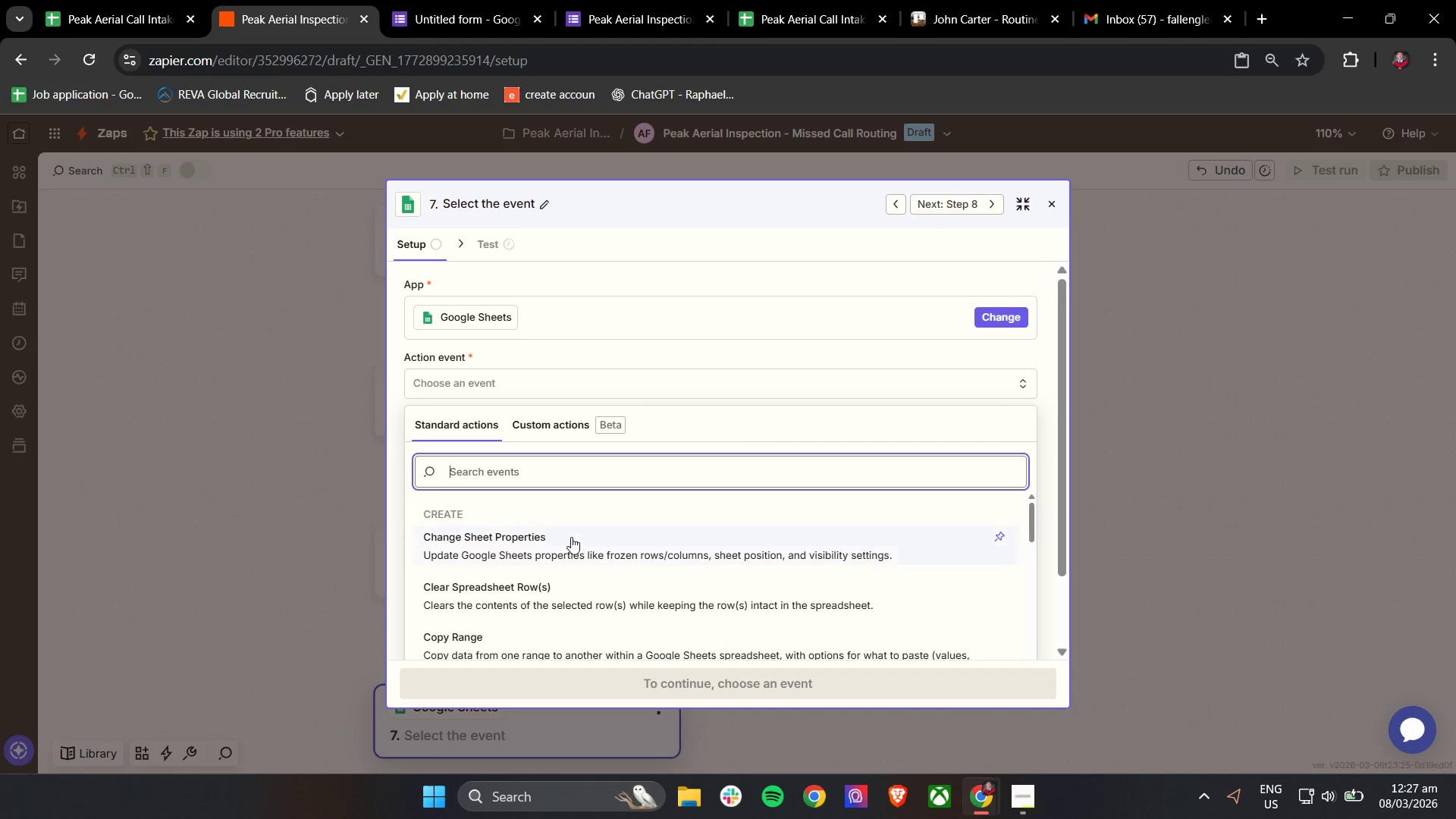 
type(create)
 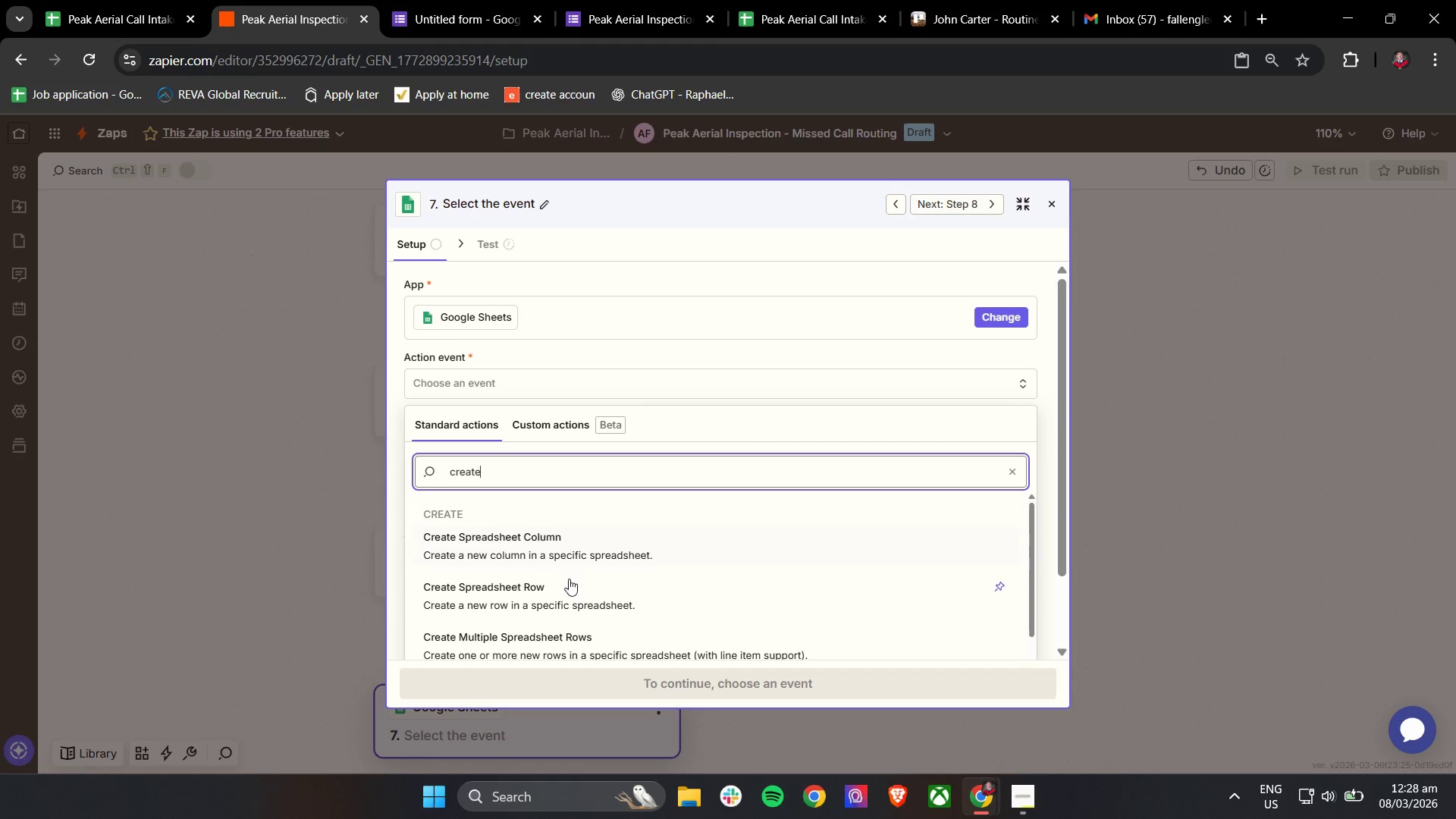 
left_click([558, 595])
 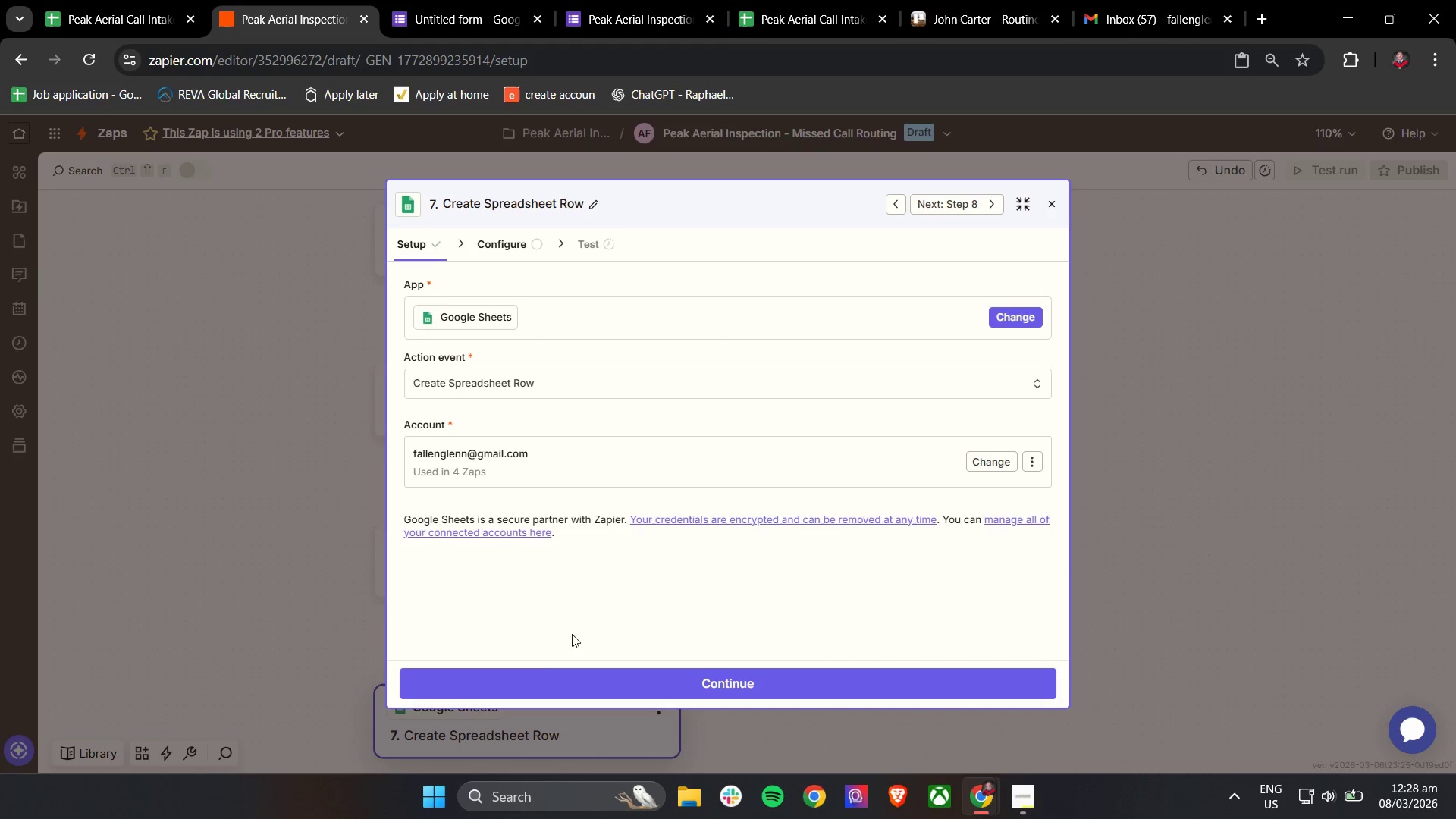 
left_click([519, 679])
 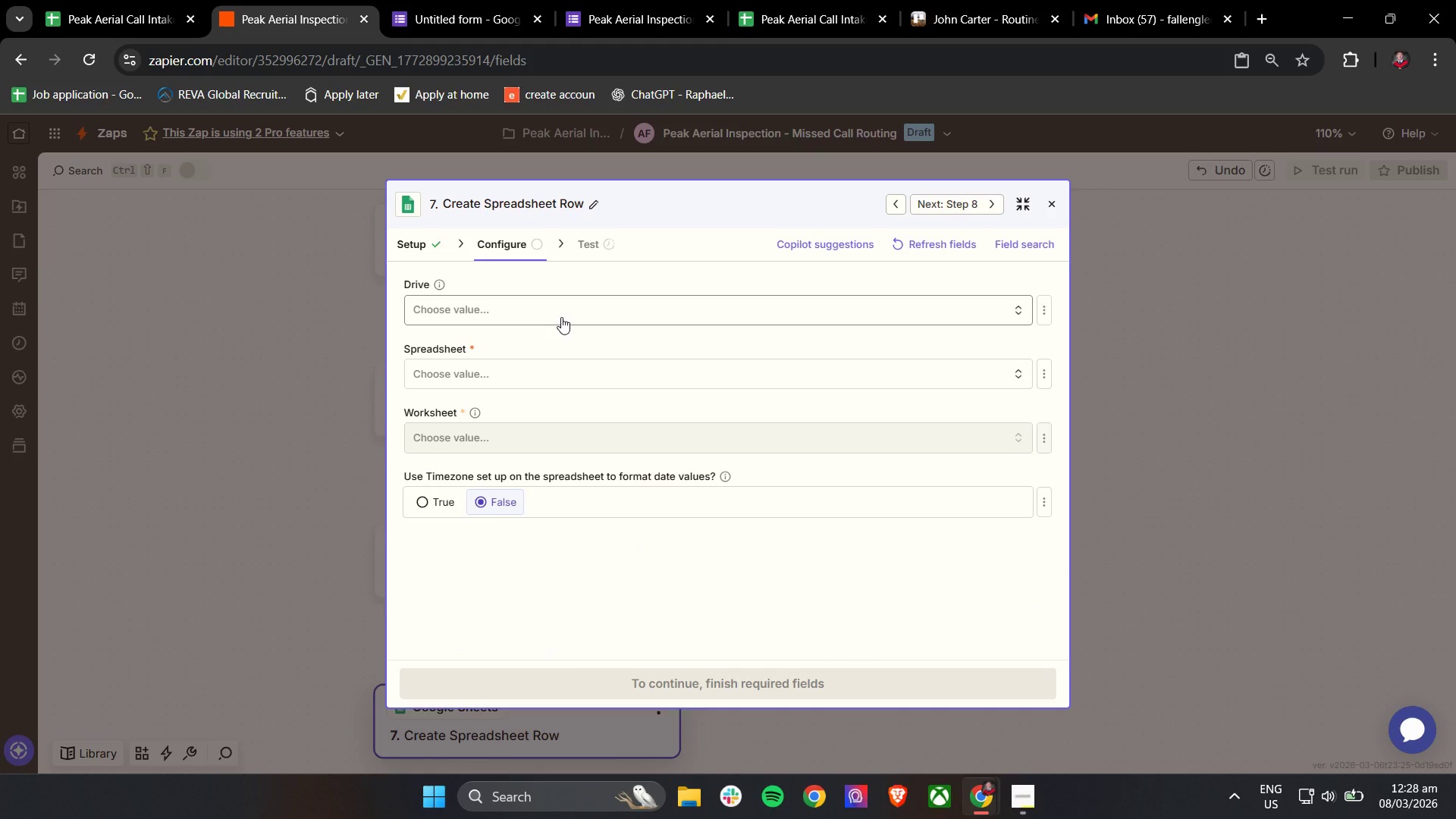 
wait(9.84)
 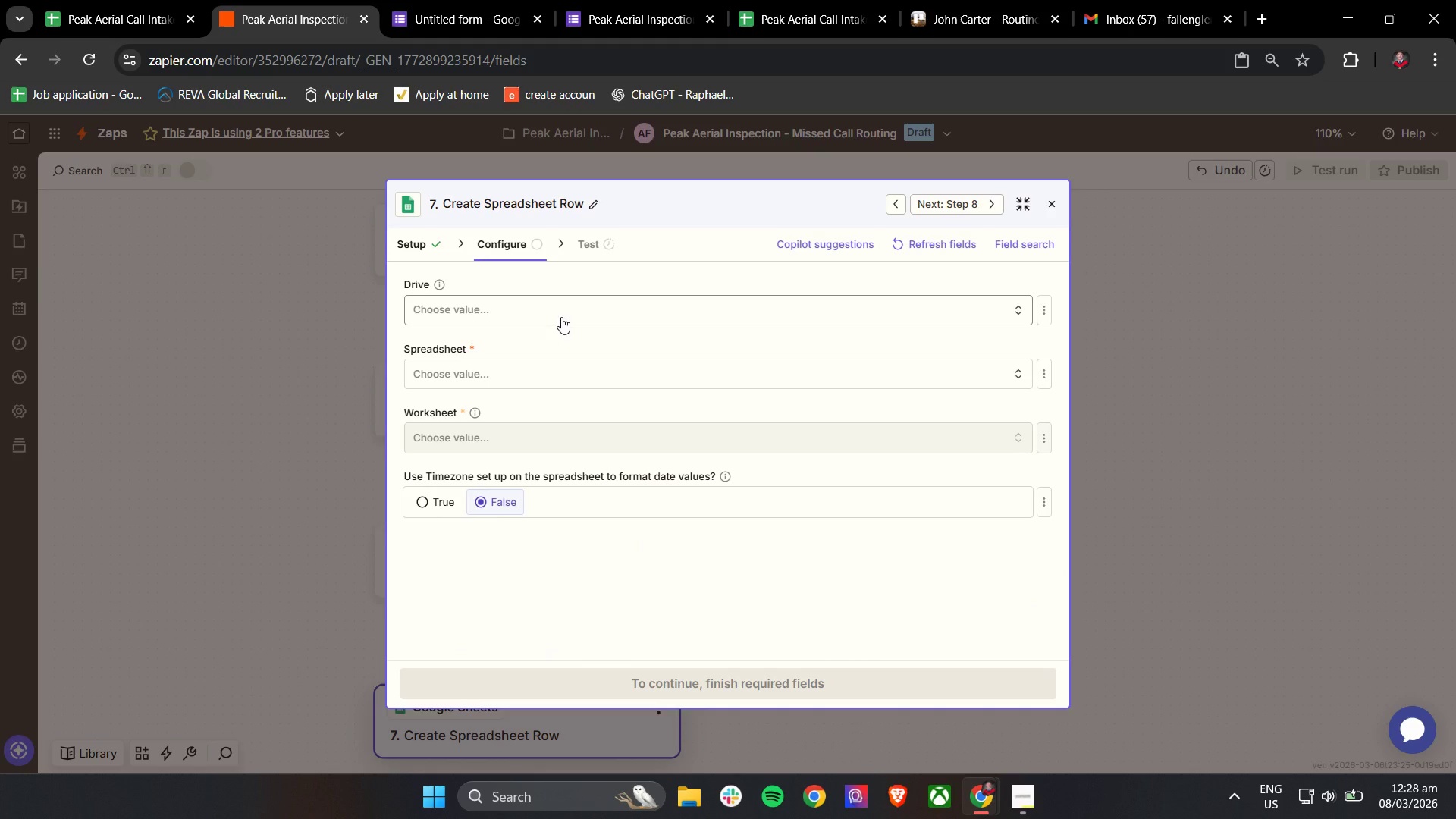 
left_click([609, 554])
 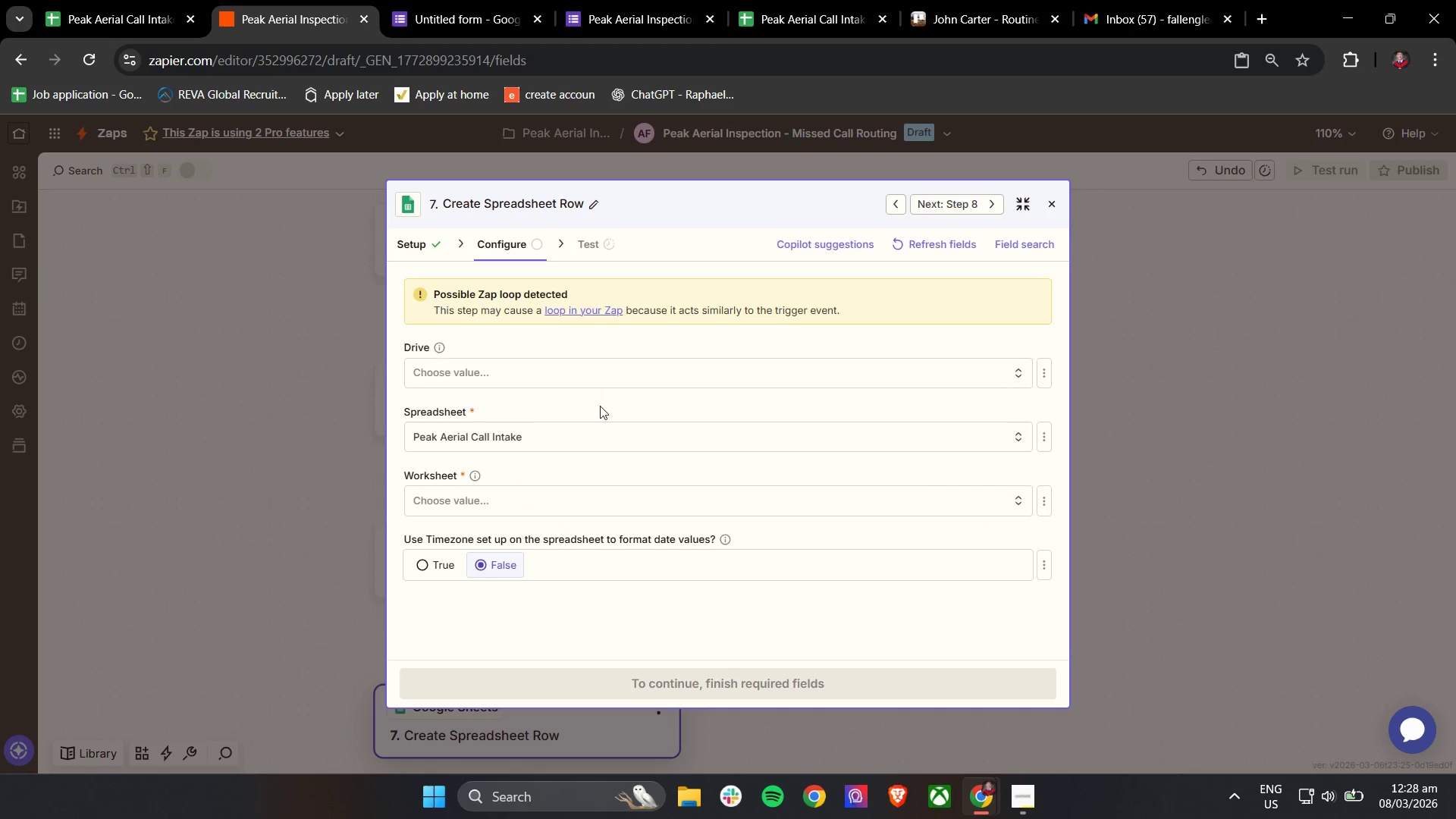 
left_click([570, 501])
 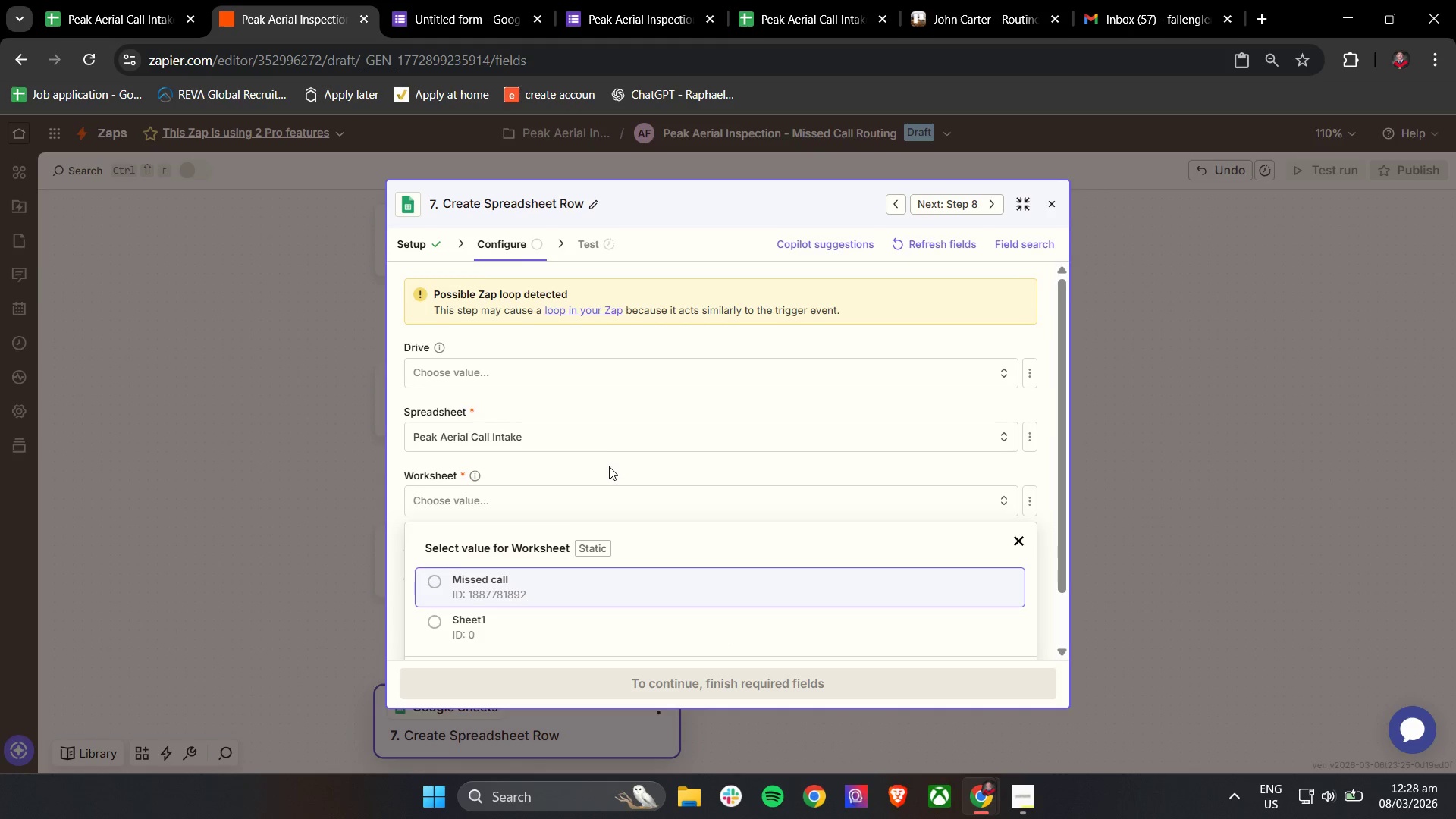 
scroll: coordinate [609, 466], scroll_direction: down, amount: 1.0
 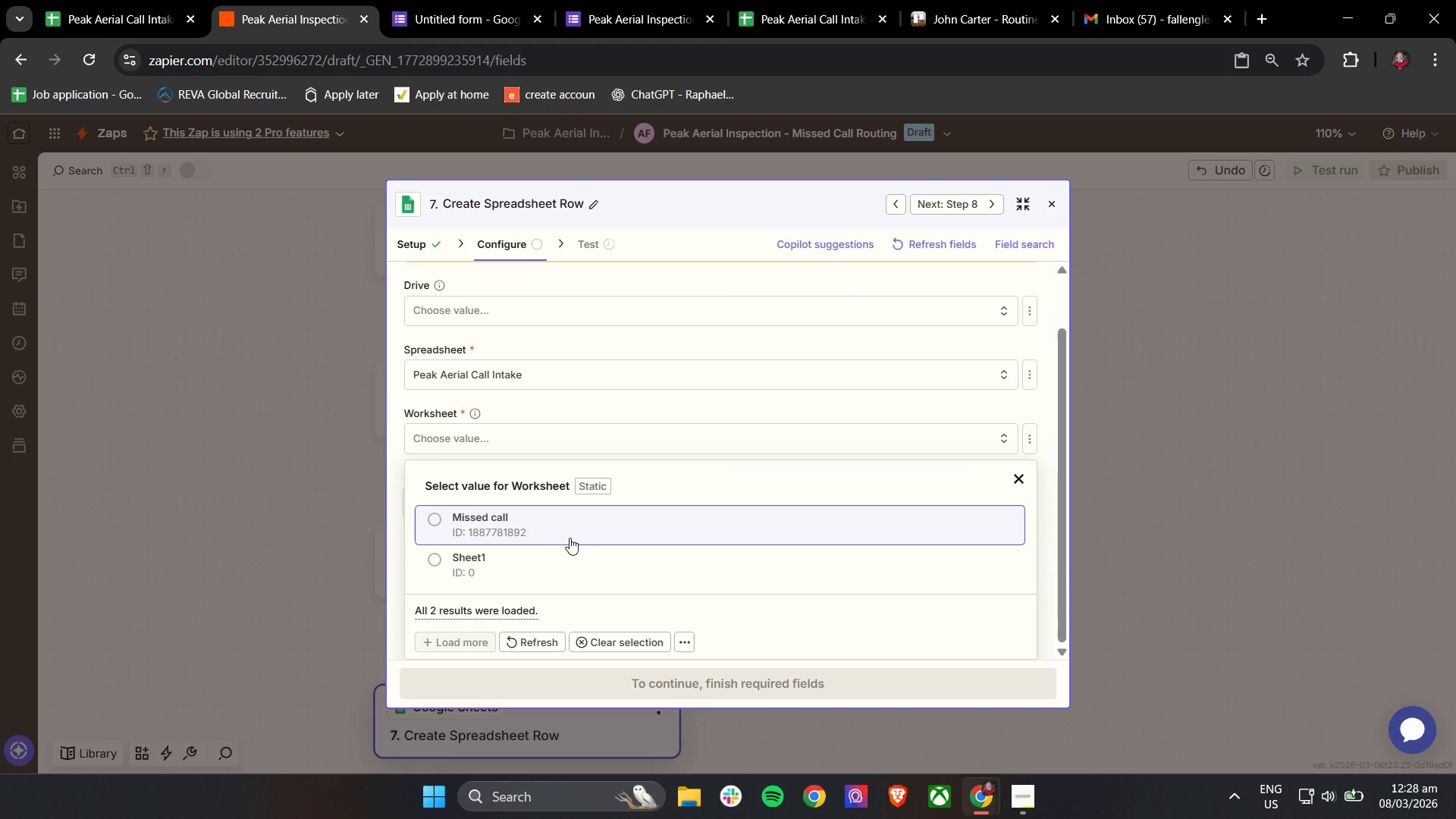 
left_click([571, 533])
 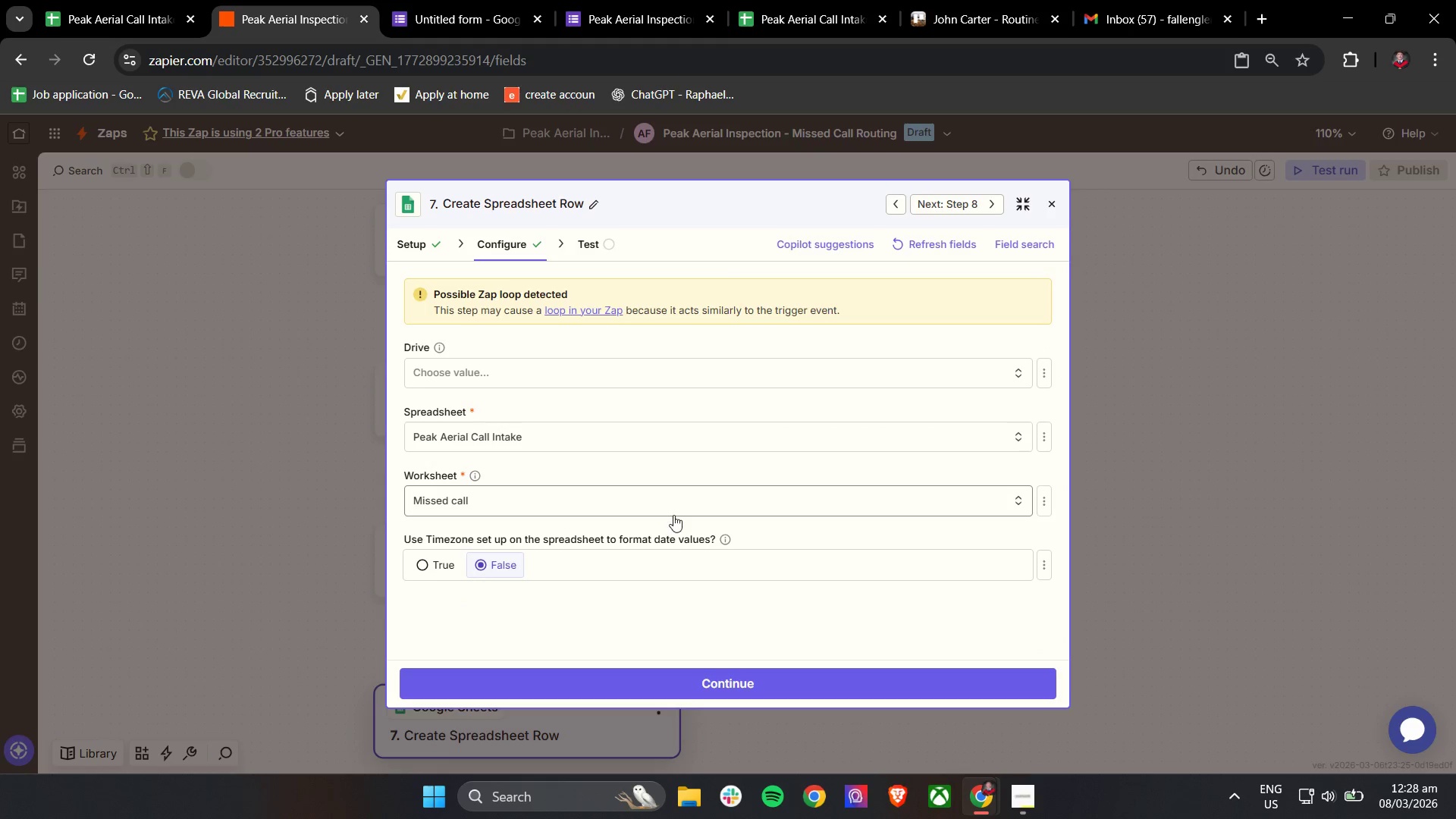 
scroll: coordinate [588, 586], scroll_direction: down, amount: 5.0
 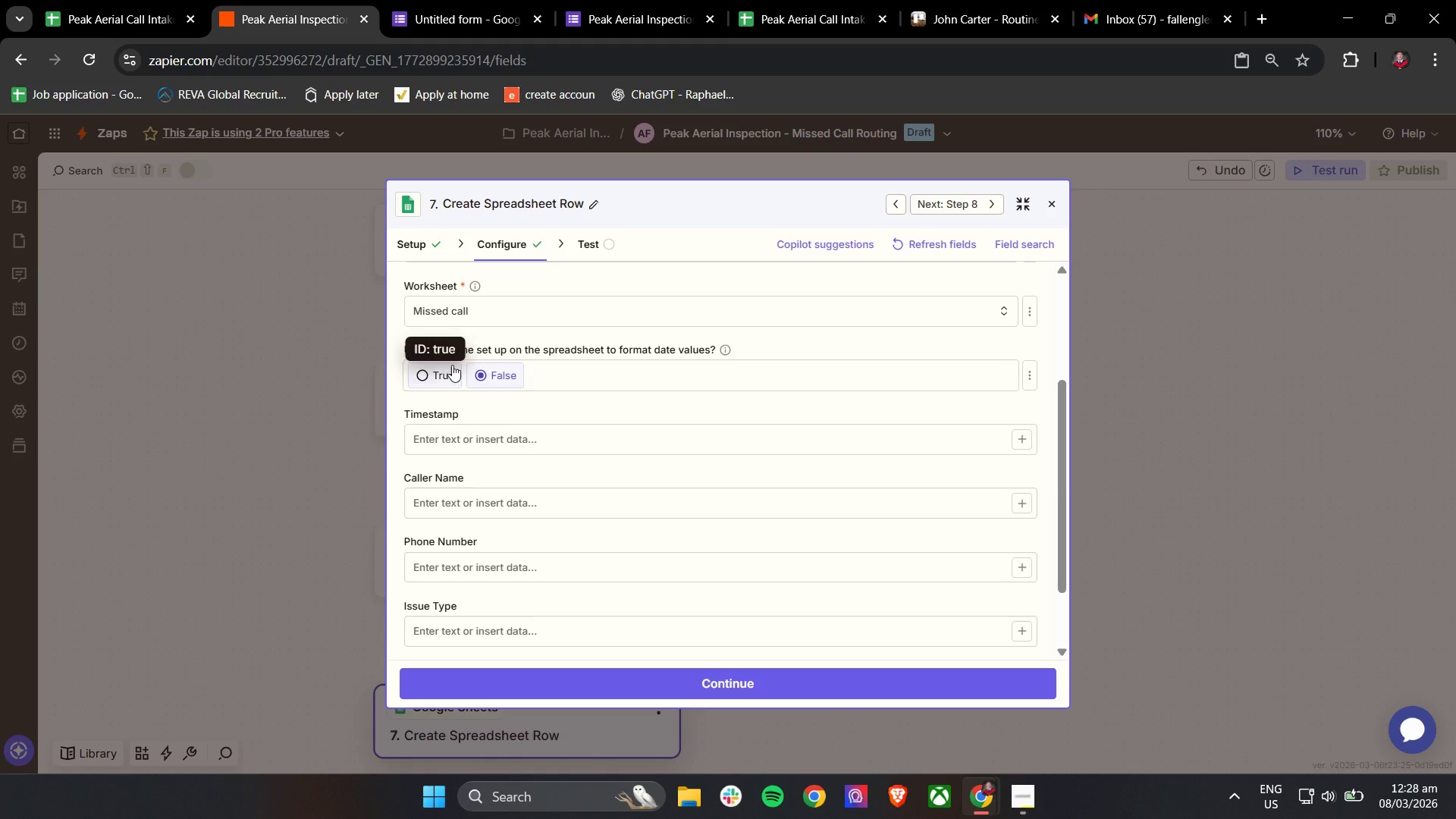 
wait(6.47)
 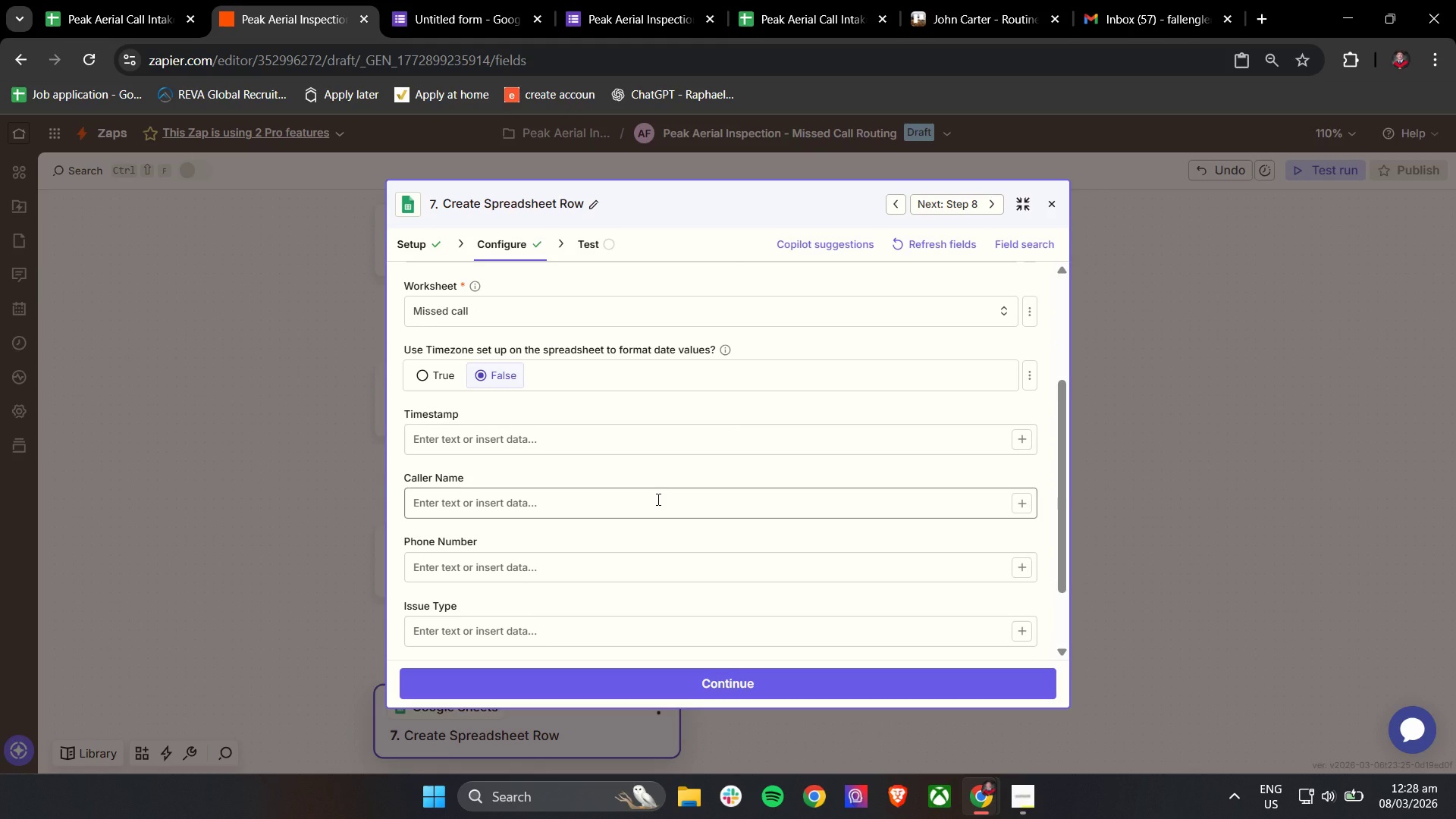 
left_click([538, 403])
 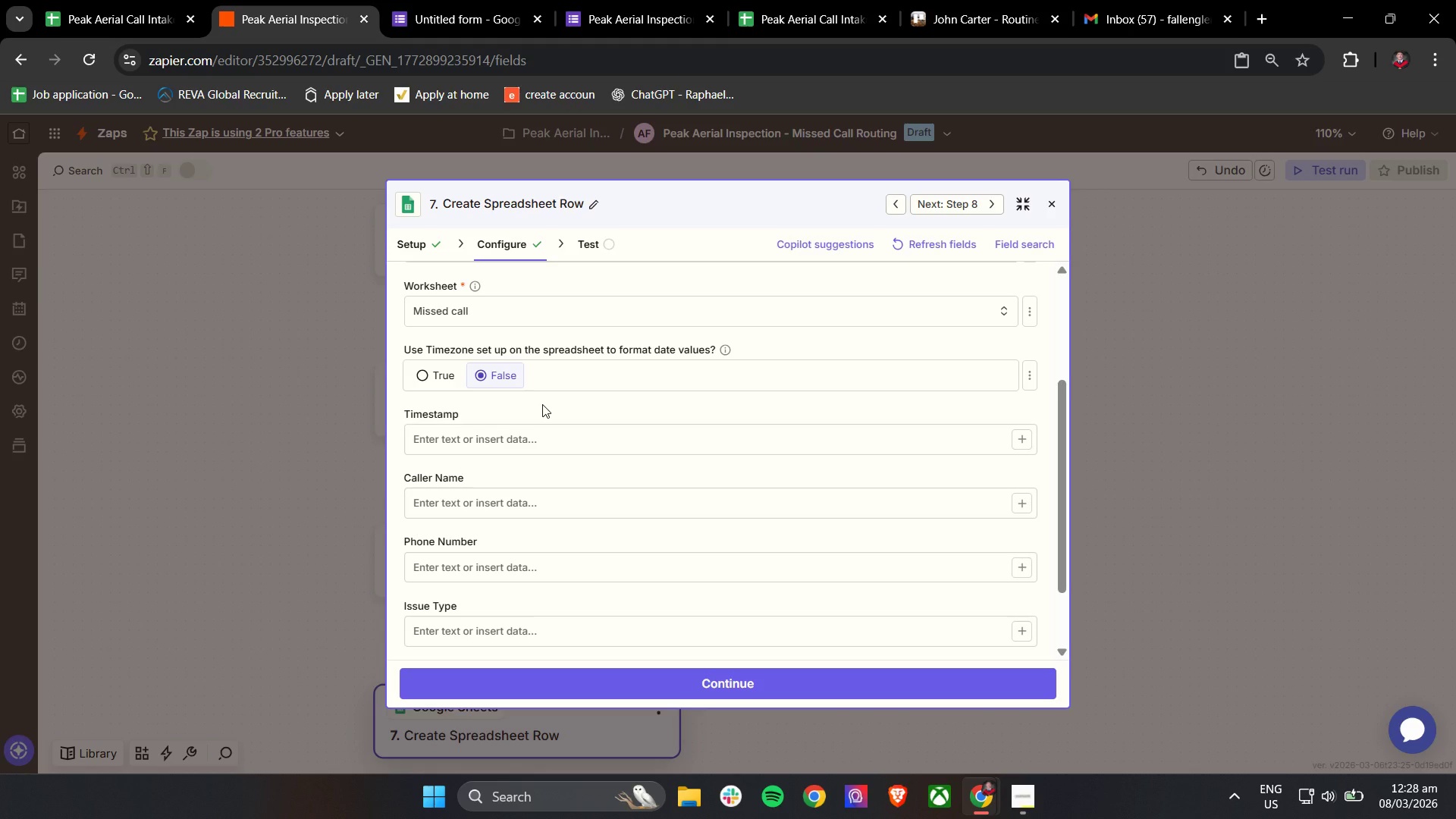 
wait(31.77)
 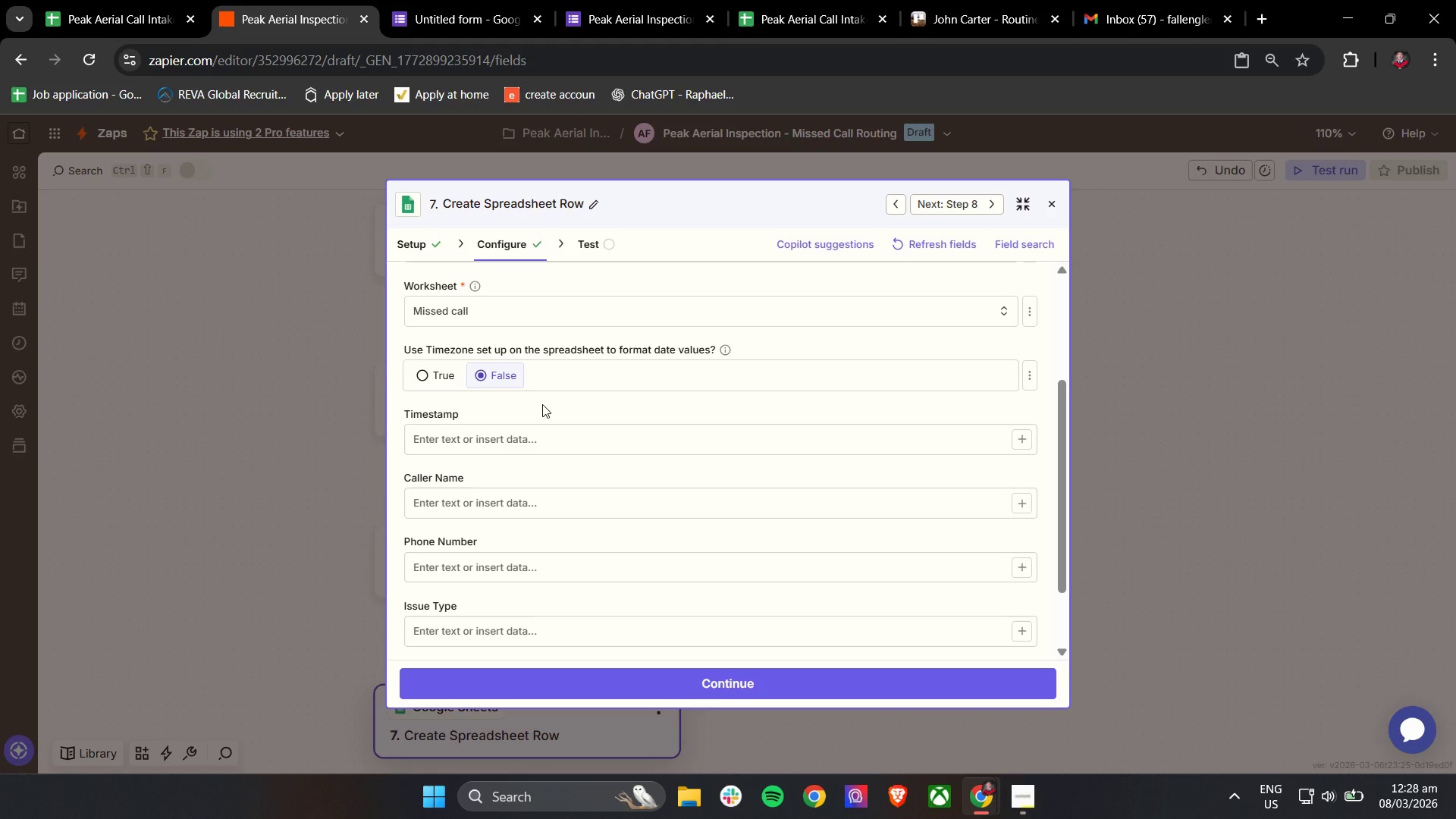 
scroll: coordinate [610, 409], scroll_direction: down, amount: 1.0
 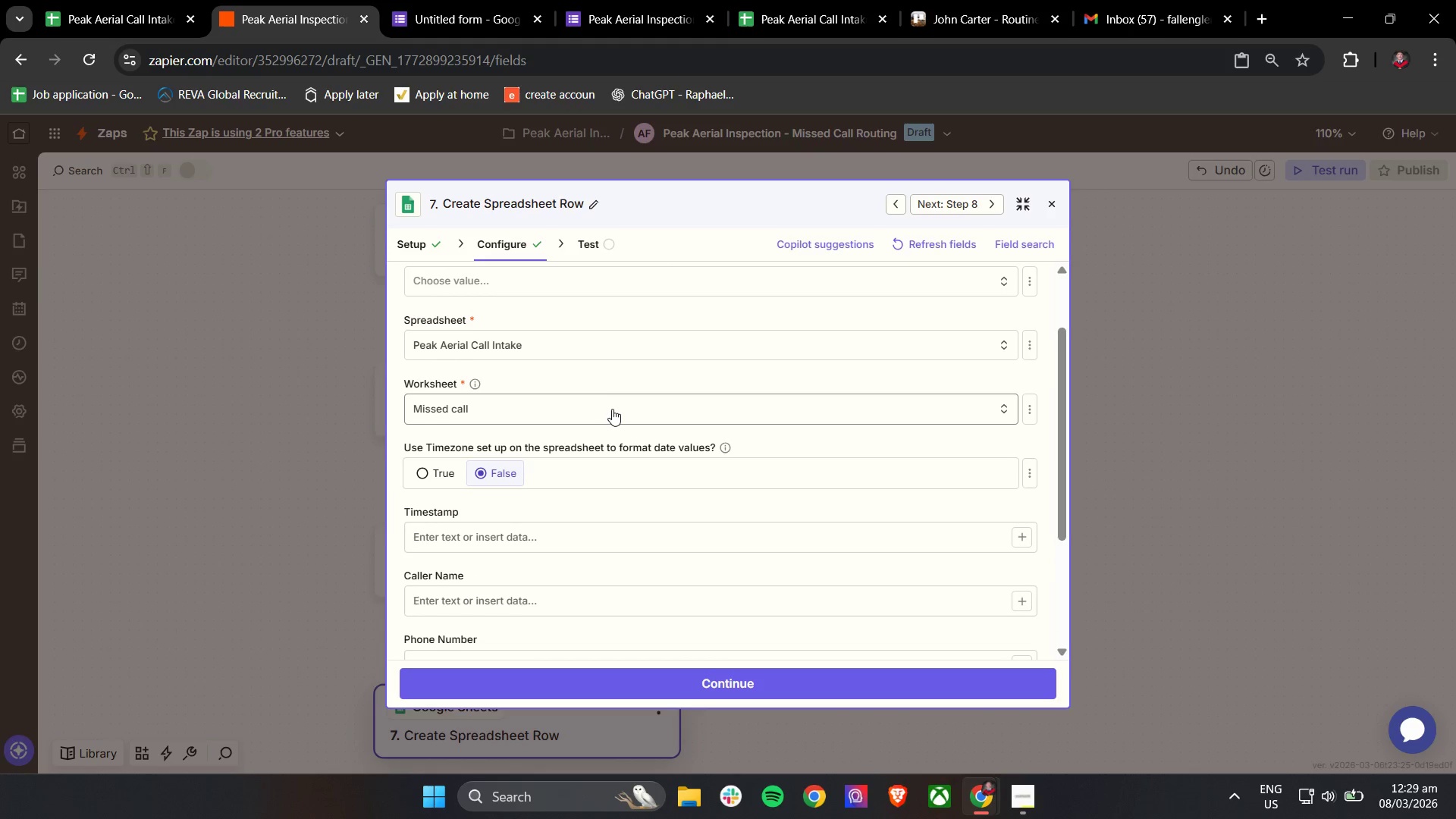 
scroll: coordinate [613, 409], scroll_direction: up, amount: 2.0
 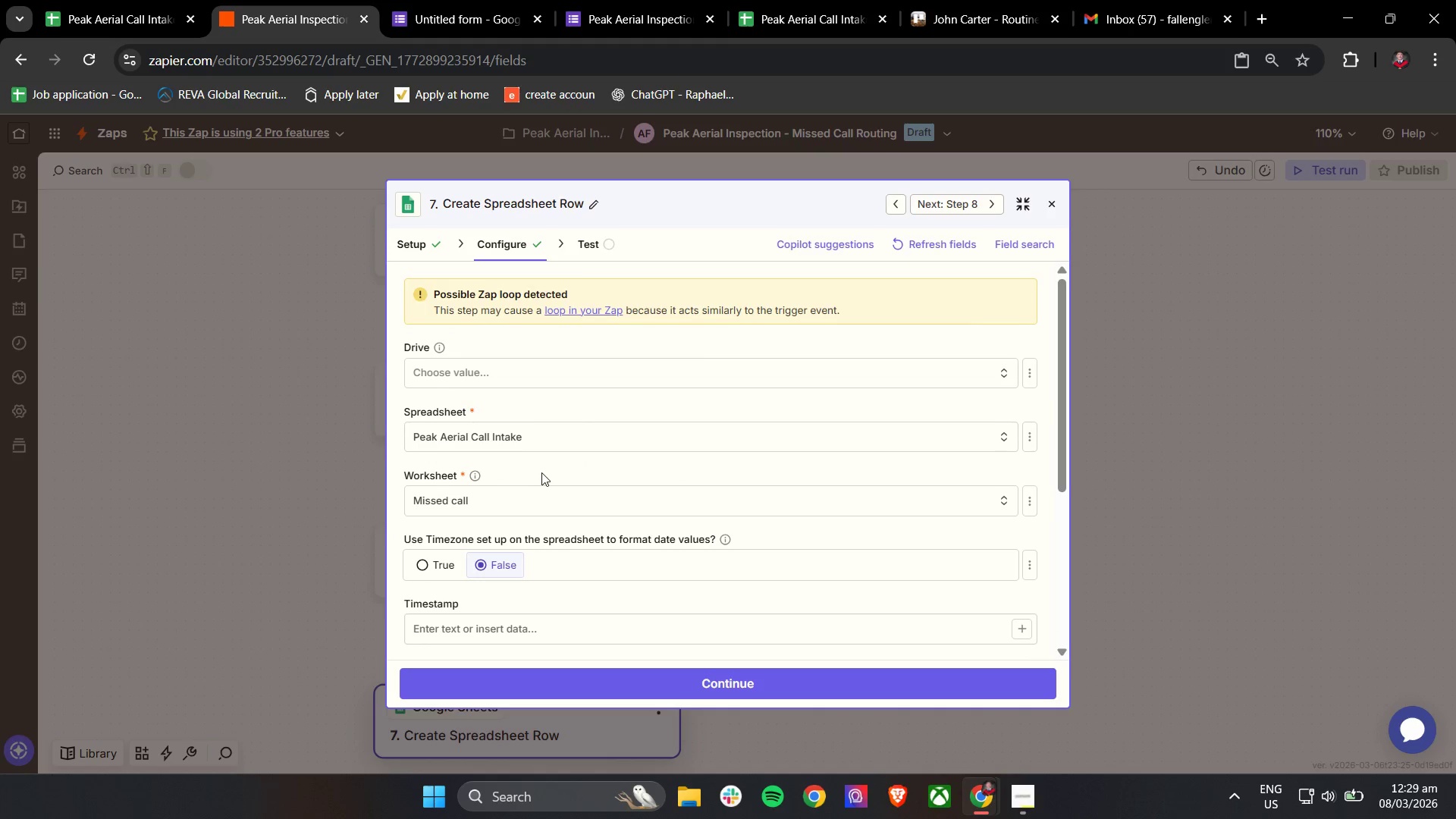 
scroll: coordinate [556, 485], scroll_direction: down, amount: 6.0
 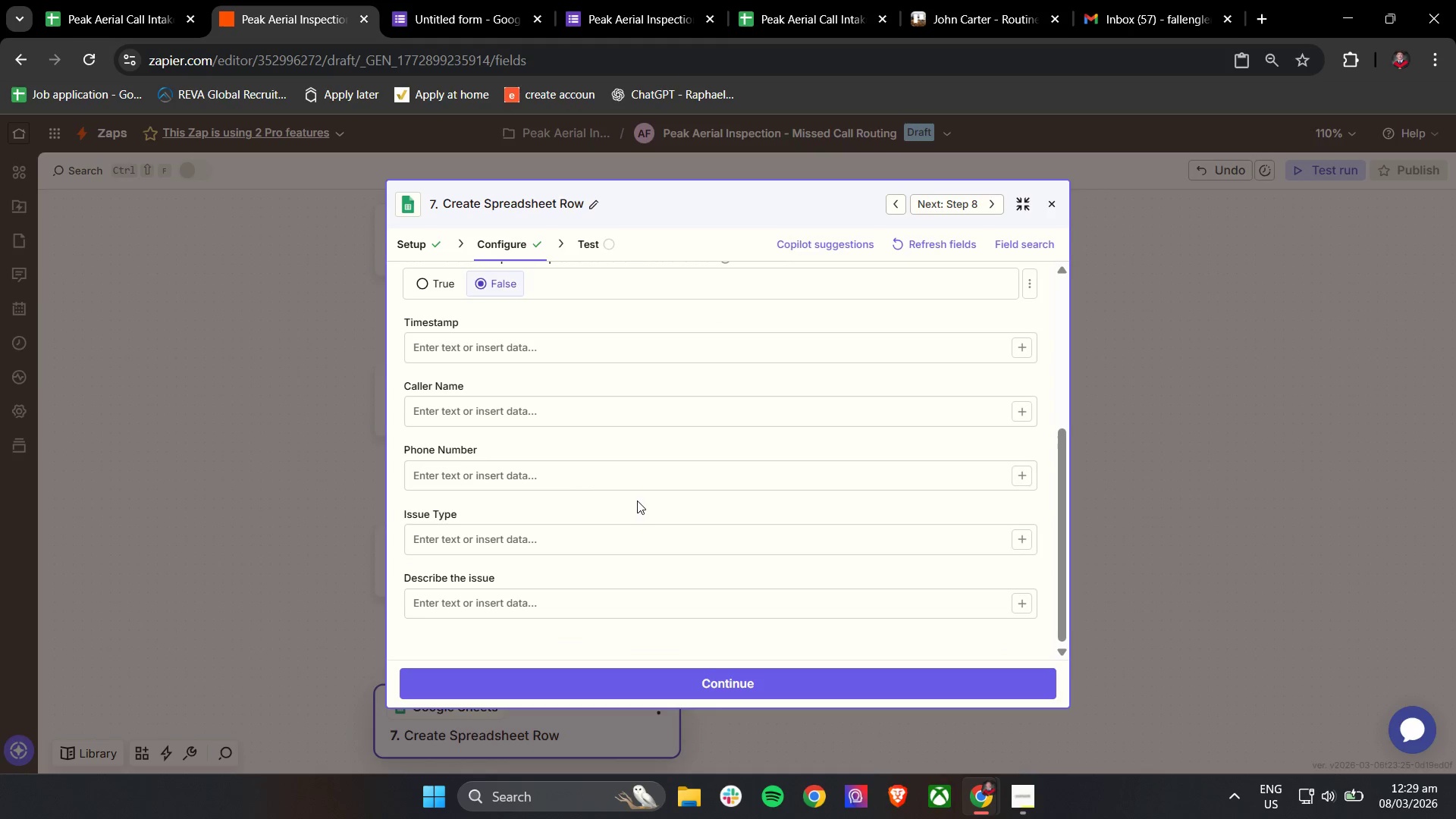 
scroll: coordinate [637, 500], scroll_direction: up, amount: 2.0
 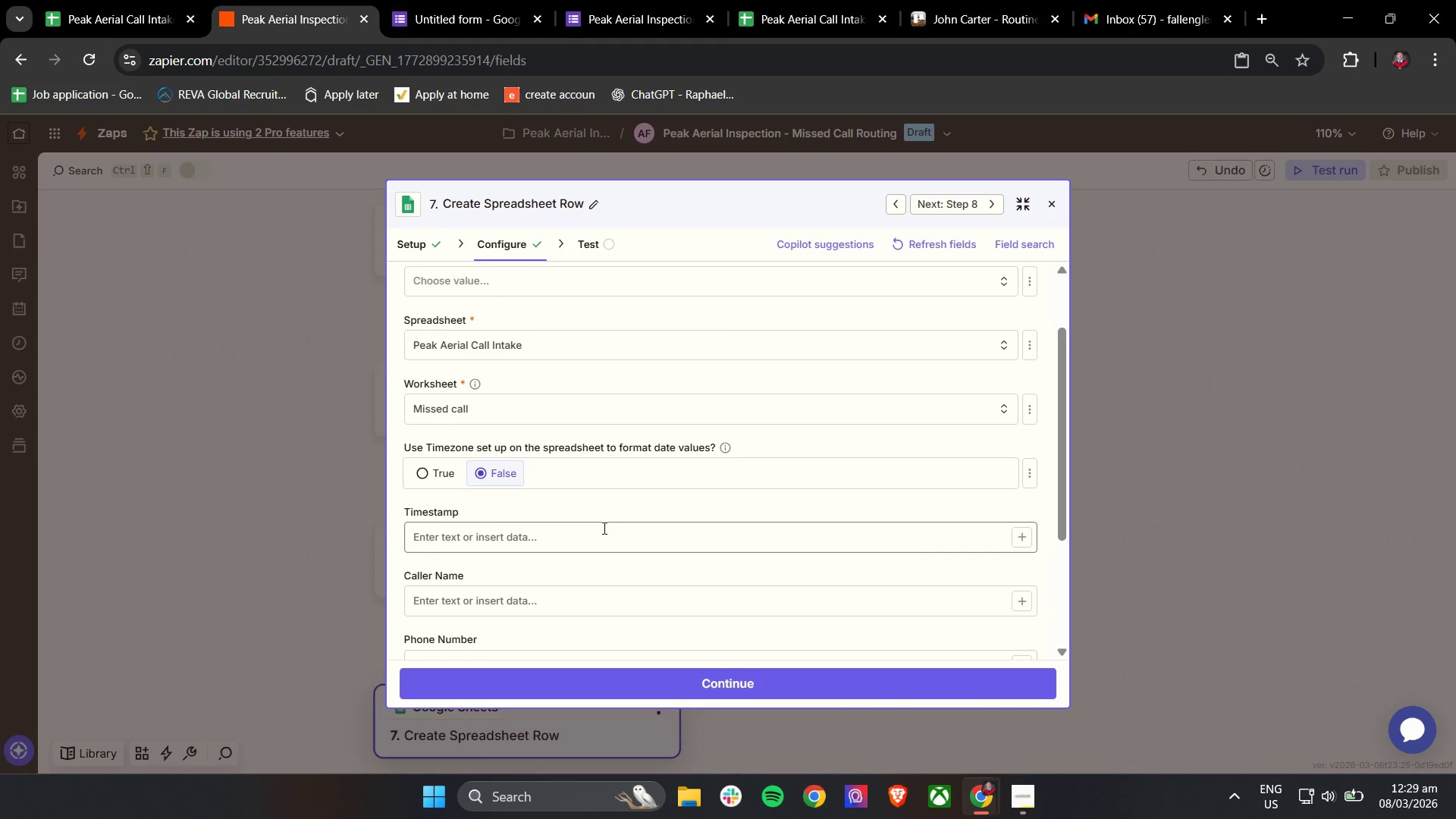 
left_click([609, 513])
 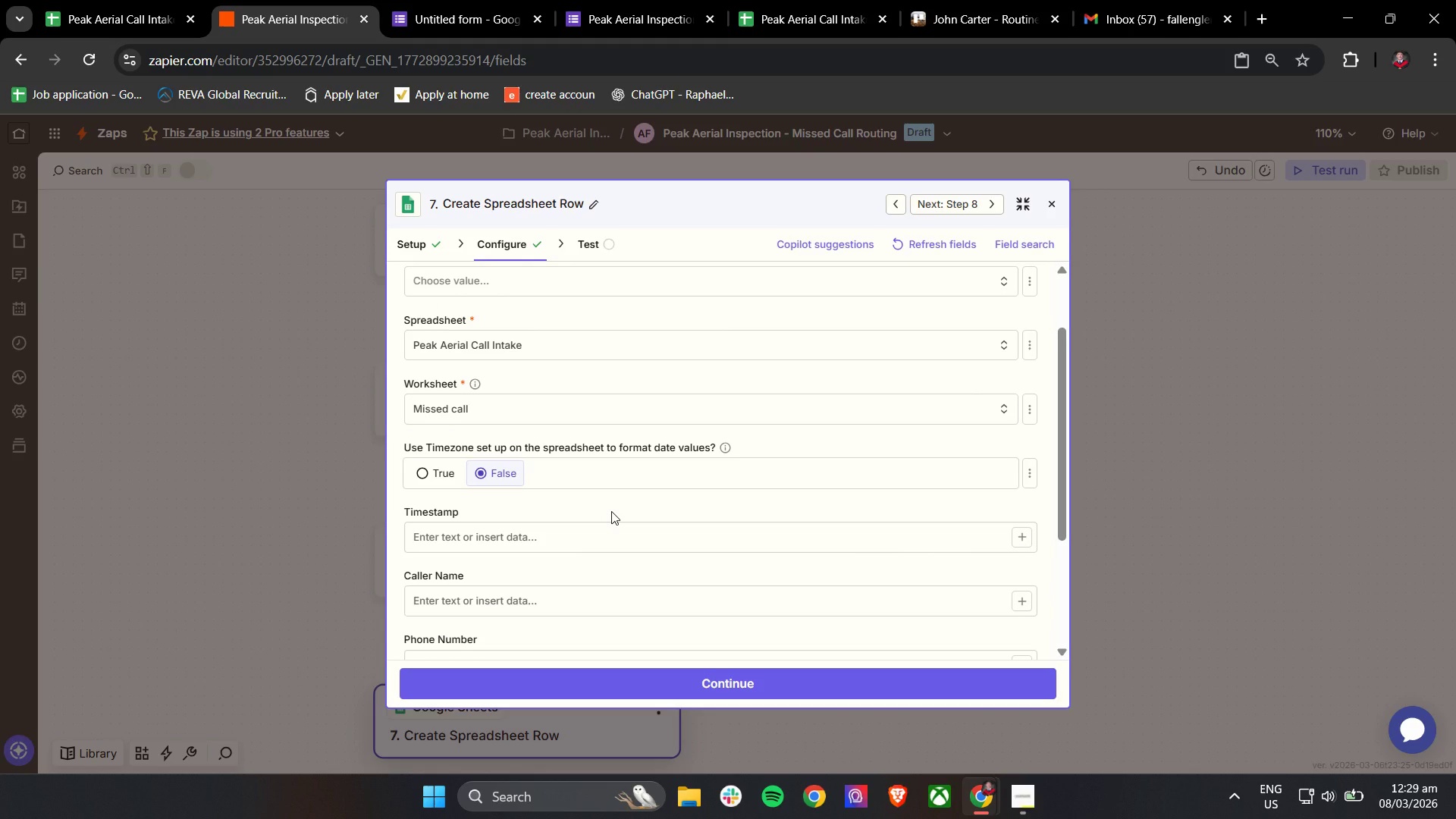 
scroll: coordinate [613, 511], scroll_direction: up, amount: 2.0
 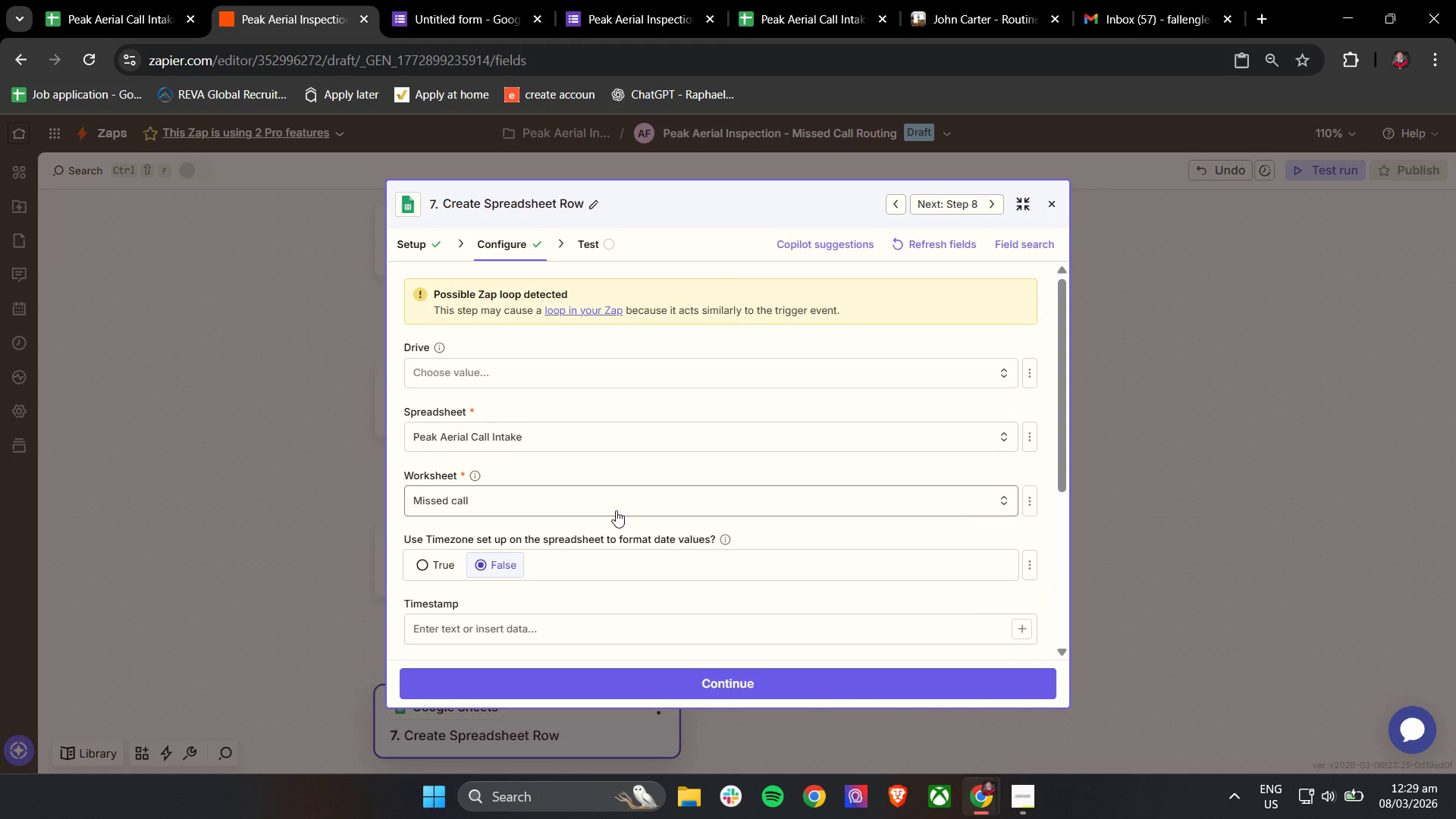 
scroll: coordinate [619, 507], scroll_direction: down, amount: 4.0
 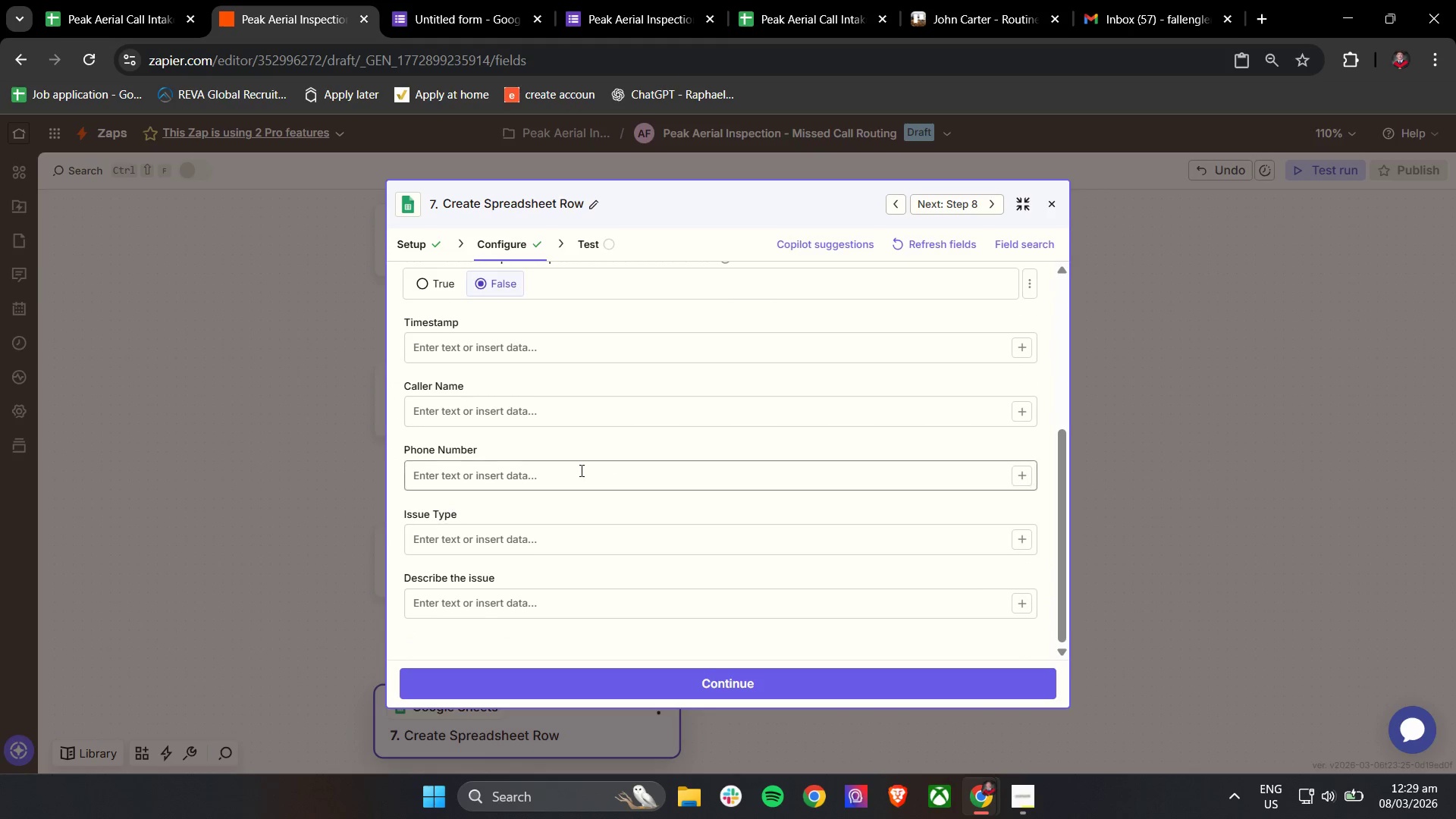 
left_click([563, 406])
 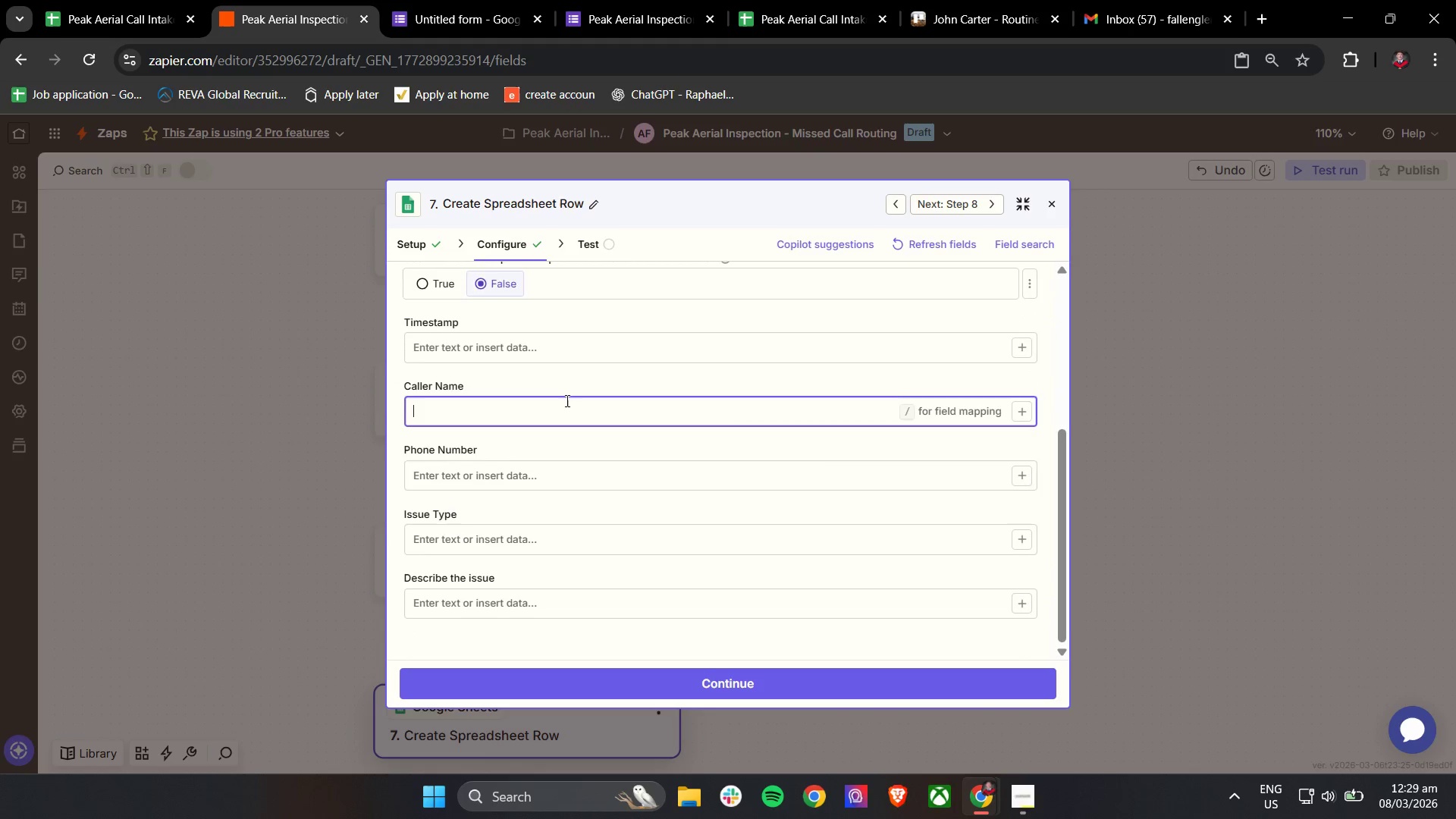 
scroll: coordinate [566, 400], scroll_direction: up, amount: 1.0
 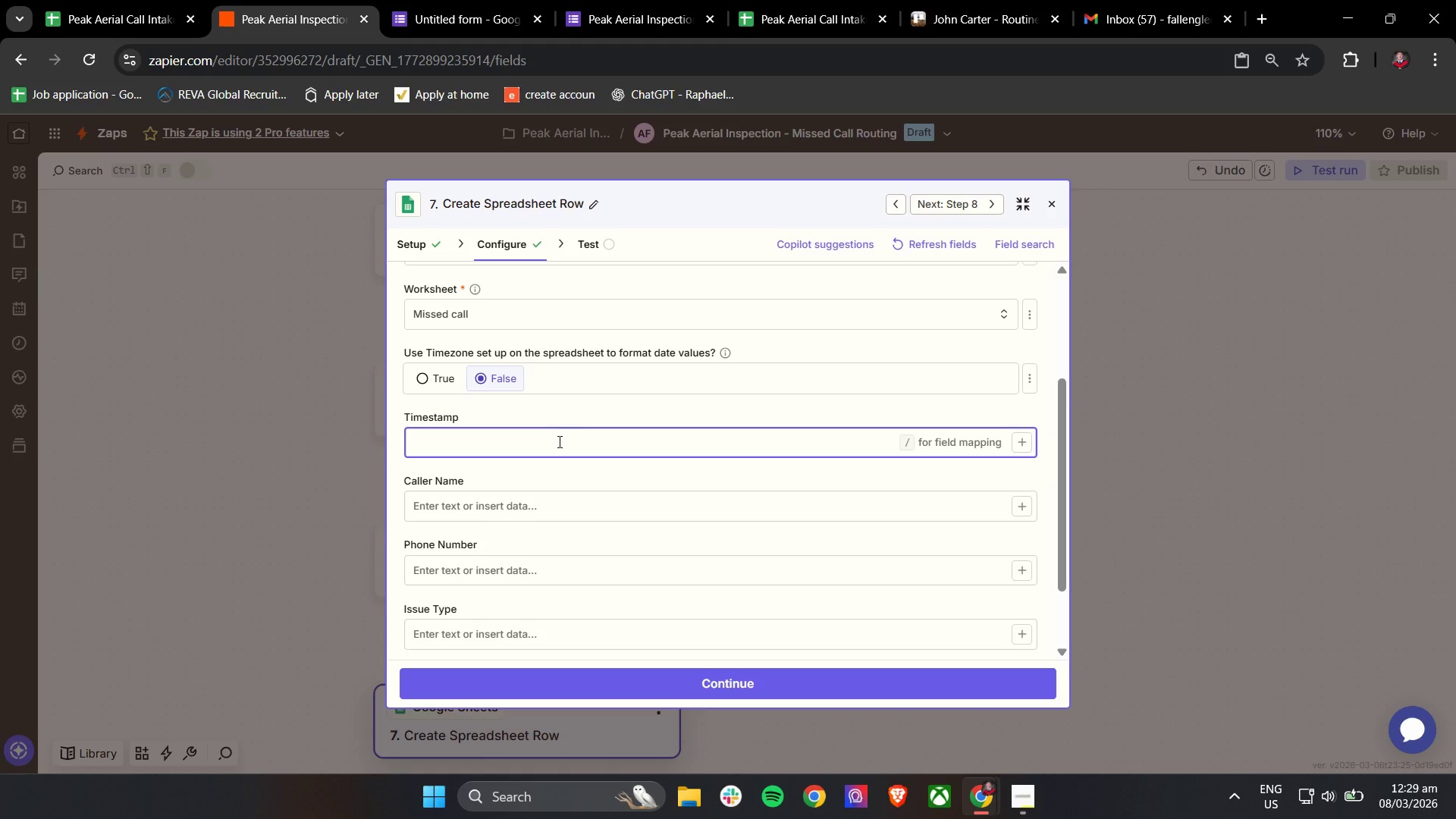 
key(Slash)
 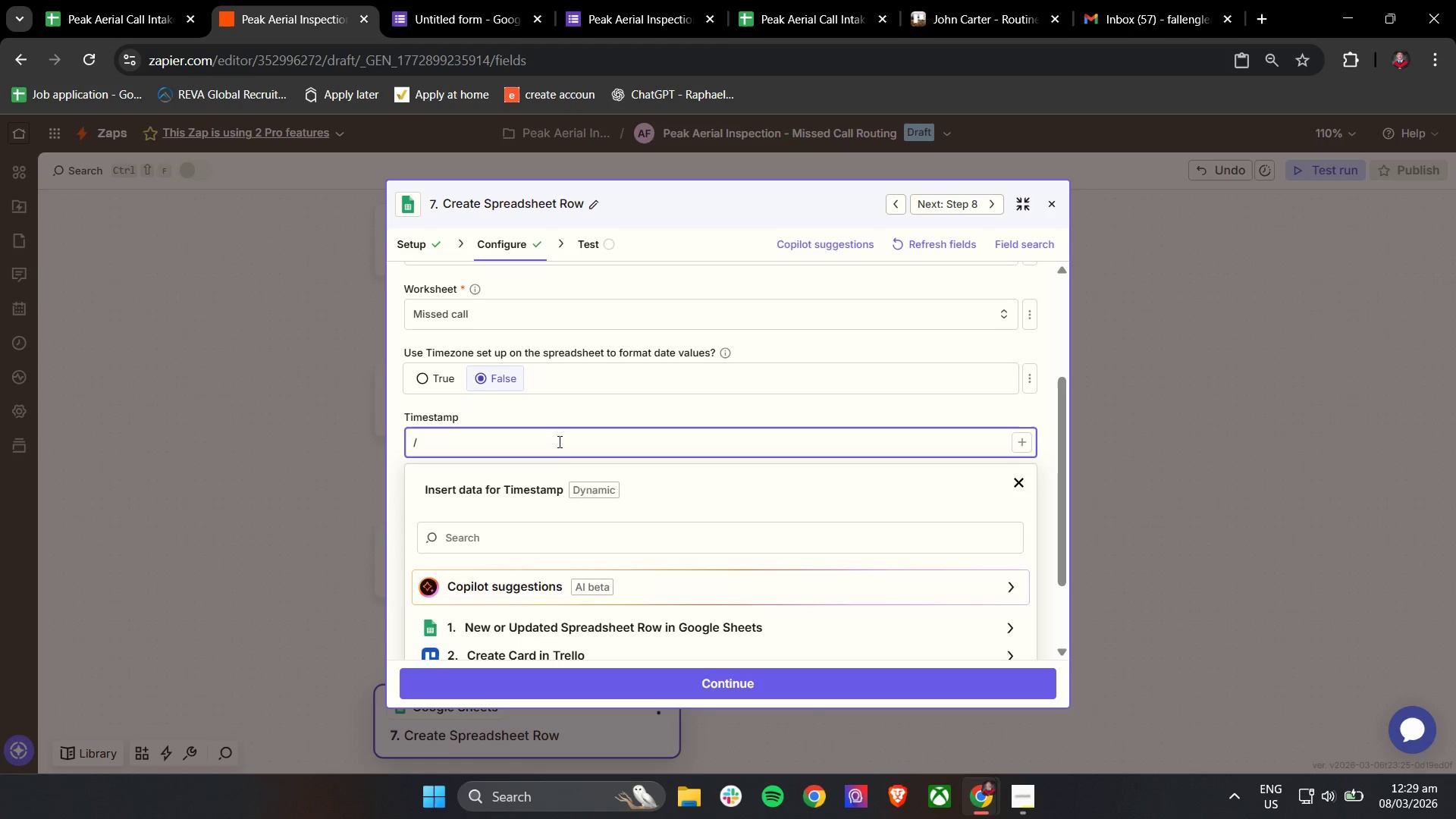 
scroll: coordinate [544, 513], scroll_direction: down, amount: 4.0
 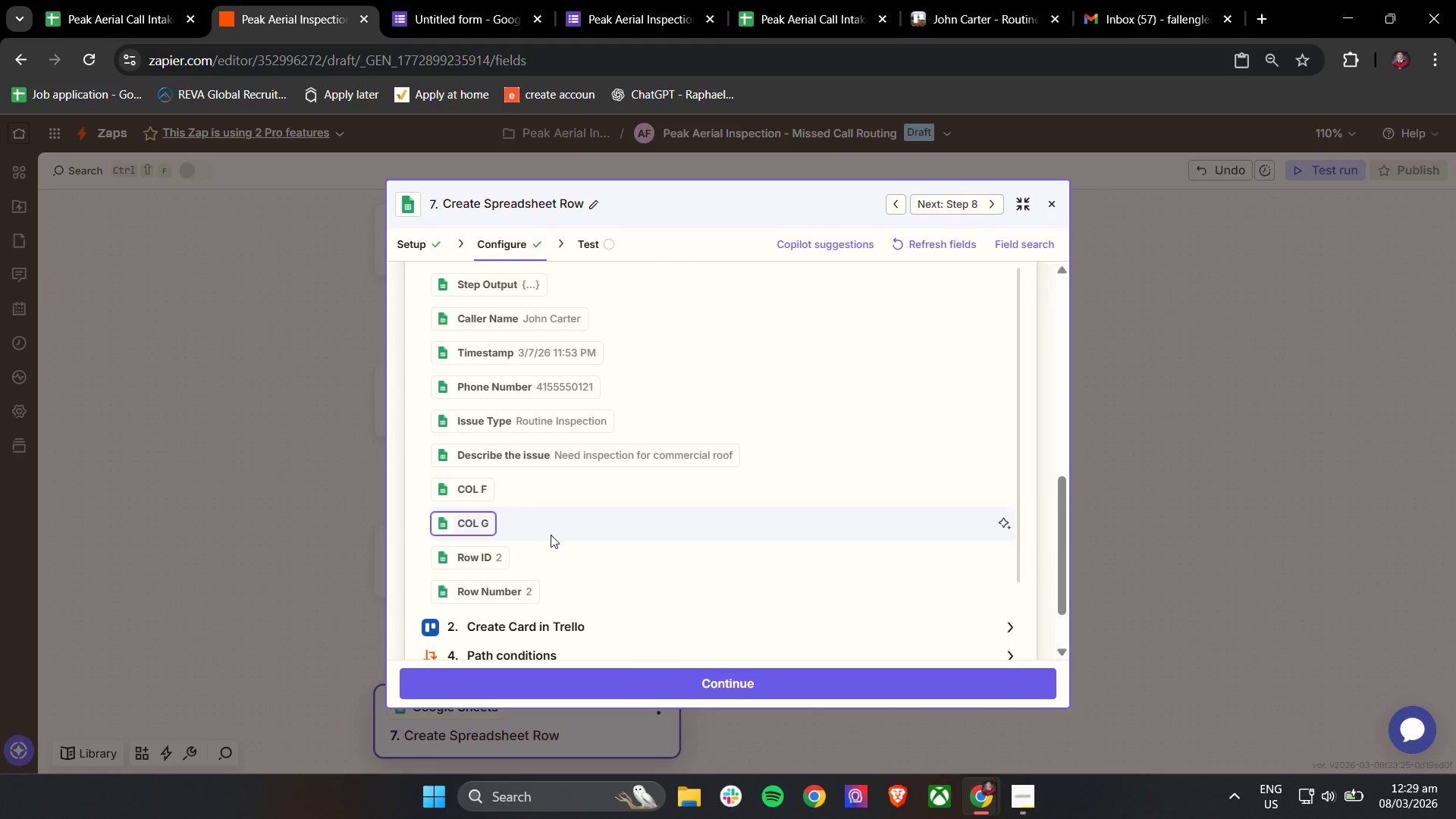 
scroll: coordinate [551, 536], scroll_direction: up, amount: 2.0
 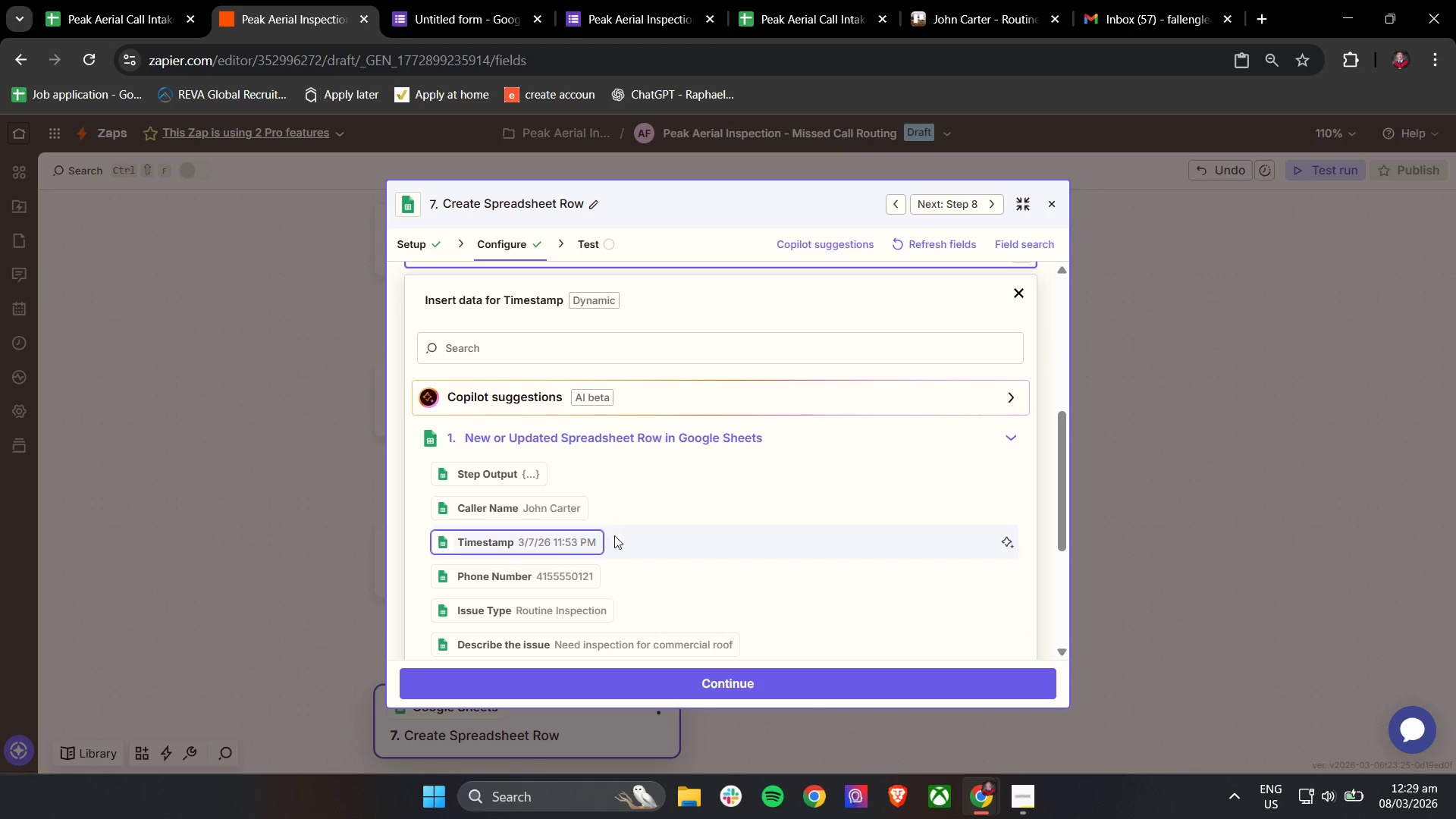 
left_click([583, 535])
 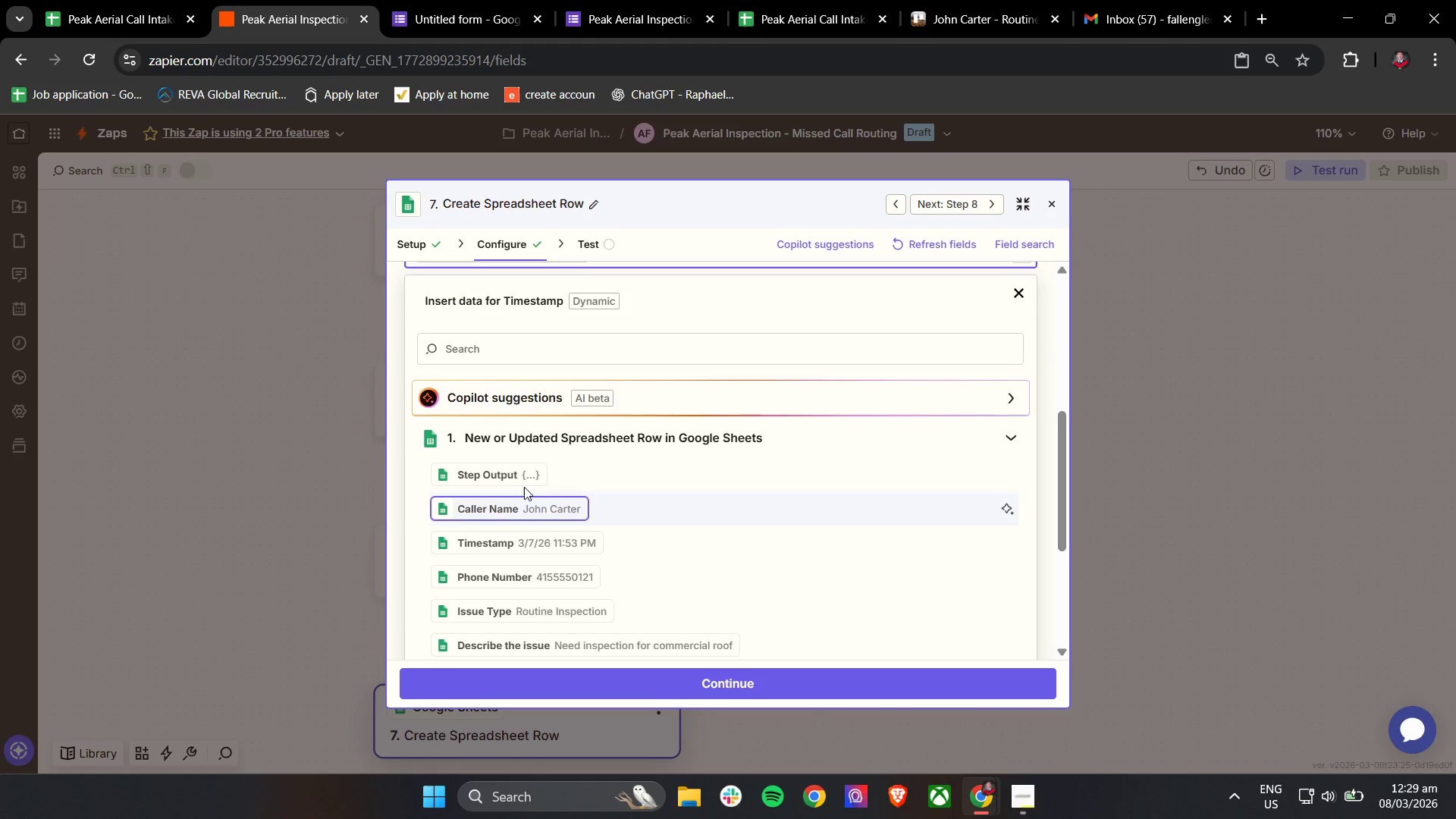 
scroll: coordinate [471, 441], scroll_direction: up, amount: 2.0
 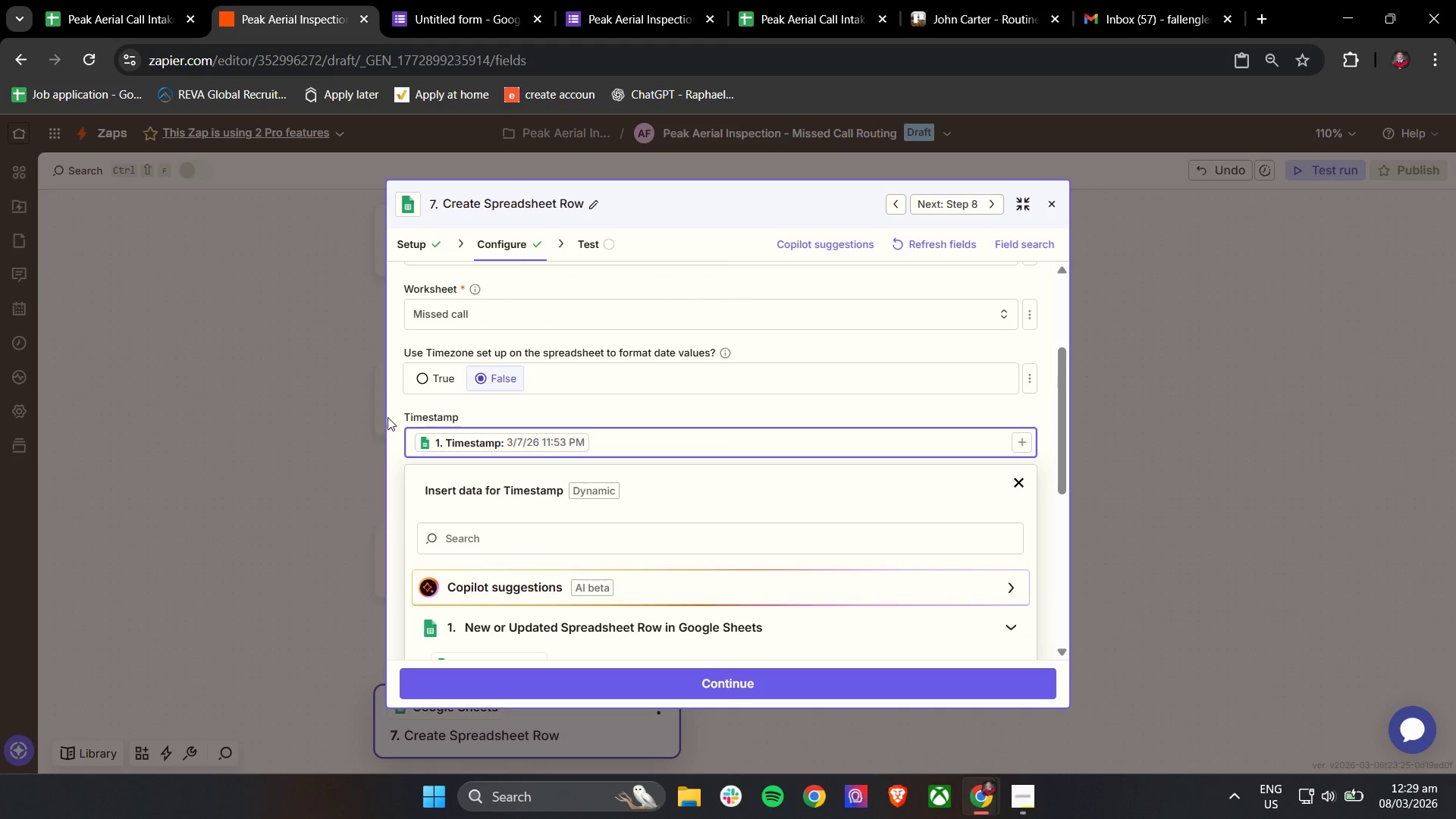 
left_click([392, 413])
 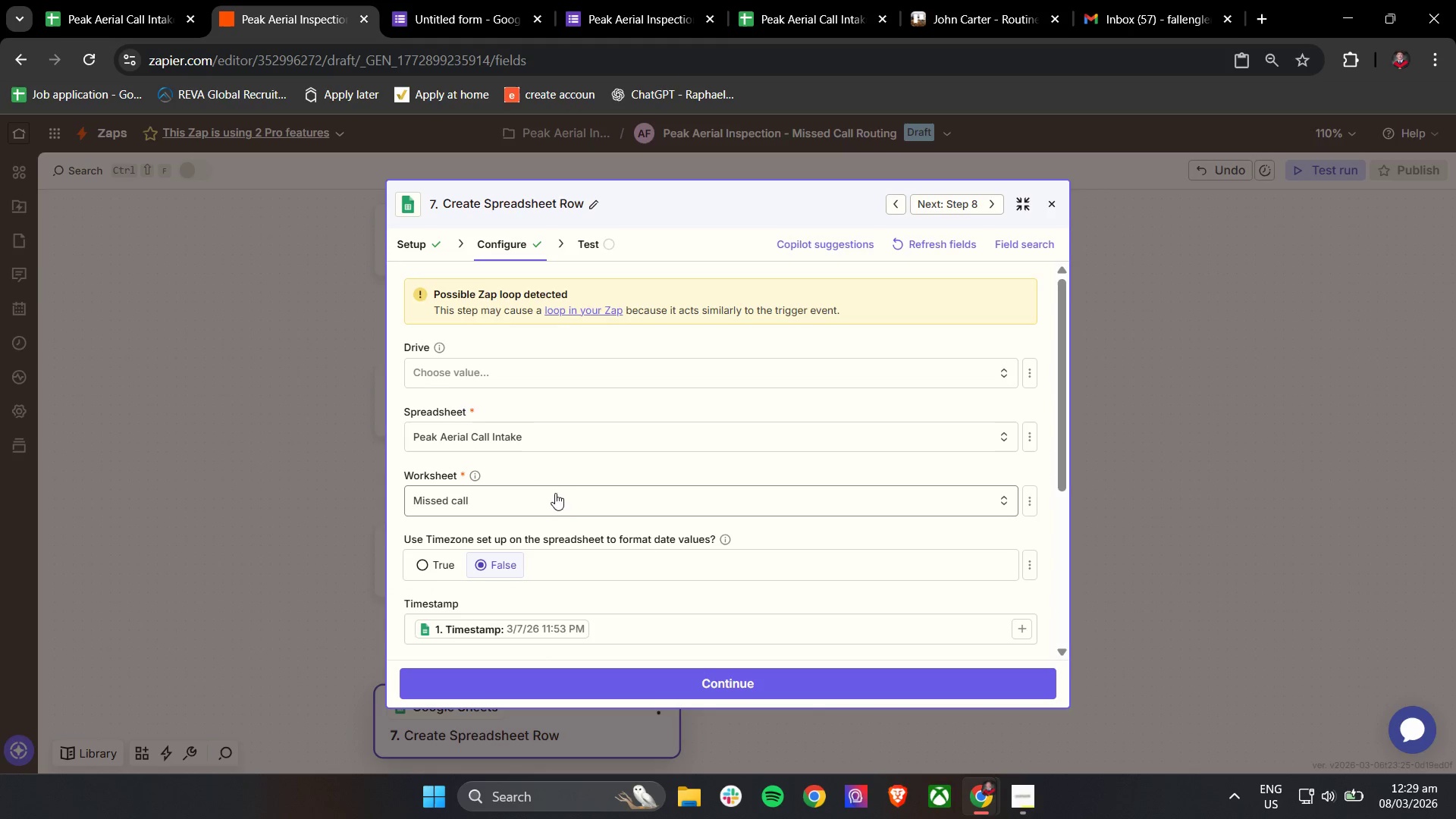 
scroll: coordinate [591, 505], scroll_direction: none, amount: 0.0
 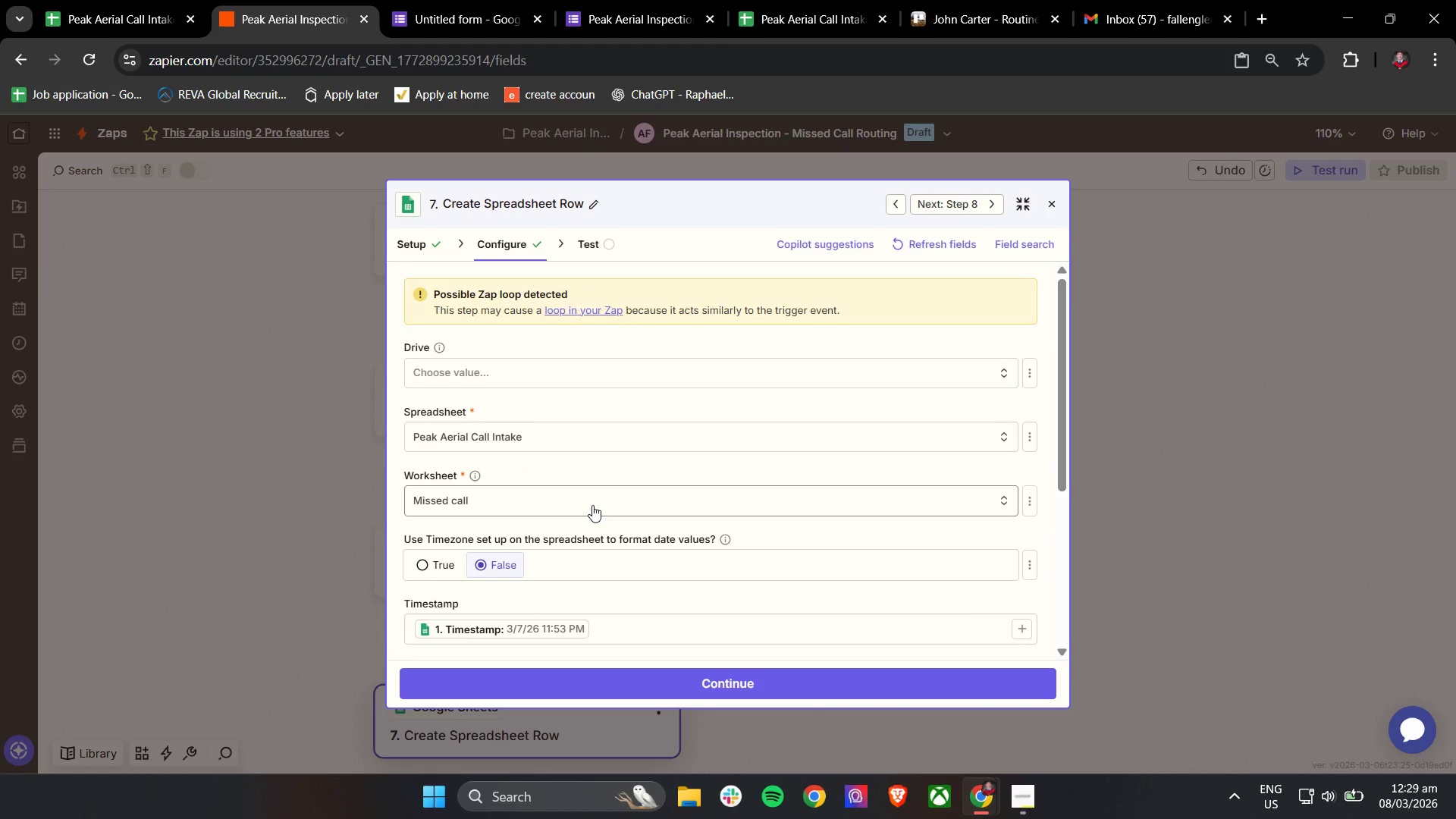 
scroll: coordinate [592, 505], scroll_direction: down, amount: 5.0
 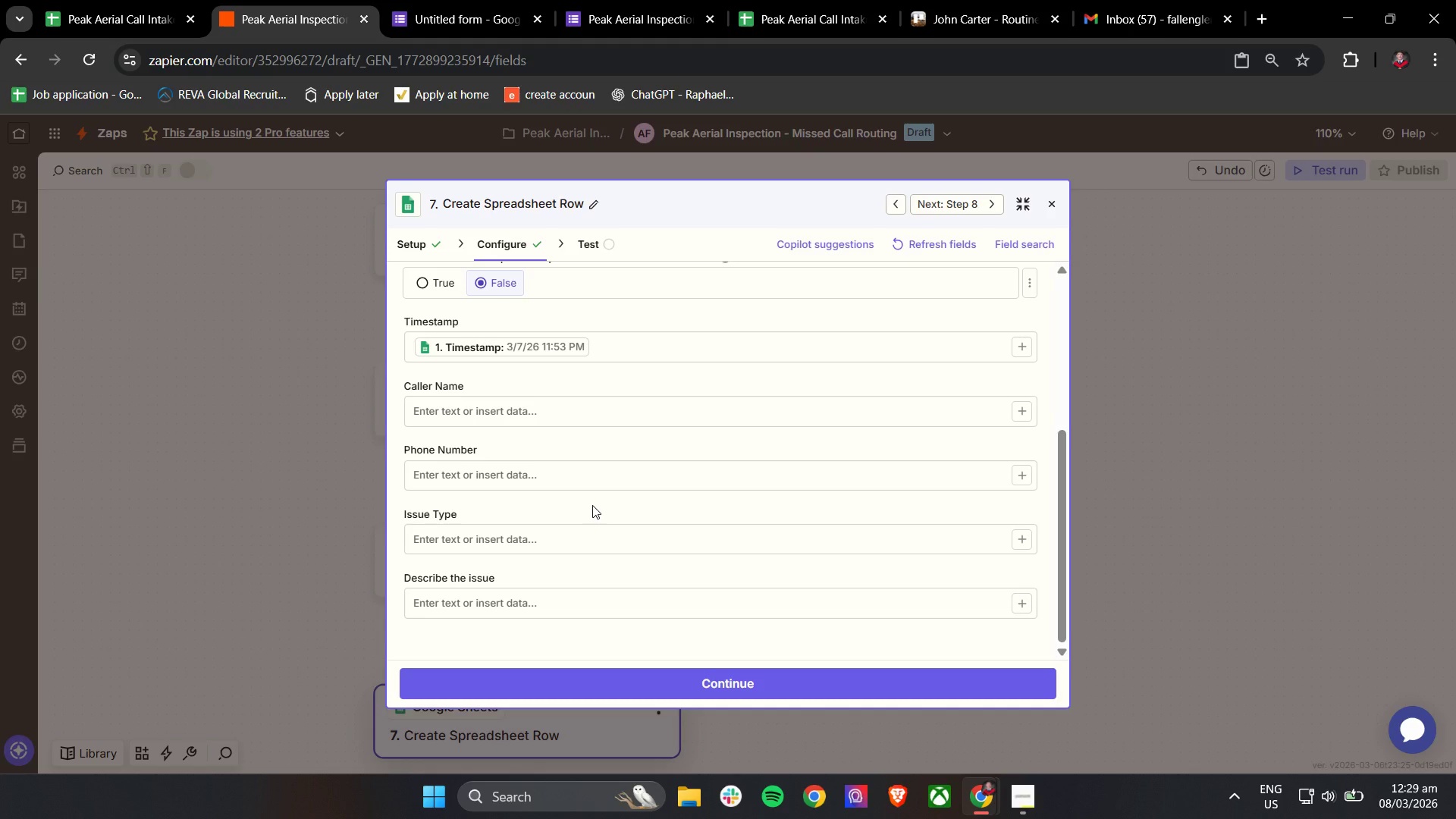 
scroll: coordinate [592, 505], scroll_direction: up, amount: 2.0
 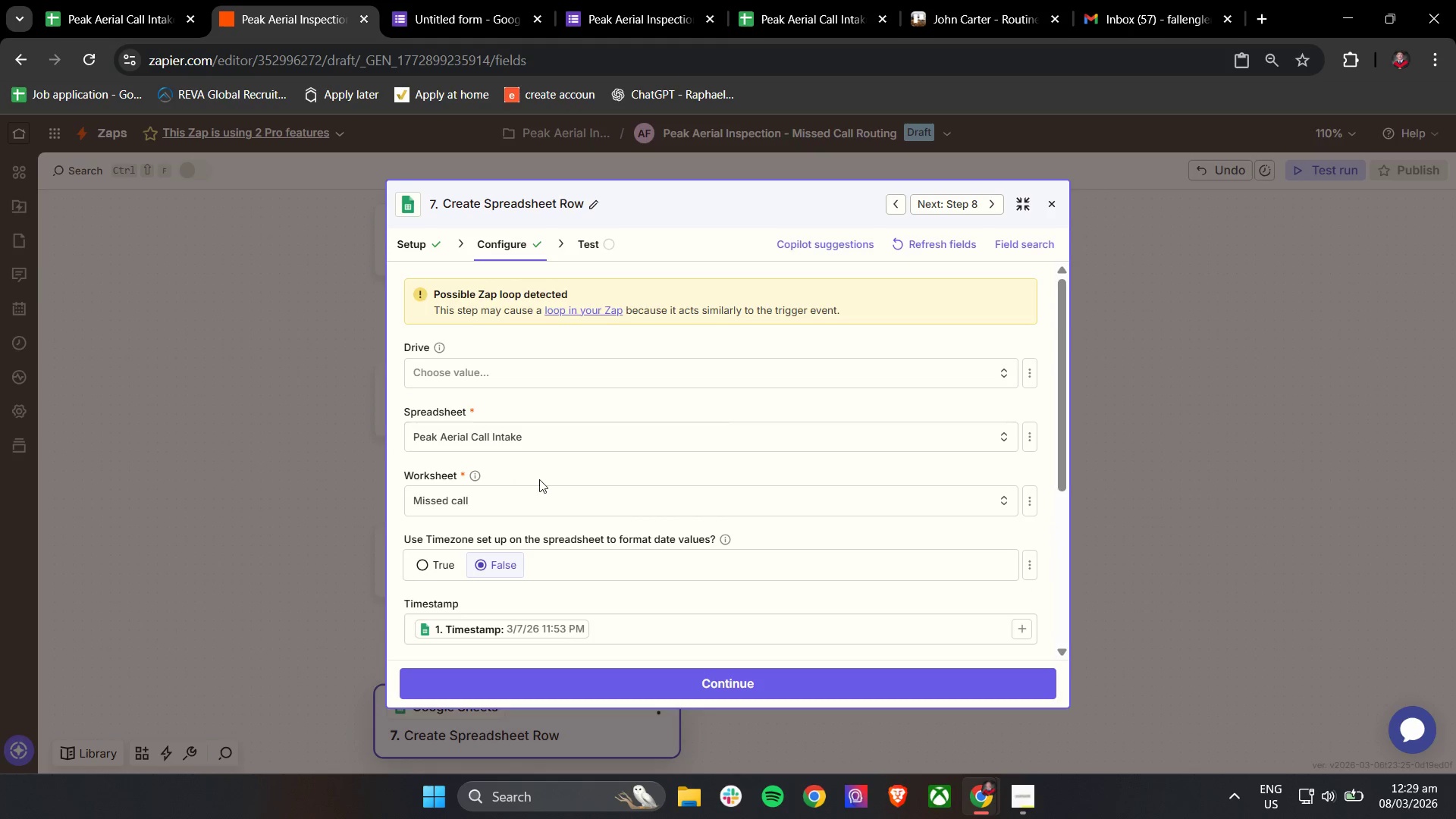 
left_click([417, 237])
 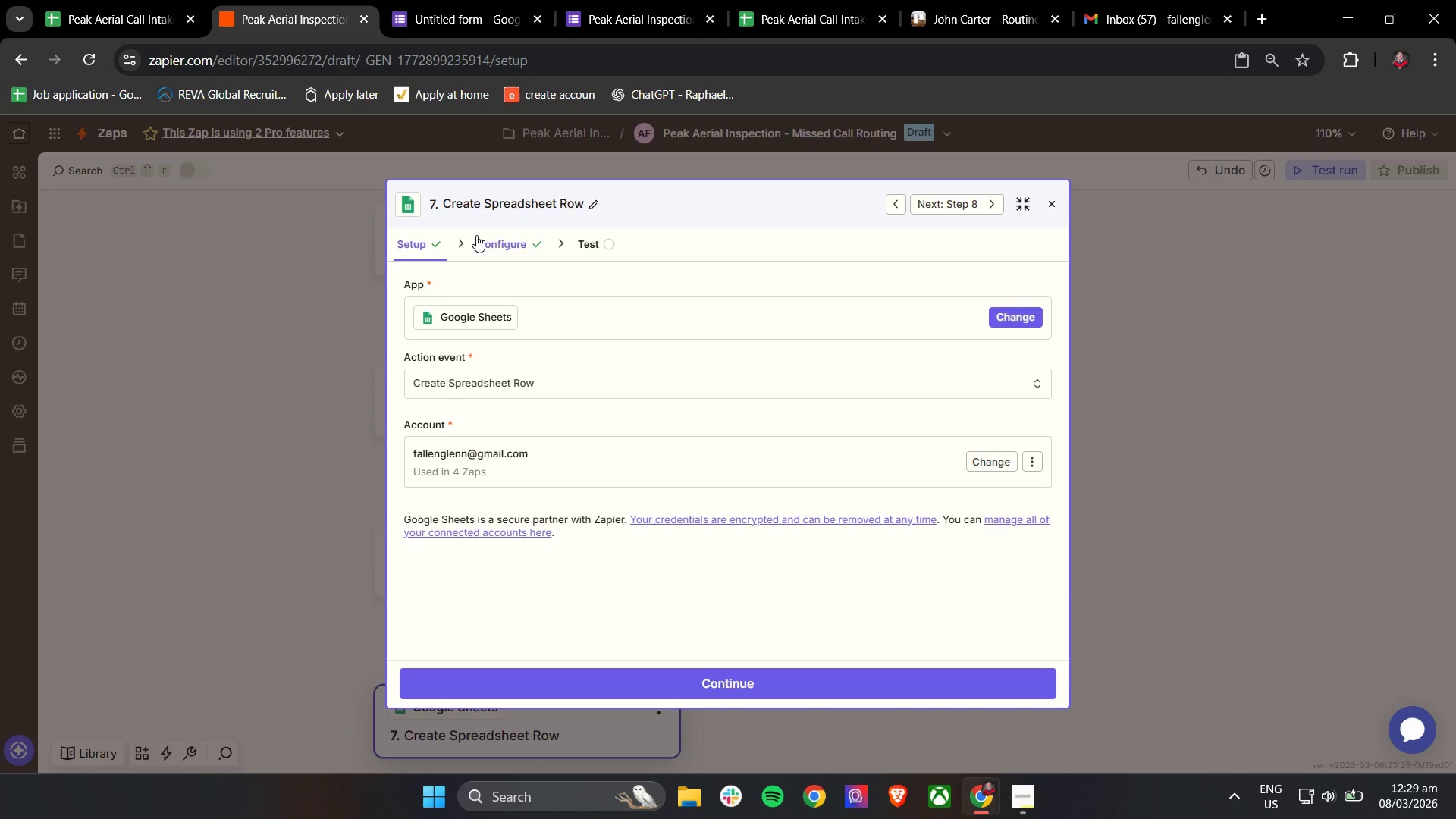 
left_click([475, 240])
 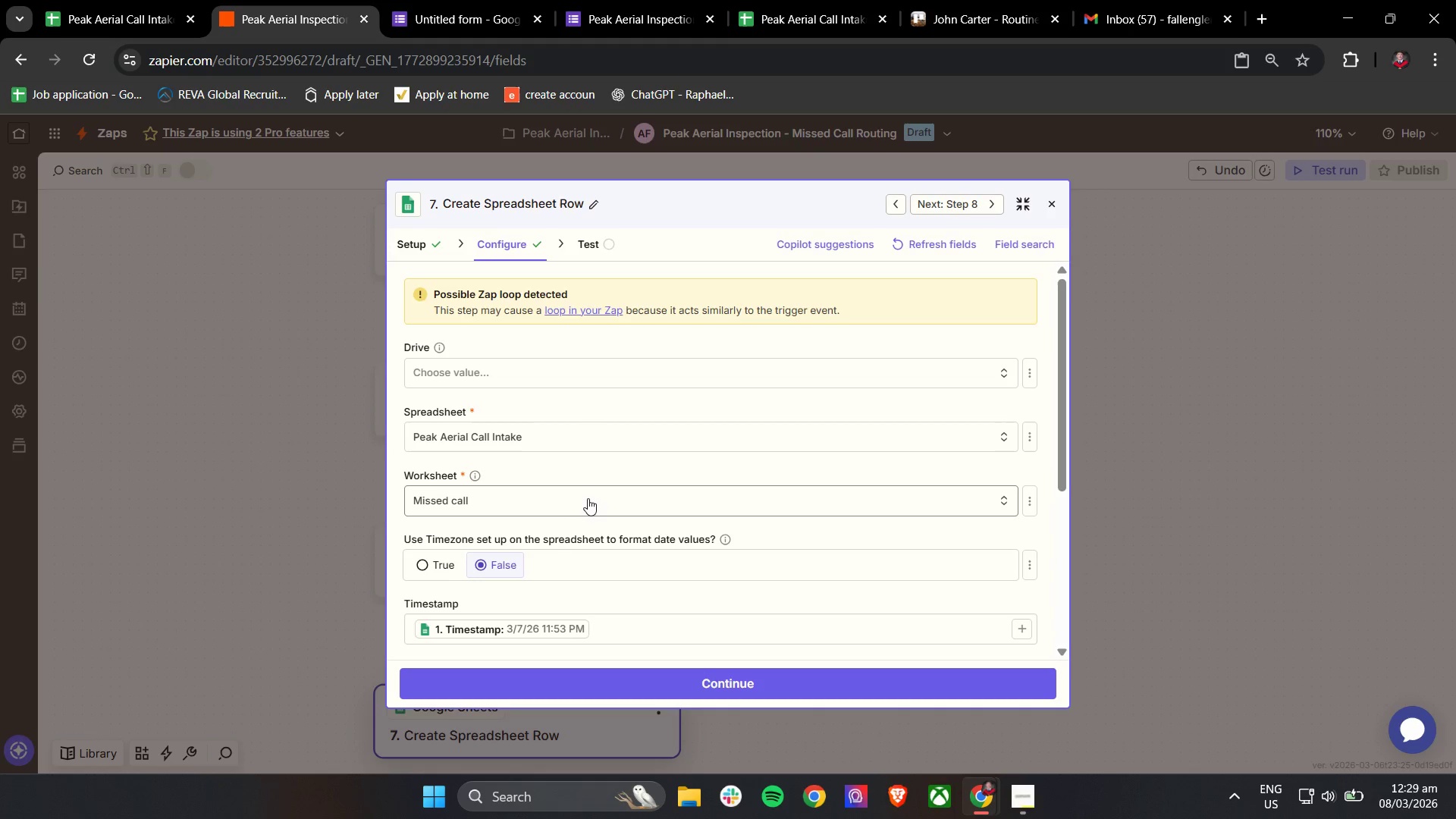 
scroll: coordinate [595, 494], scroll_direction: down, amount: 5.0
 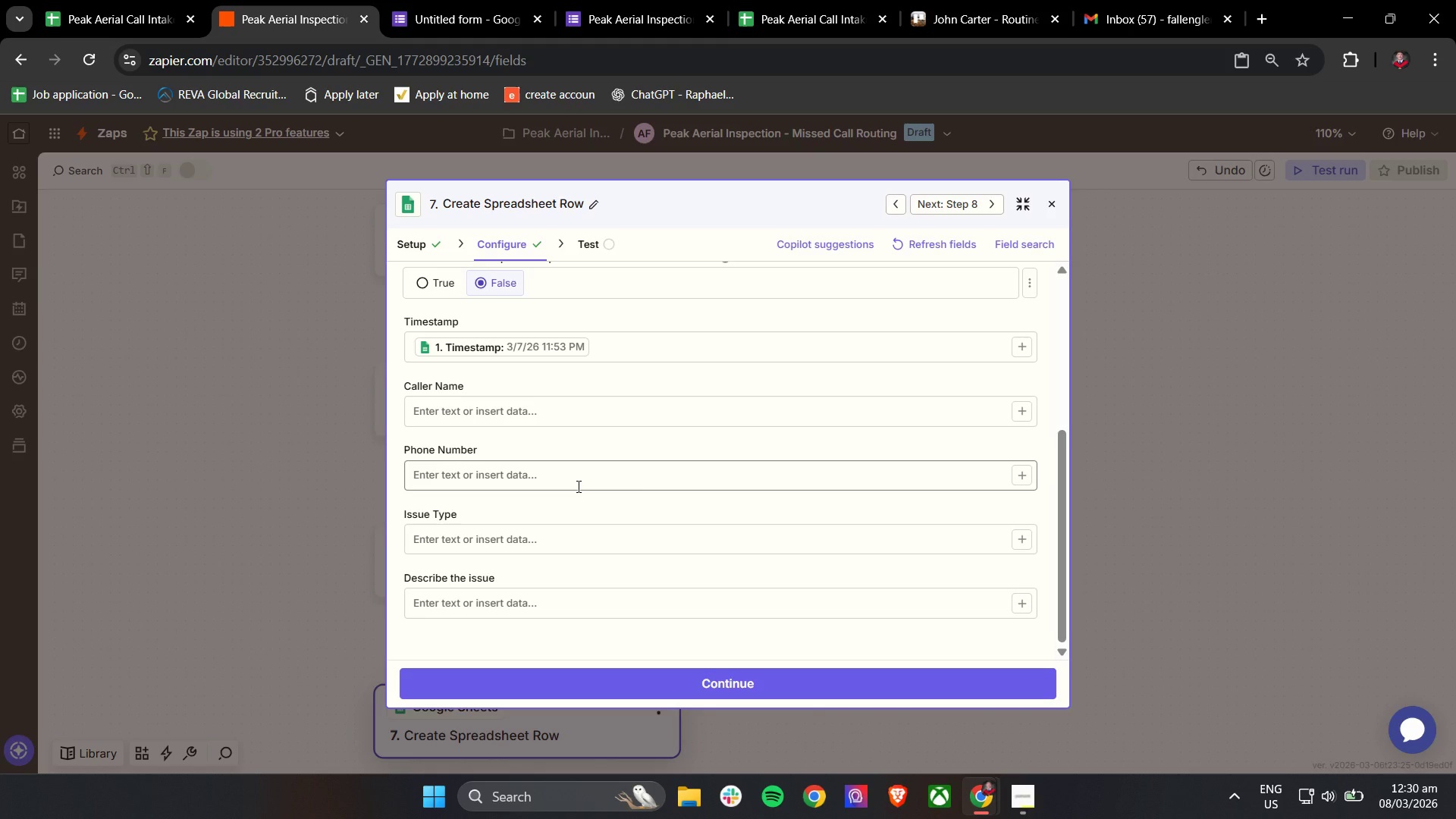 
wait(32.95)
 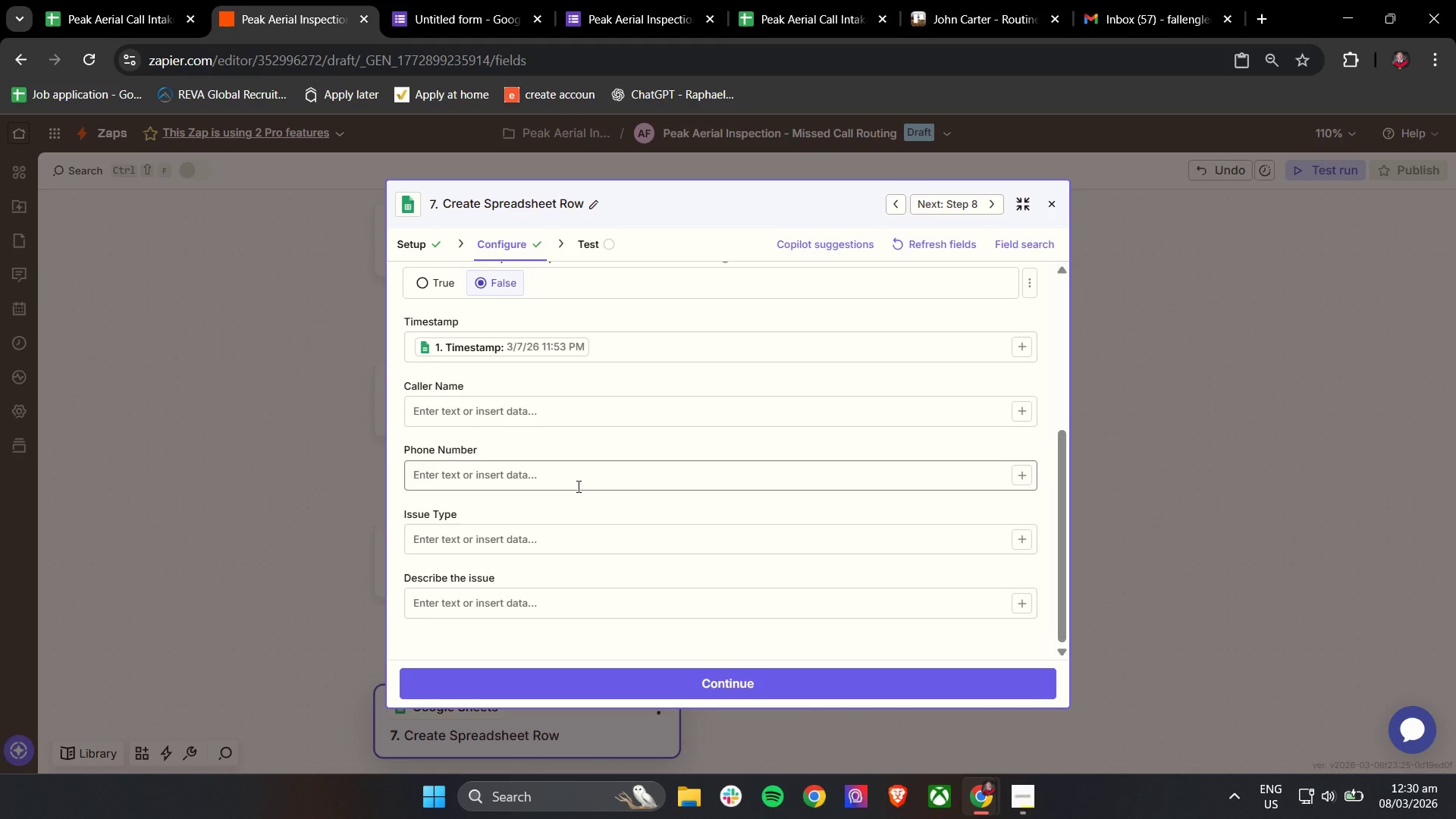 
scroll: coordinate [574, 486], scroll_direction: up, amount: 1.0
 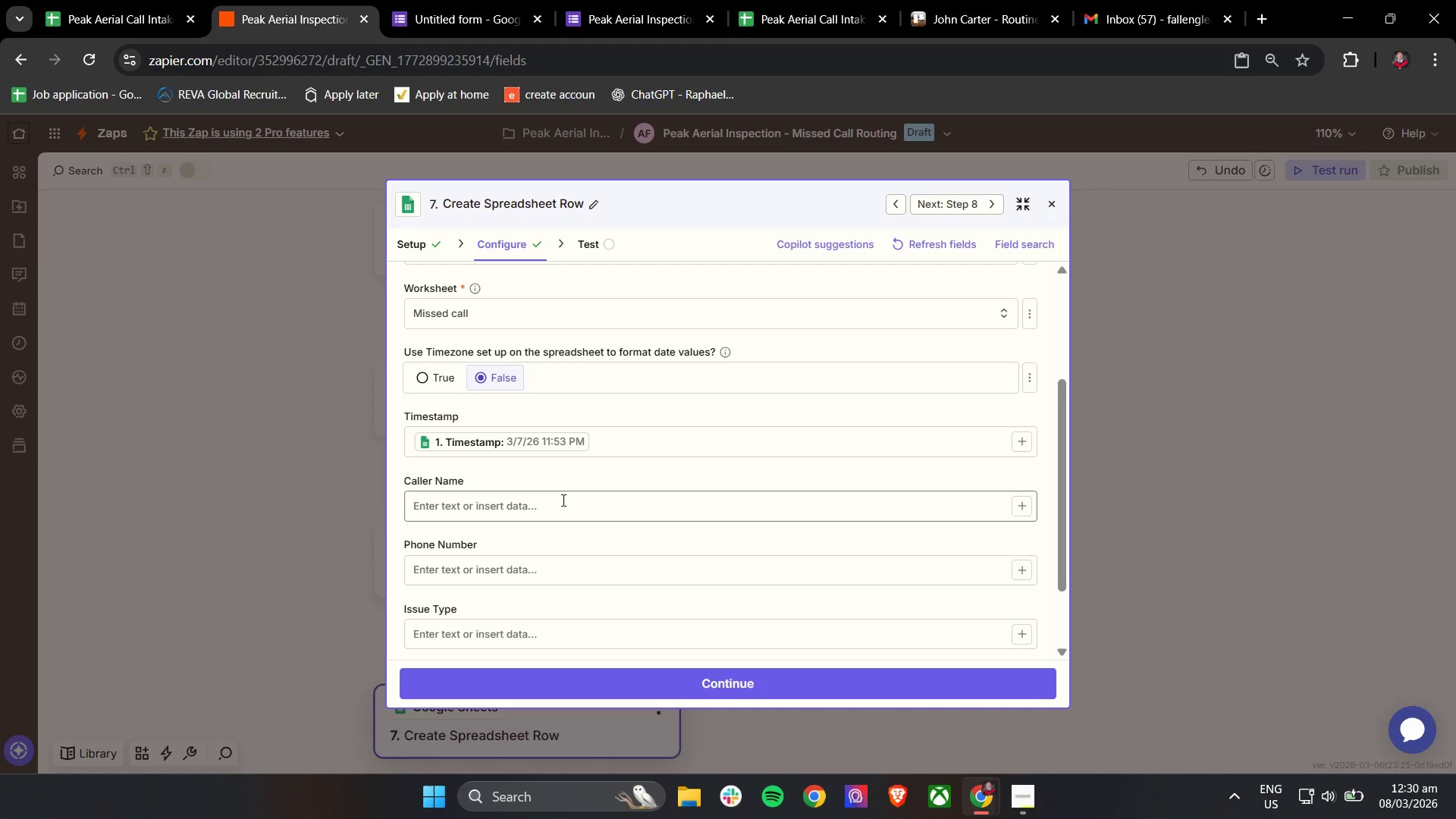 
wait(28.69)
 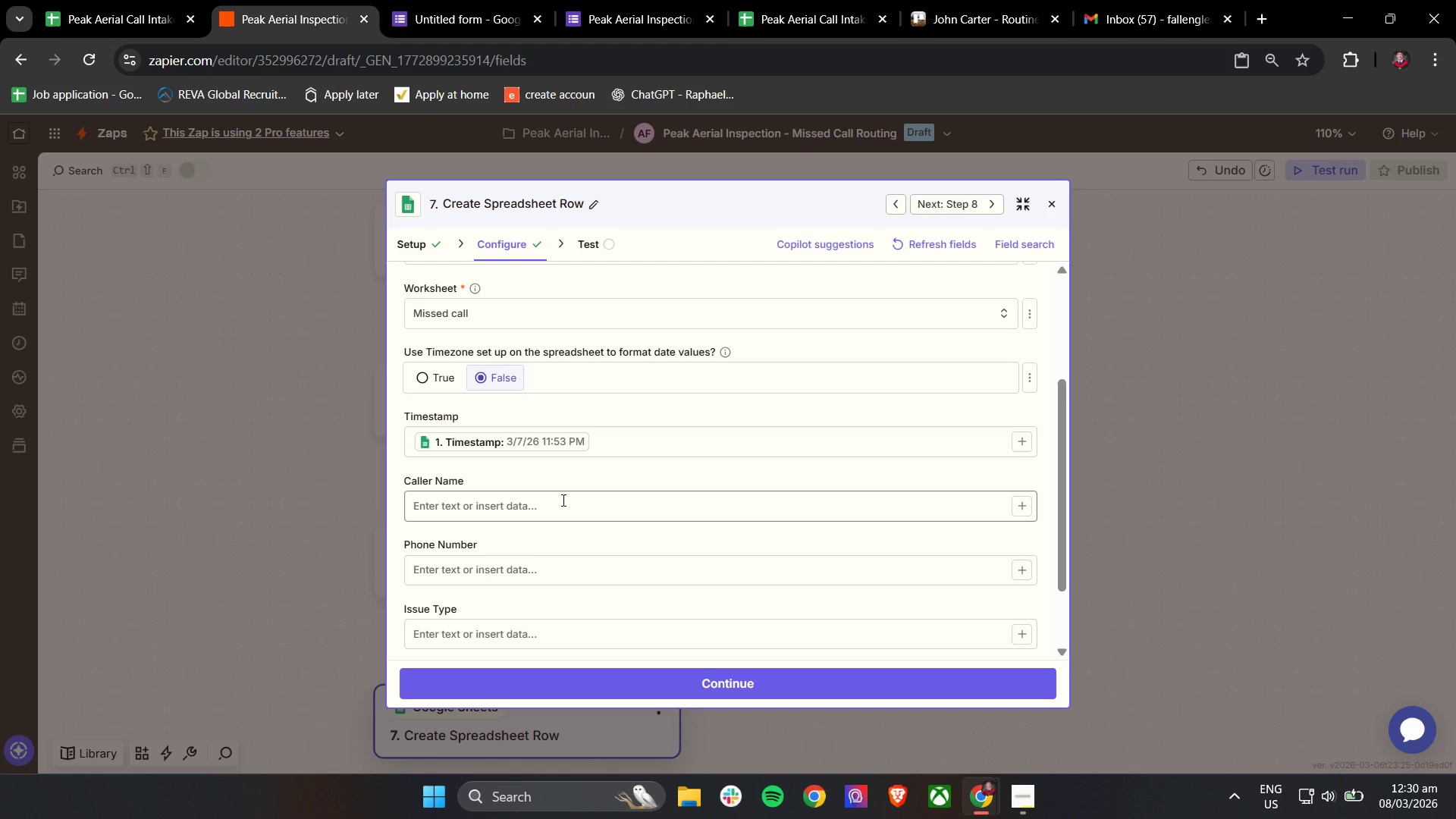 
left_click([575, 507])
 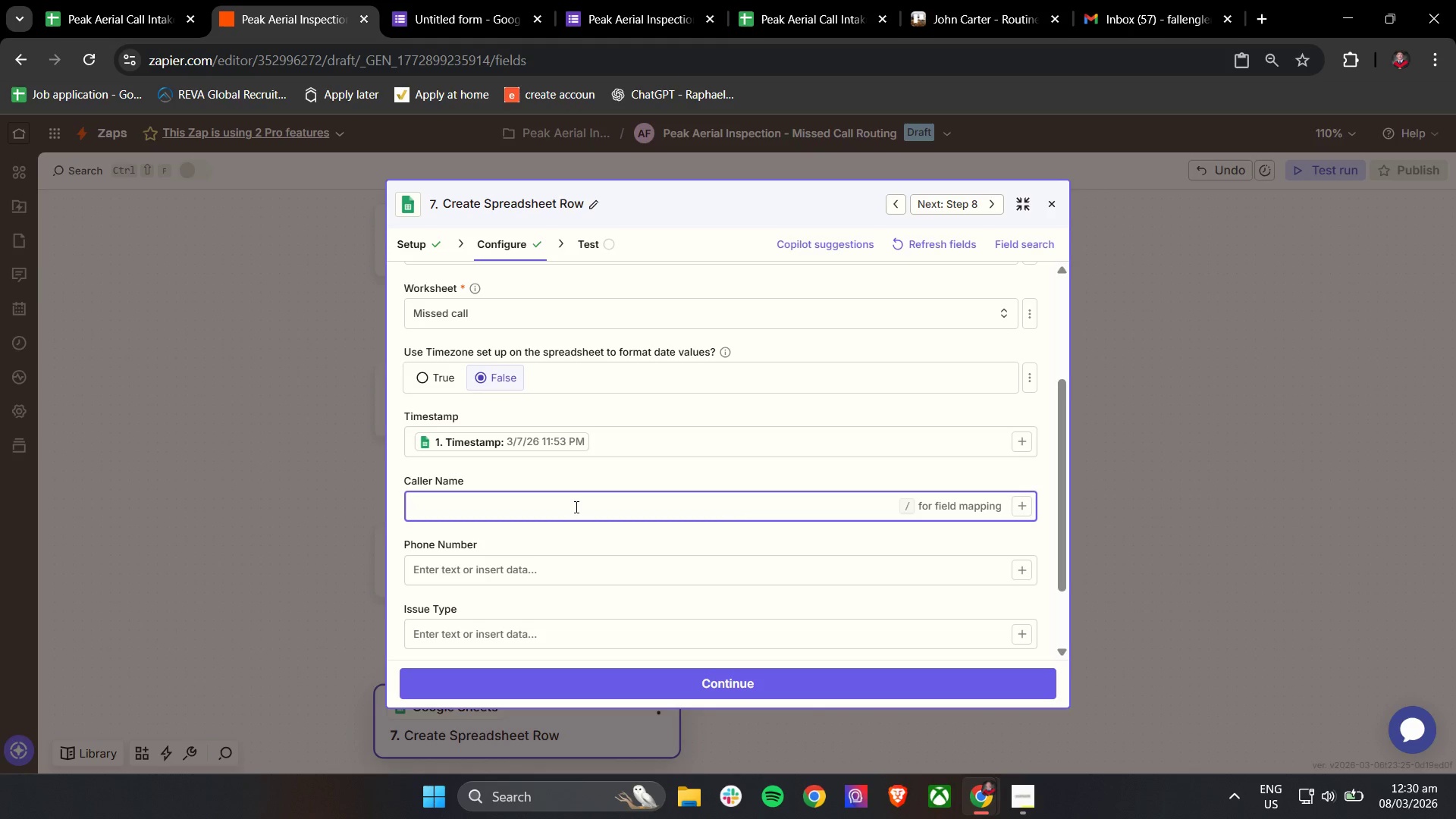 
key(Slash)
 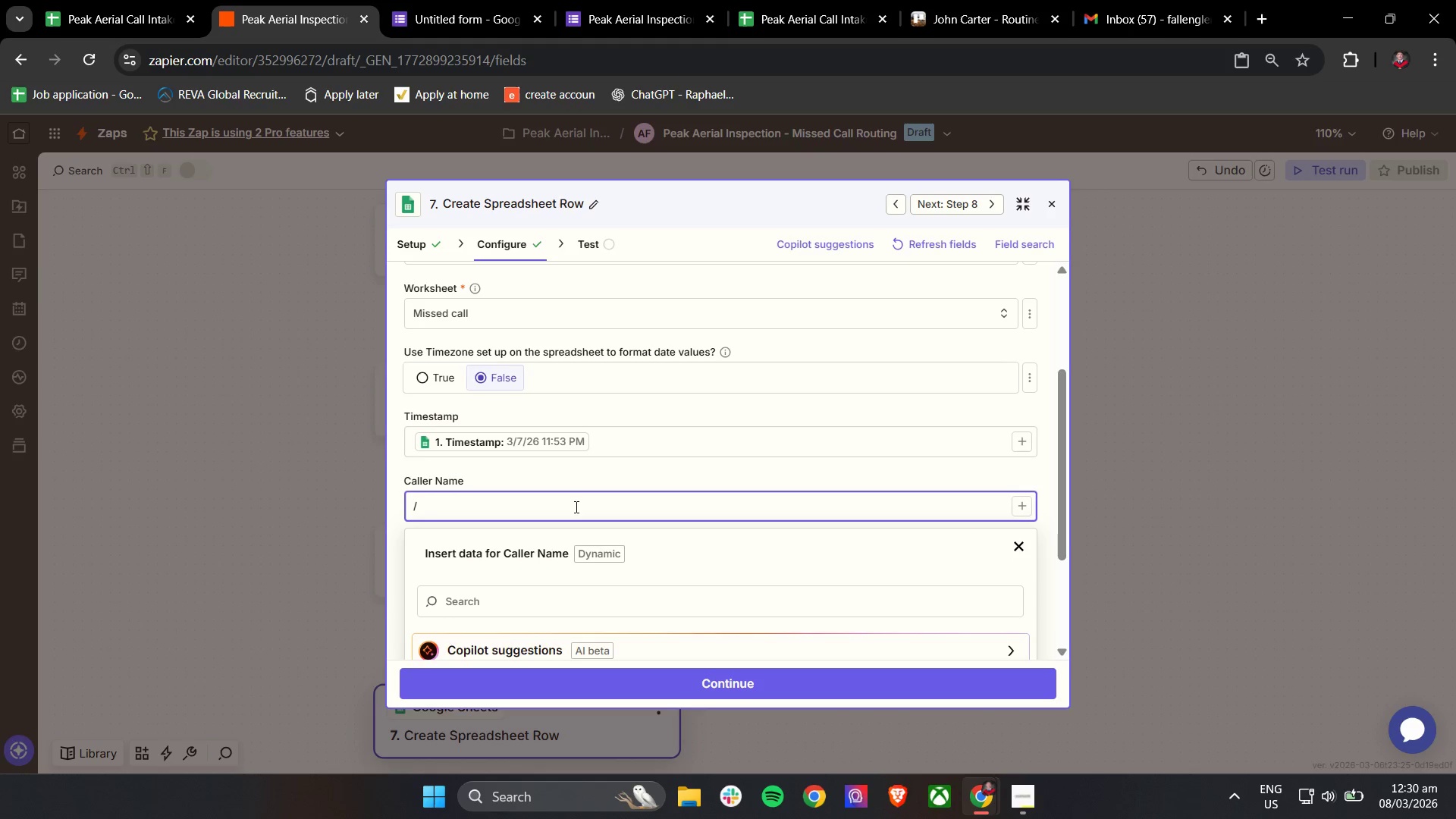 
scroll: coordinate [575, 507], scroll_direction: down, amount: 3.0
 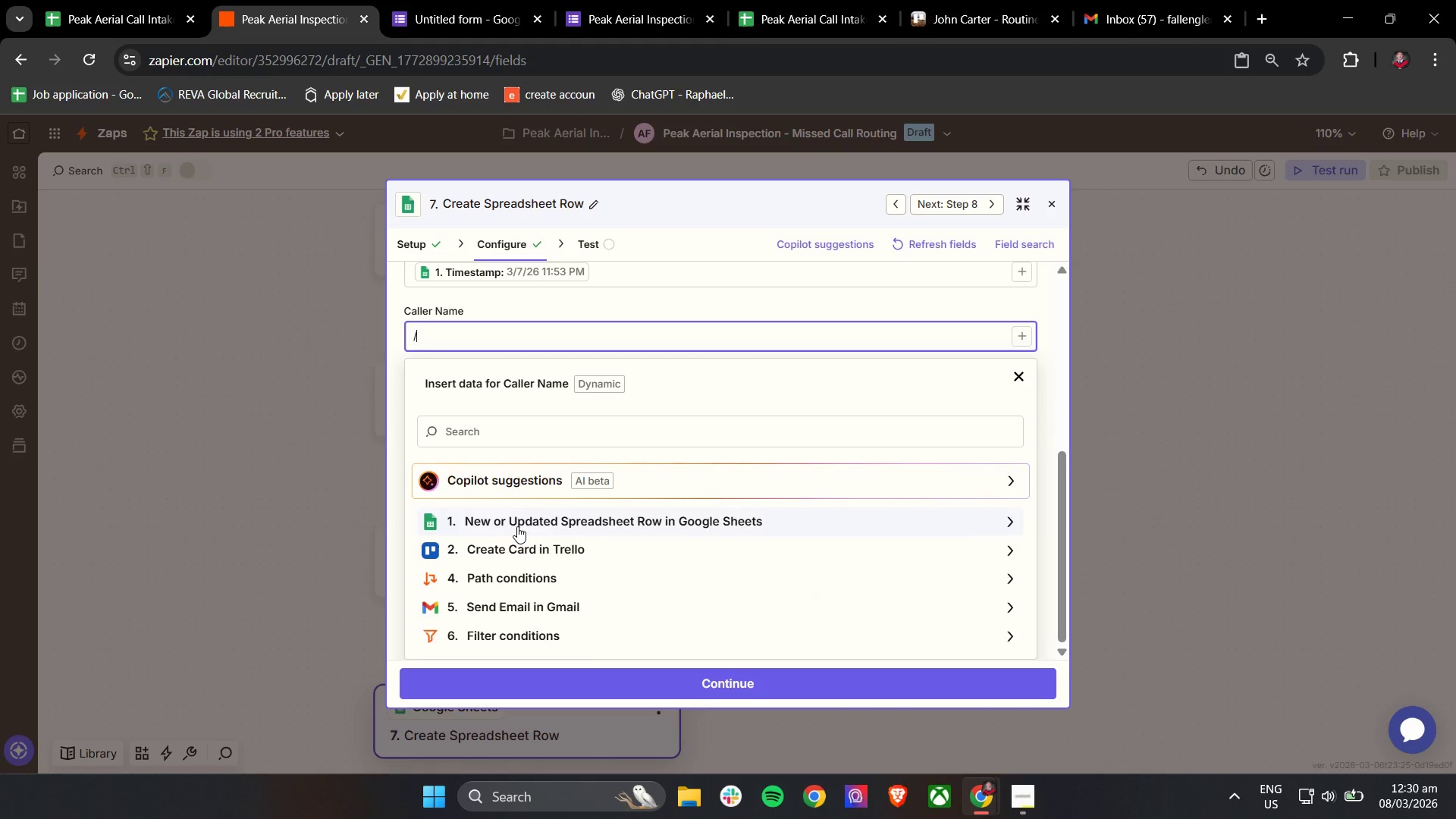 
left_click([517, 526])
 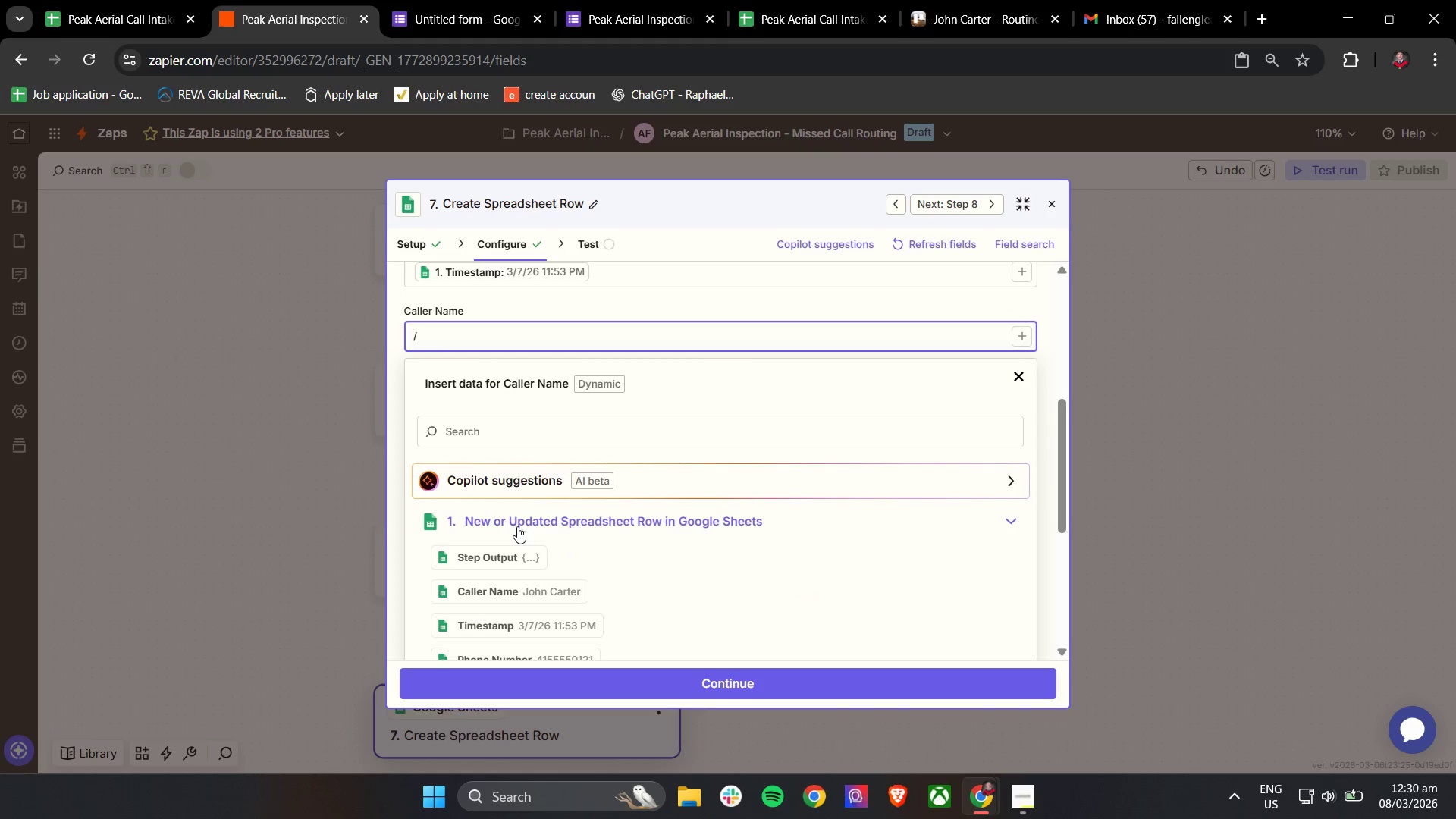 
scroll: coordinate [521, 537], scroll_direction: down, amount: 1.0
 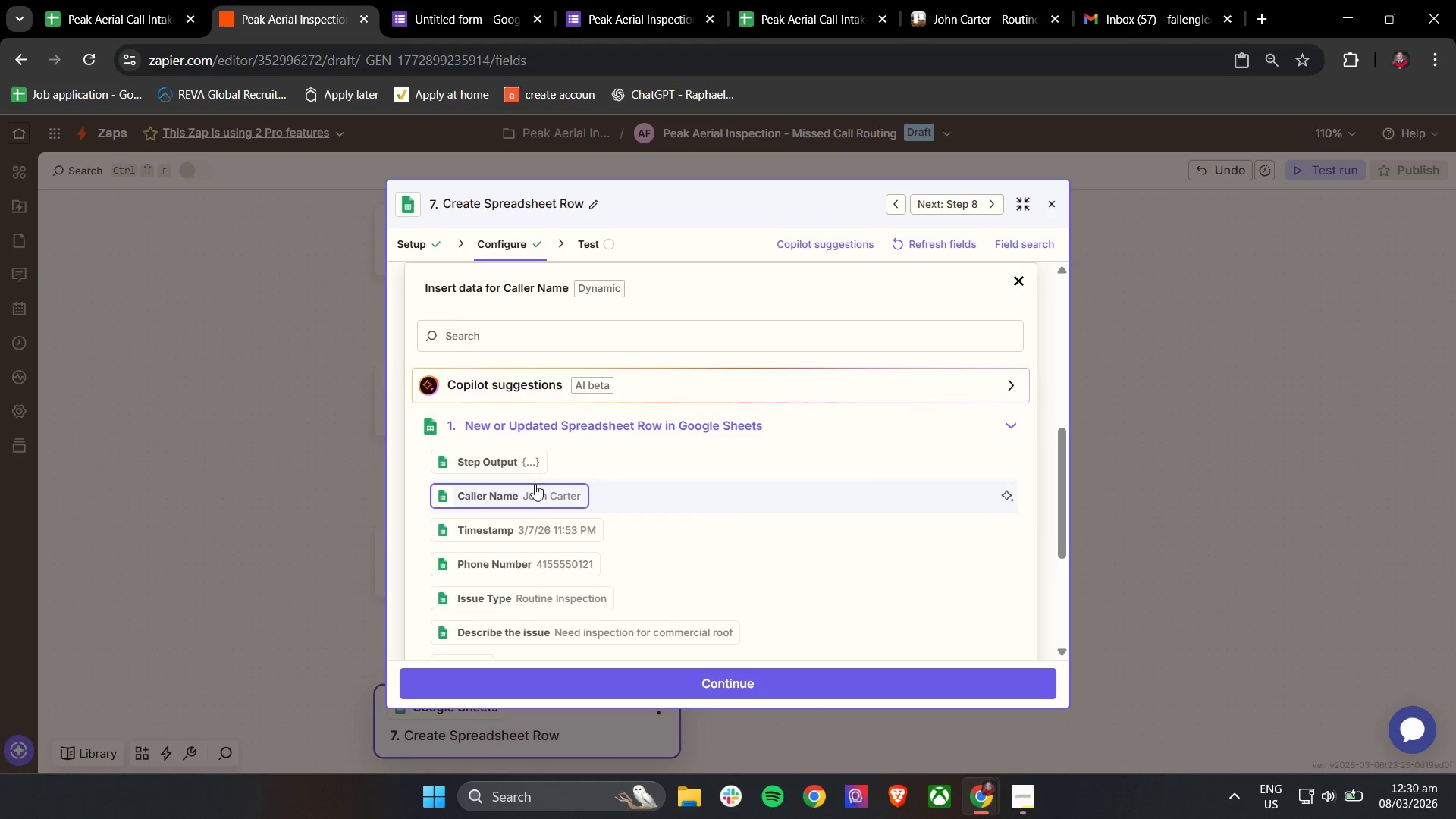 
left_click([534, 493])
 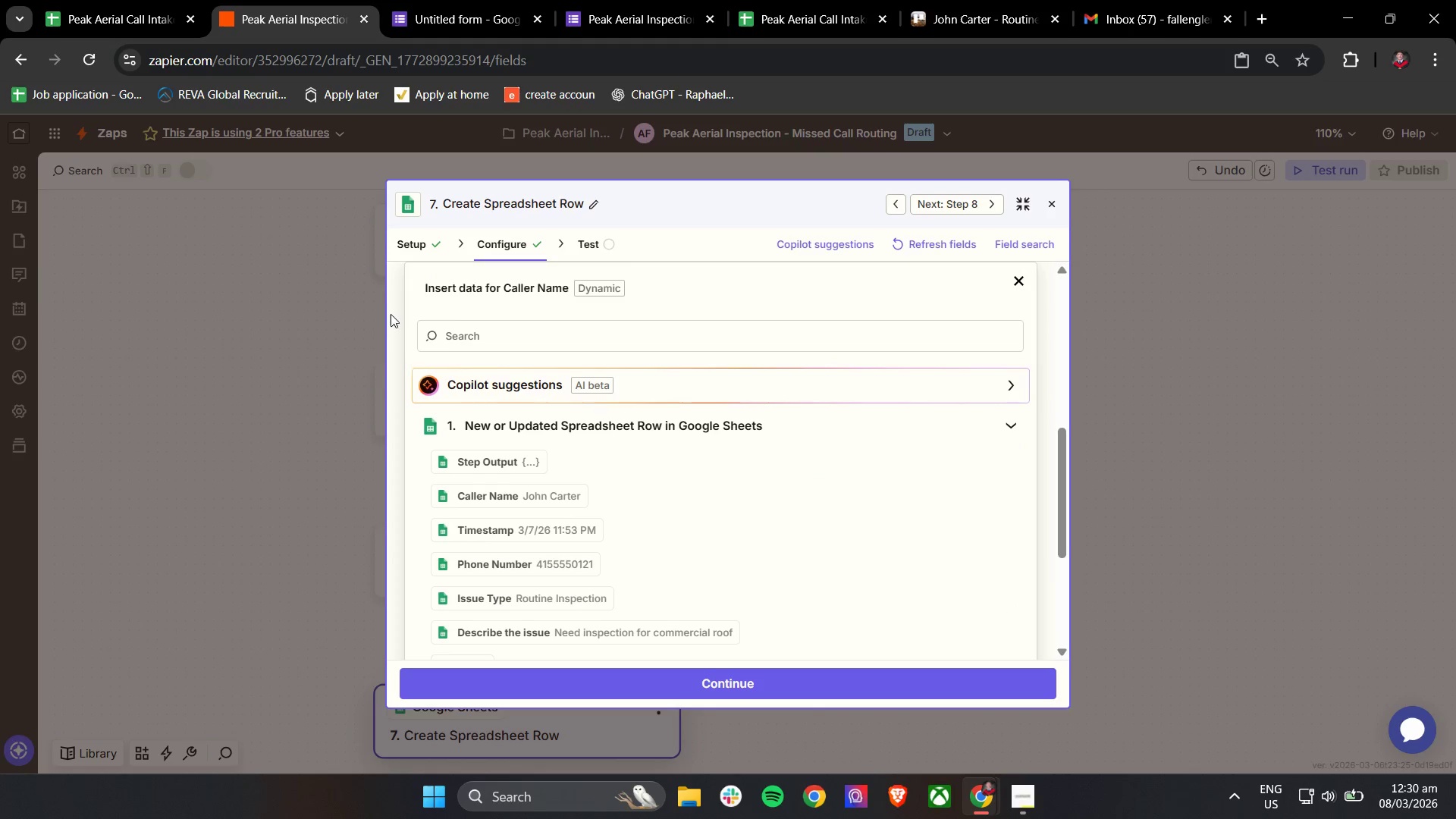 
left_click([391, 312])
 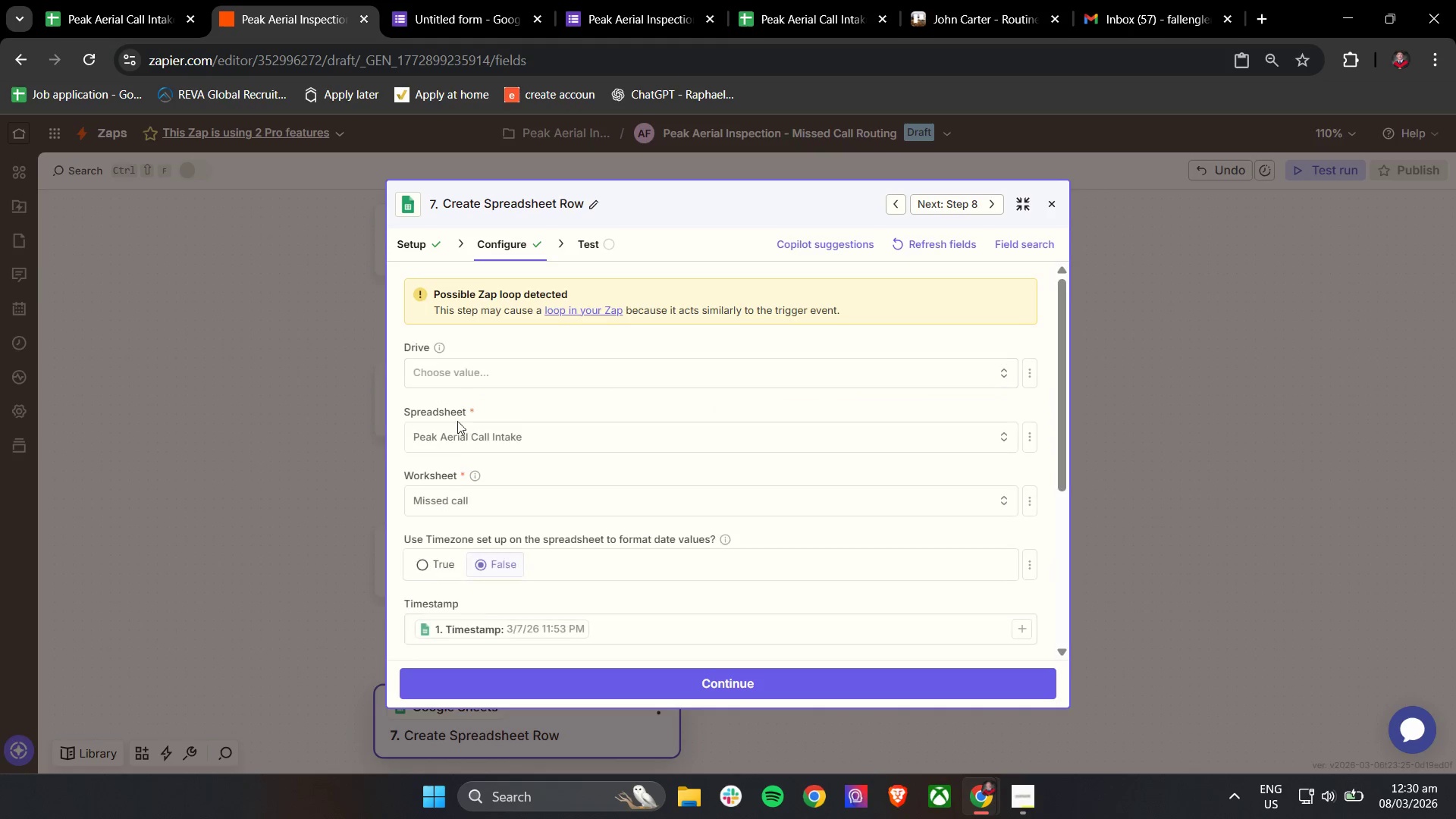 
scroll: coordinate [512, 463], scroll_direction: down, amount: 1.0
 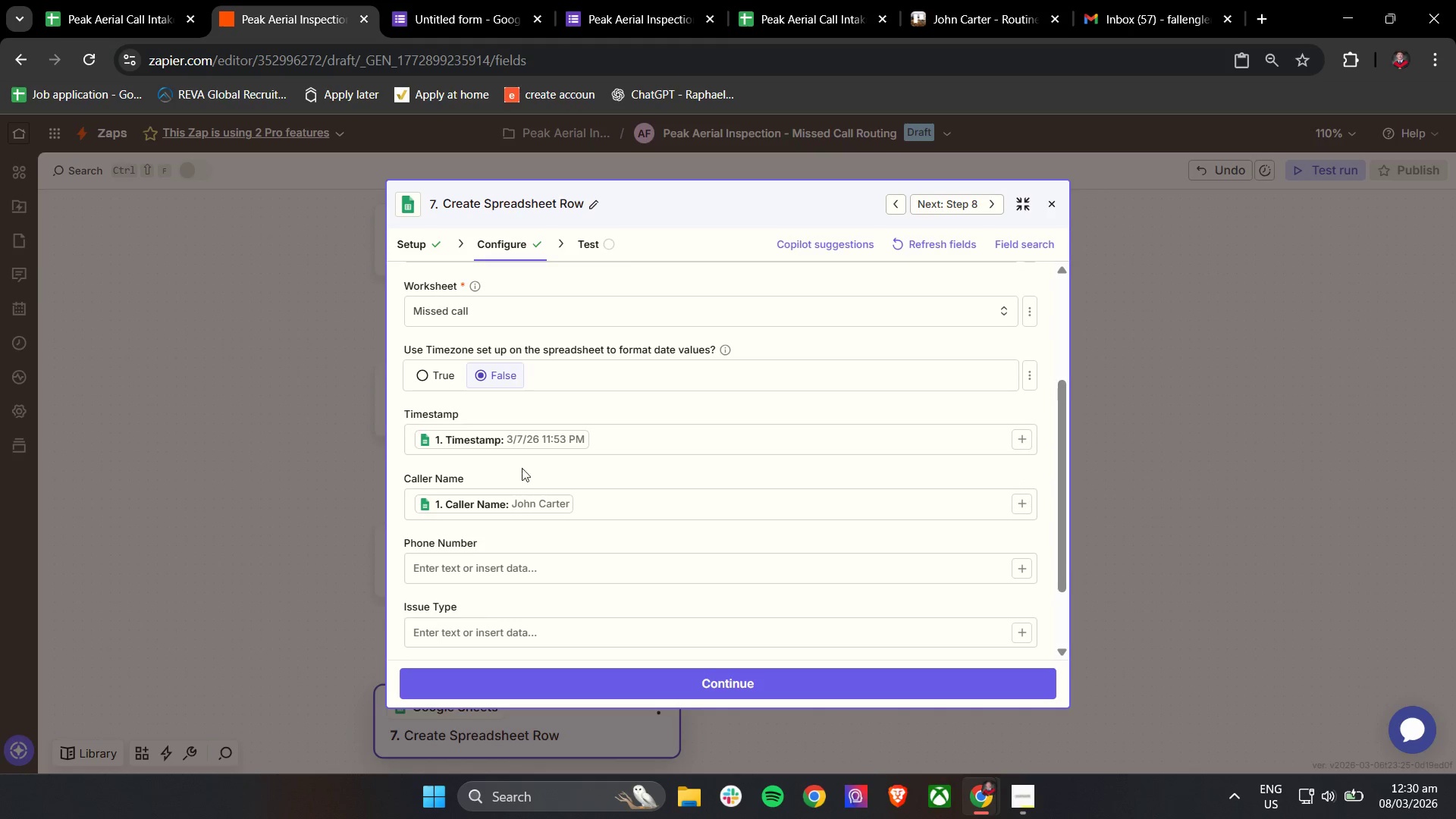 
left_click([541, 463])
 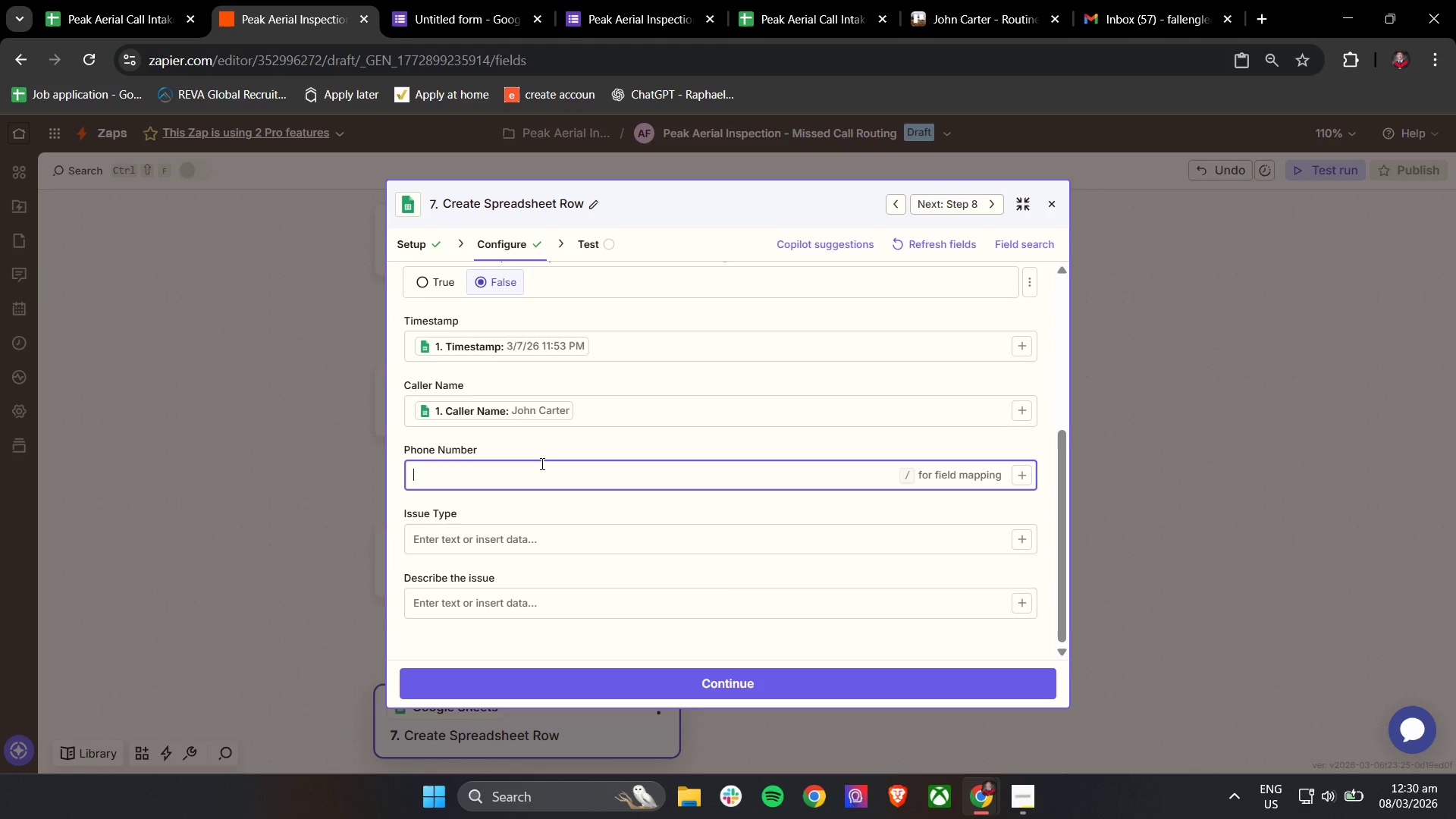 
scroll: coordinate [541, 480], scroll_direction: down, amount: 2.0
 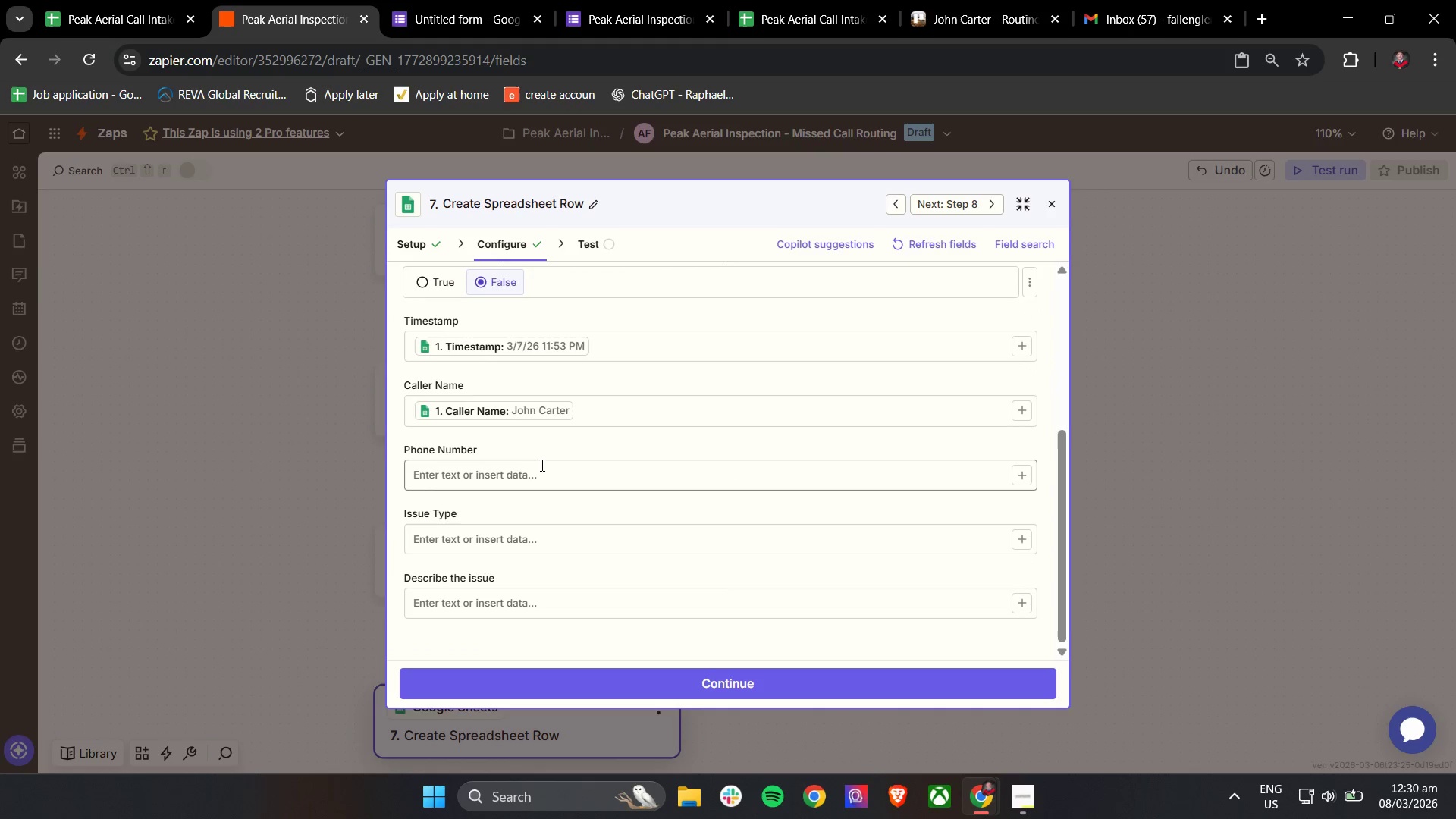 
key(Slash)
 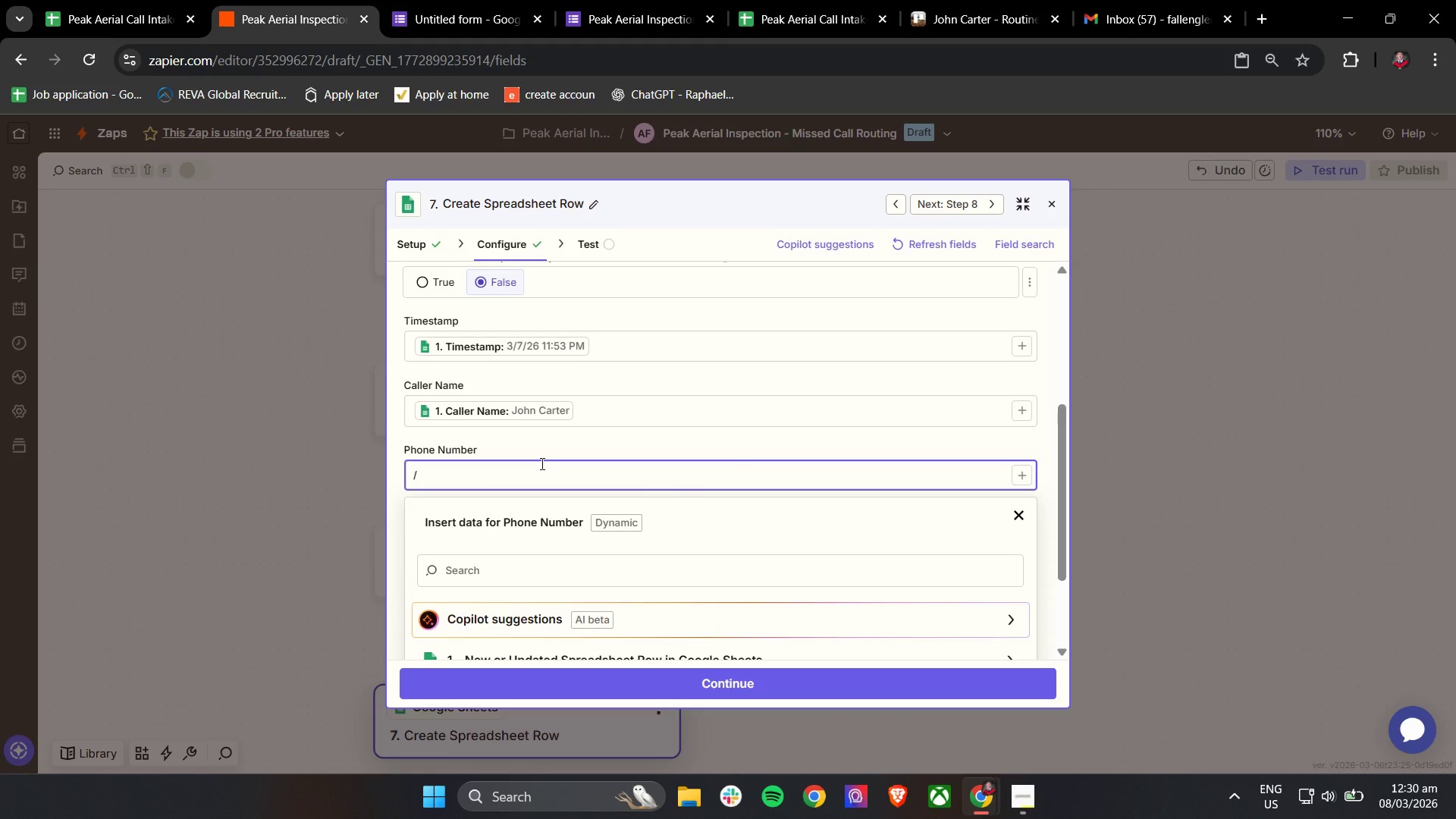 
scroll: coordinate [541, 463], scroll_direction: down, amount: 2.0
 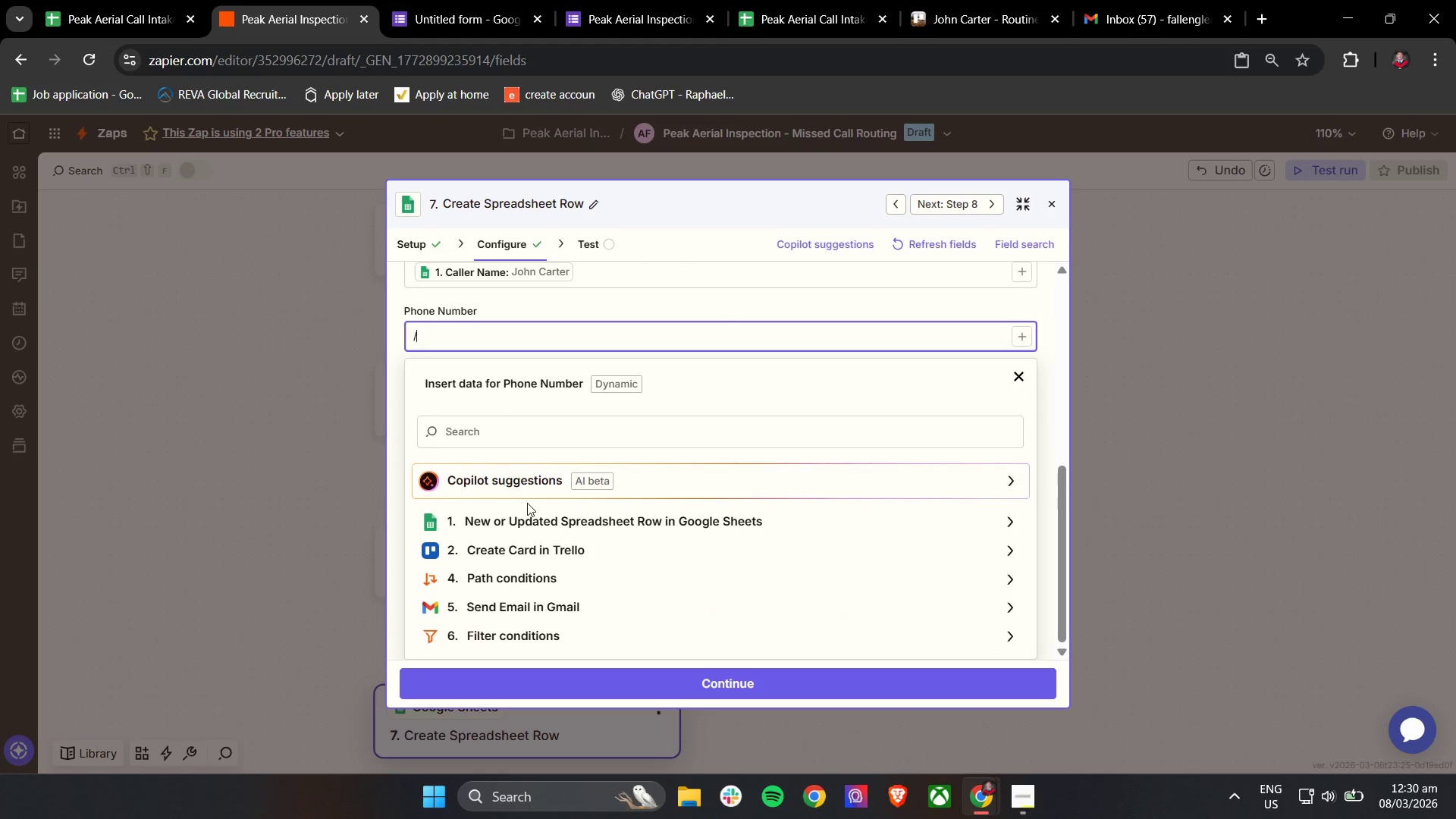 
mouse_move([544, 510])
 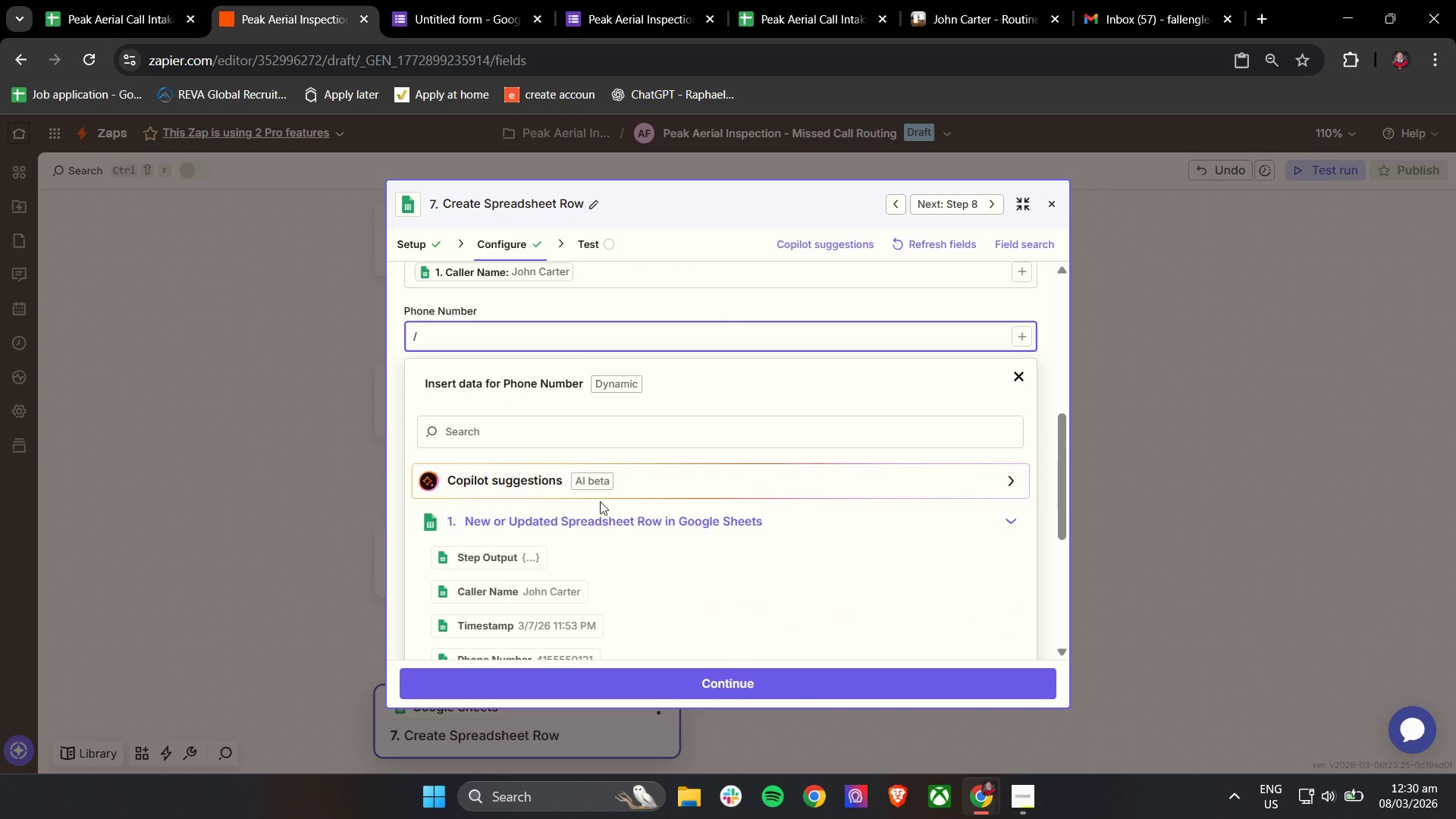 
scroll: coordinate [604, 509], scroll_direction: down, amount: 2.0
 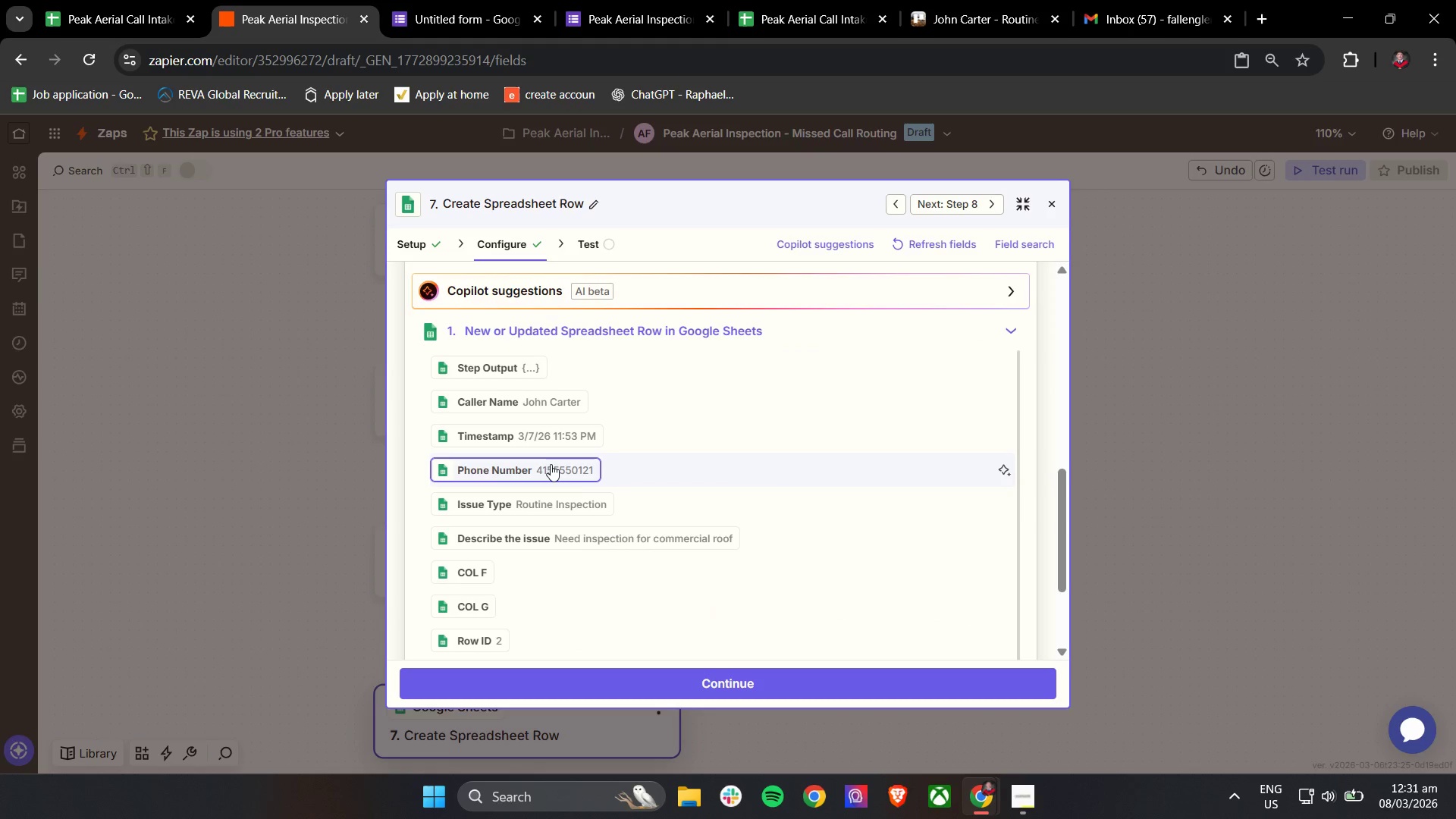 
left_click([550, 467])
 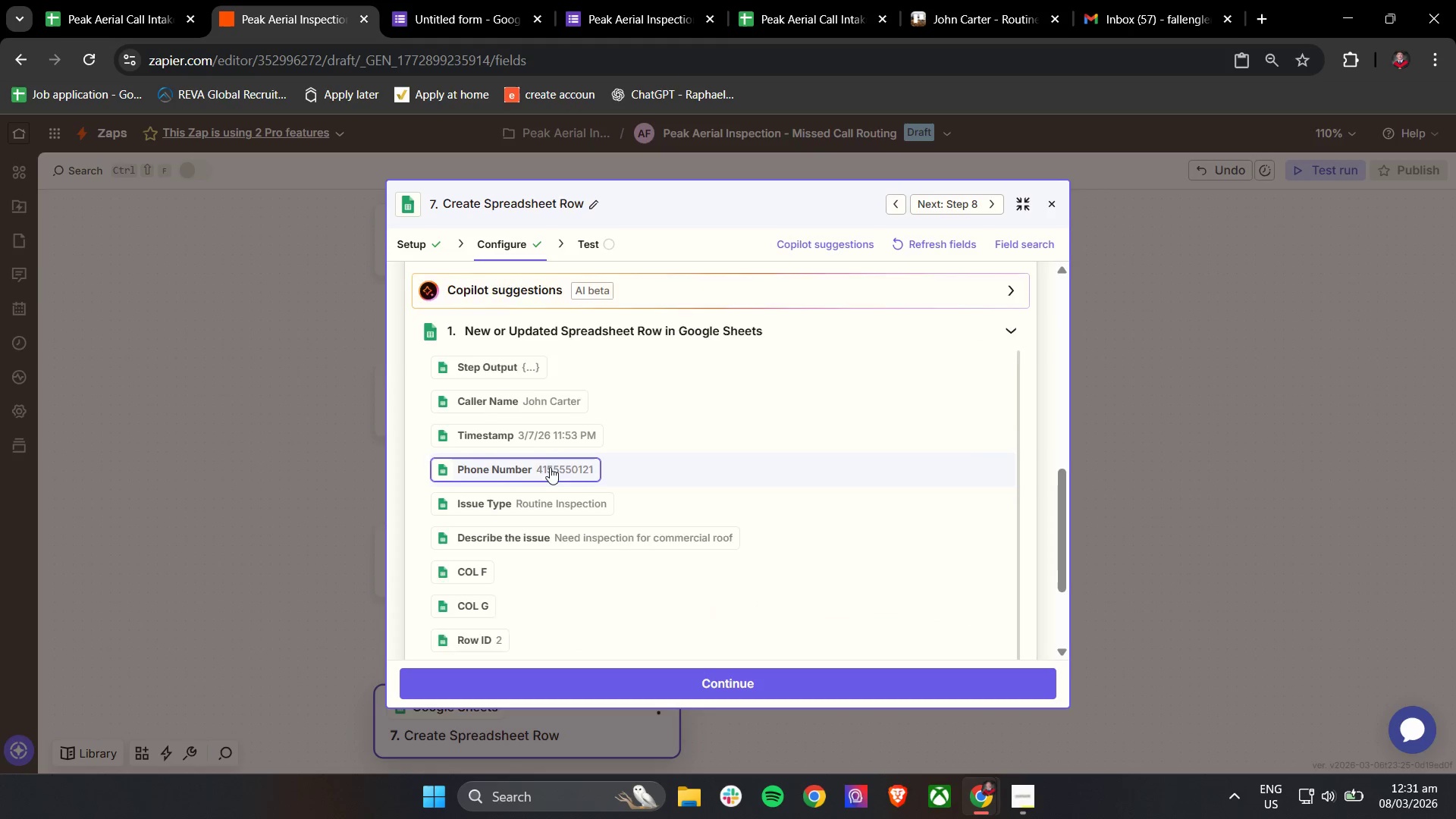 
scroll: coordinate [550, 467], scroll_direction: up, amount: 2.0
 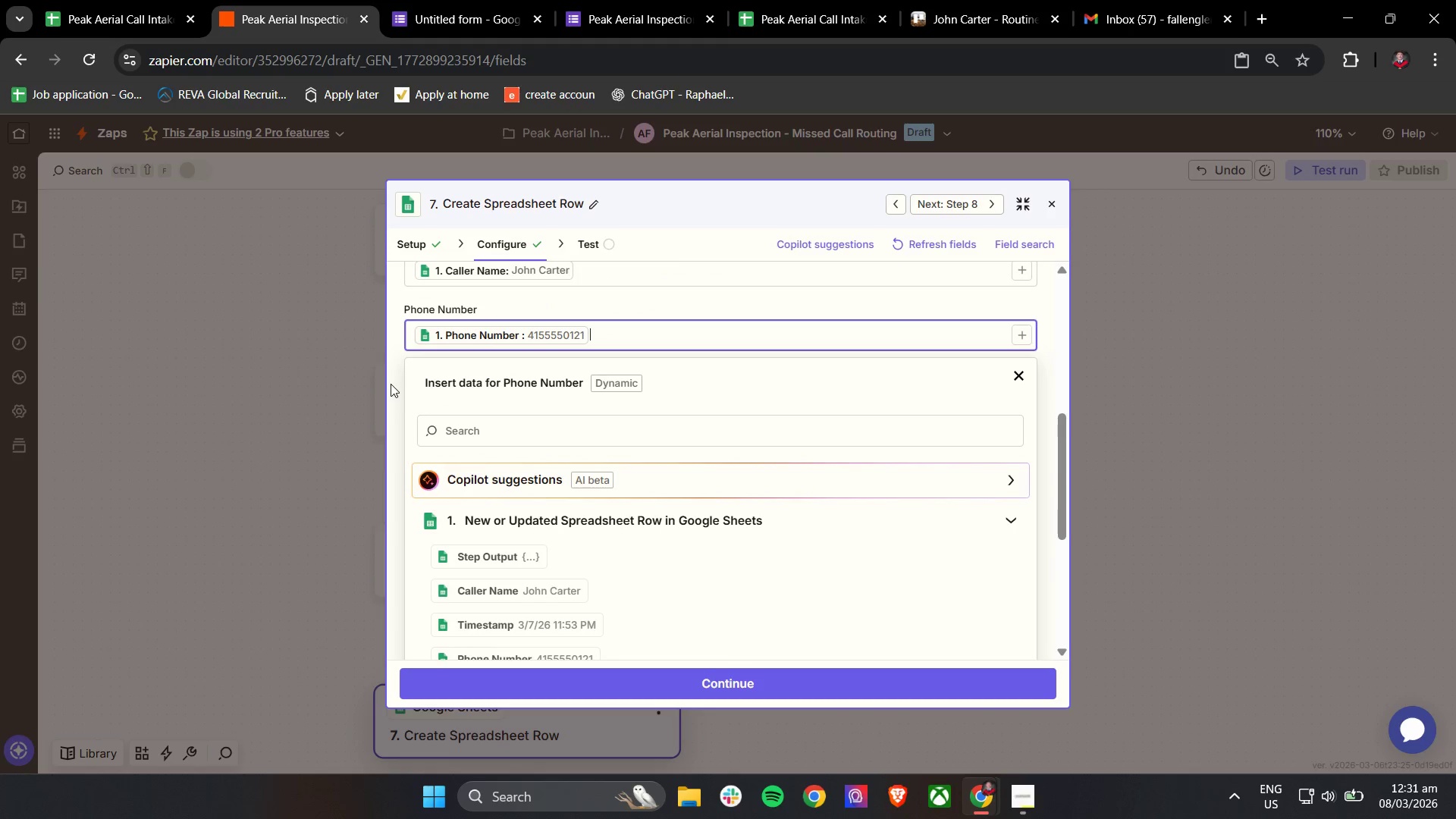 
left_click([393, 372])
 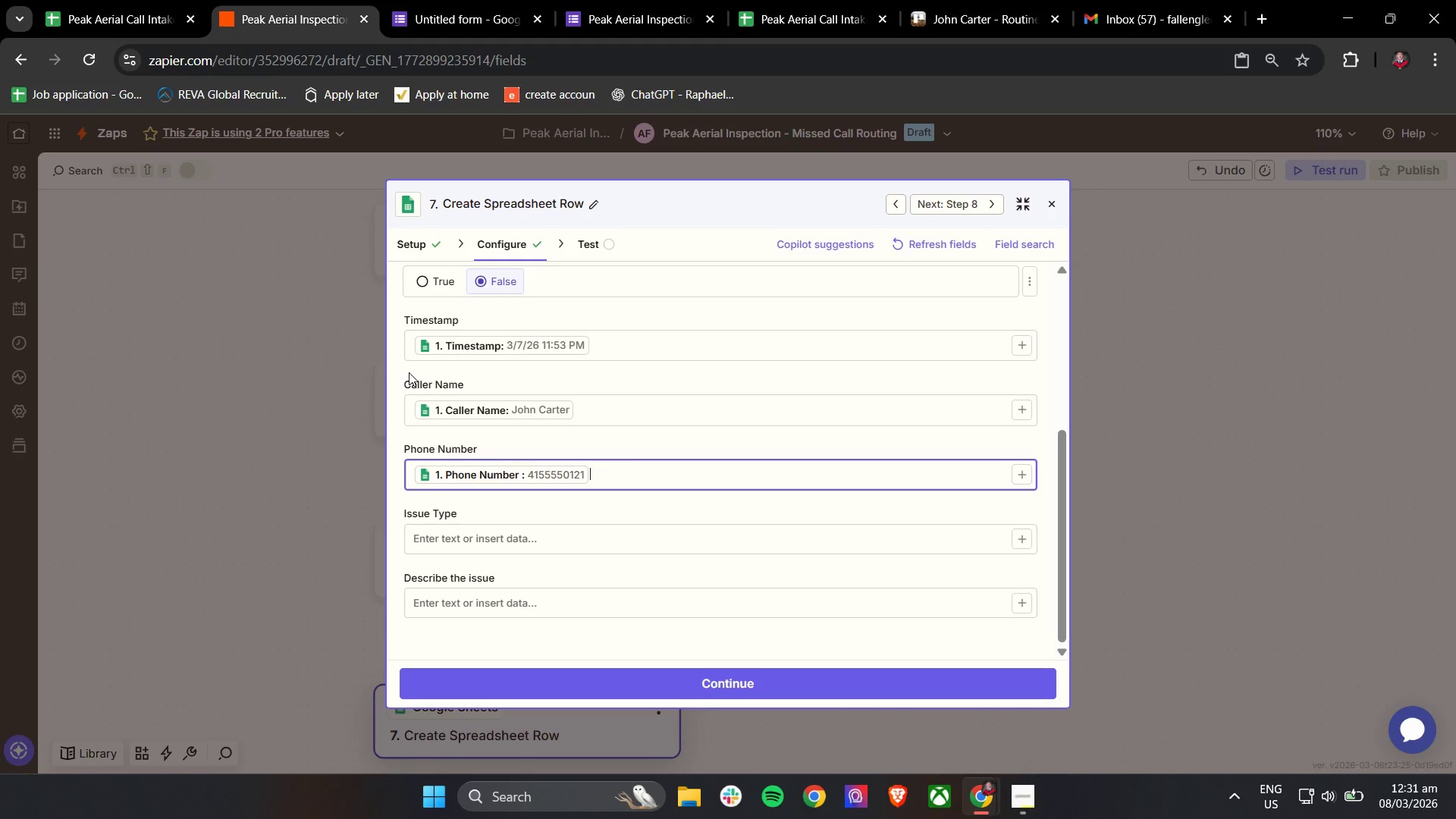 
wait(10.47)
 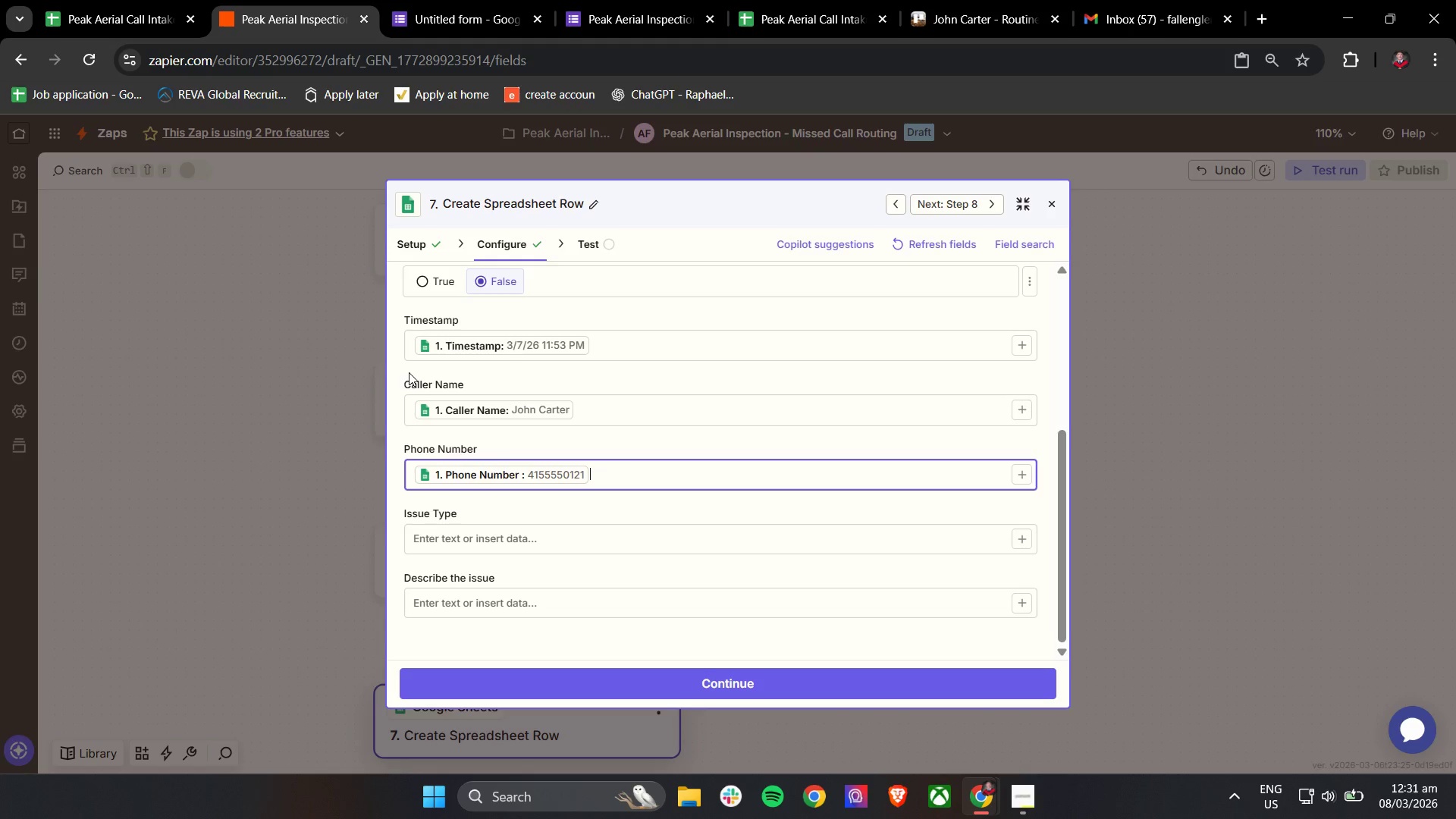 
left_click([443, 537])
 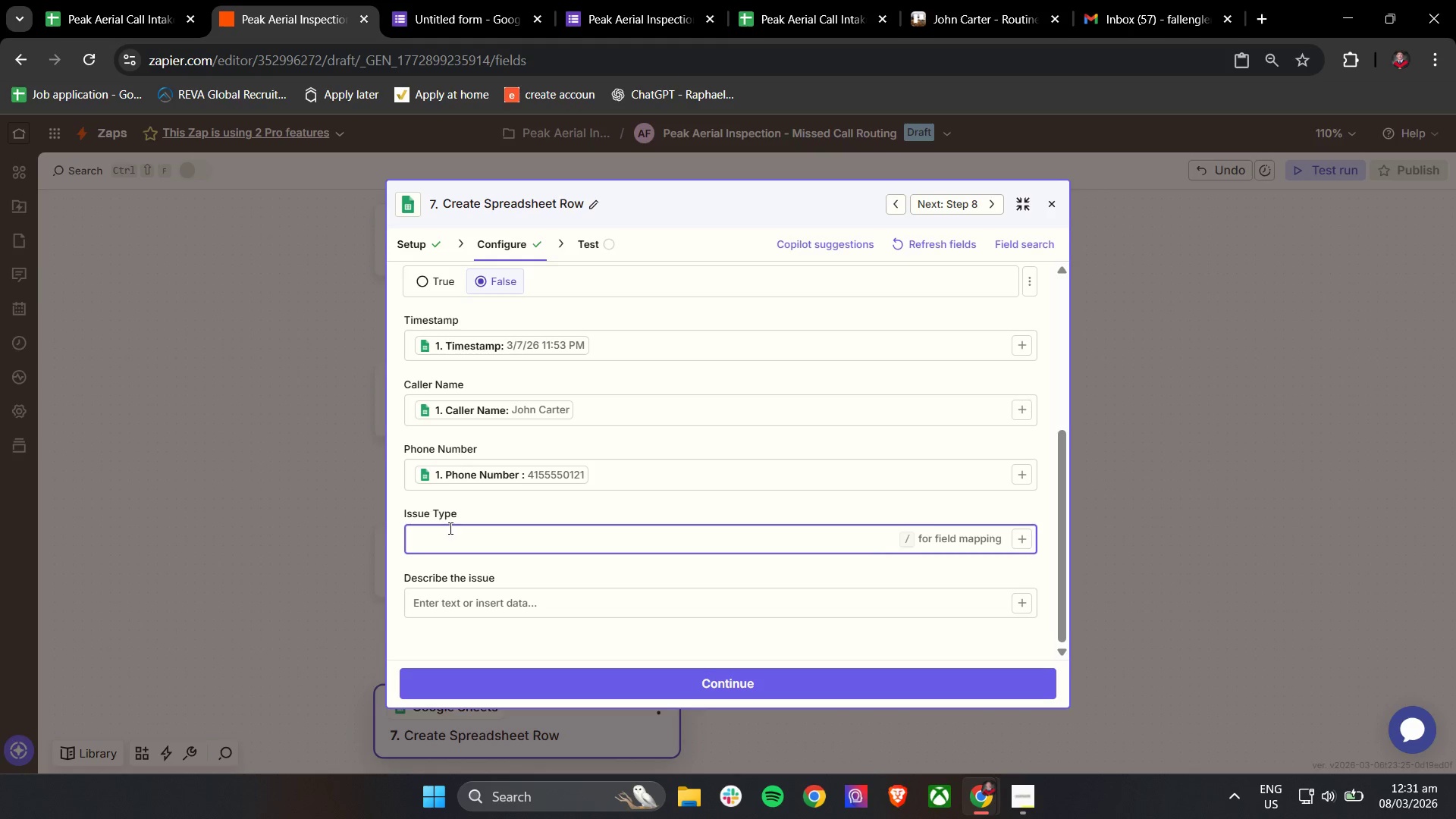 
key(Slash)
 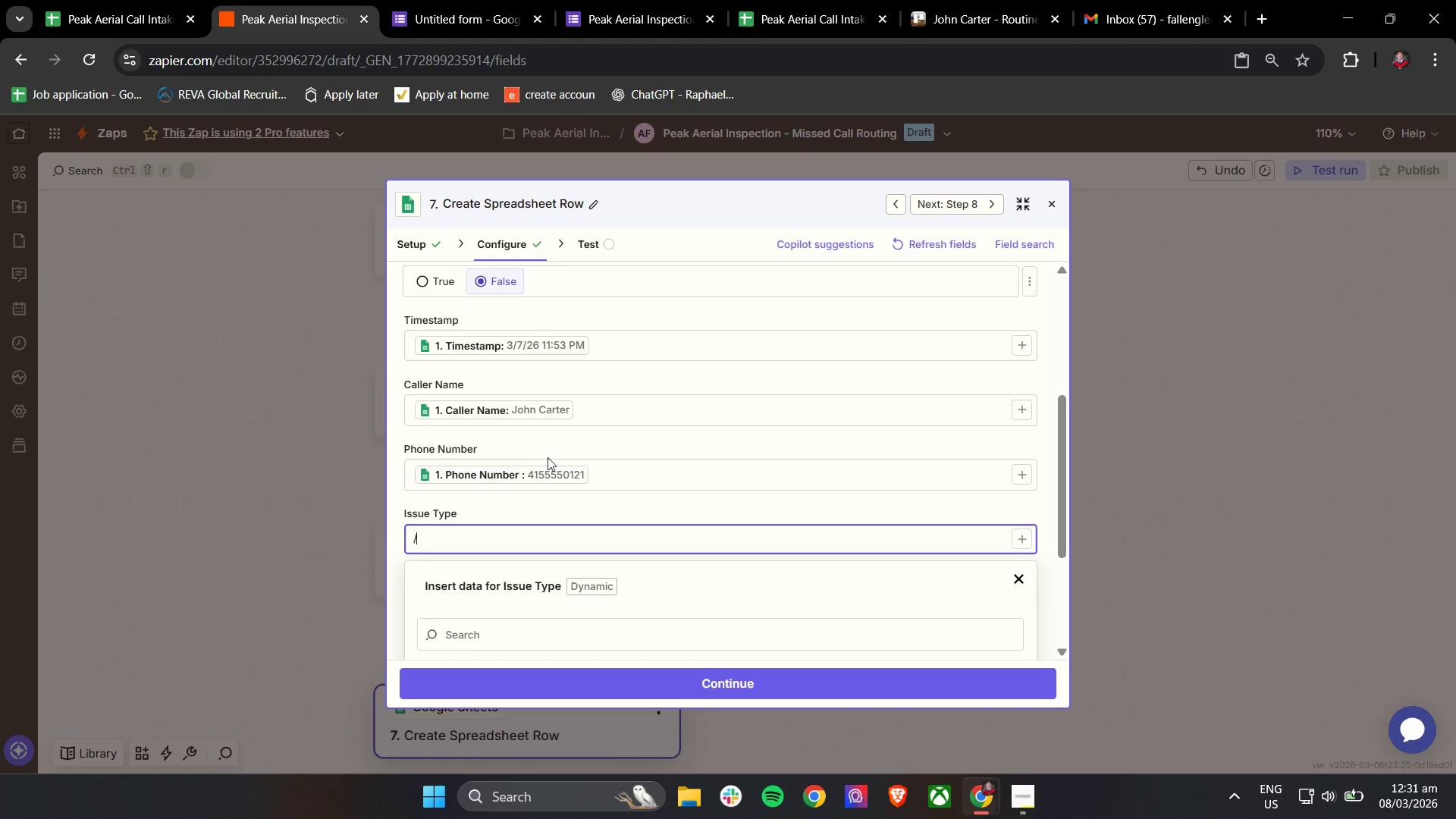 
scroll: coordinate [555, 457], scroll_direction: down, amount: 2.0
 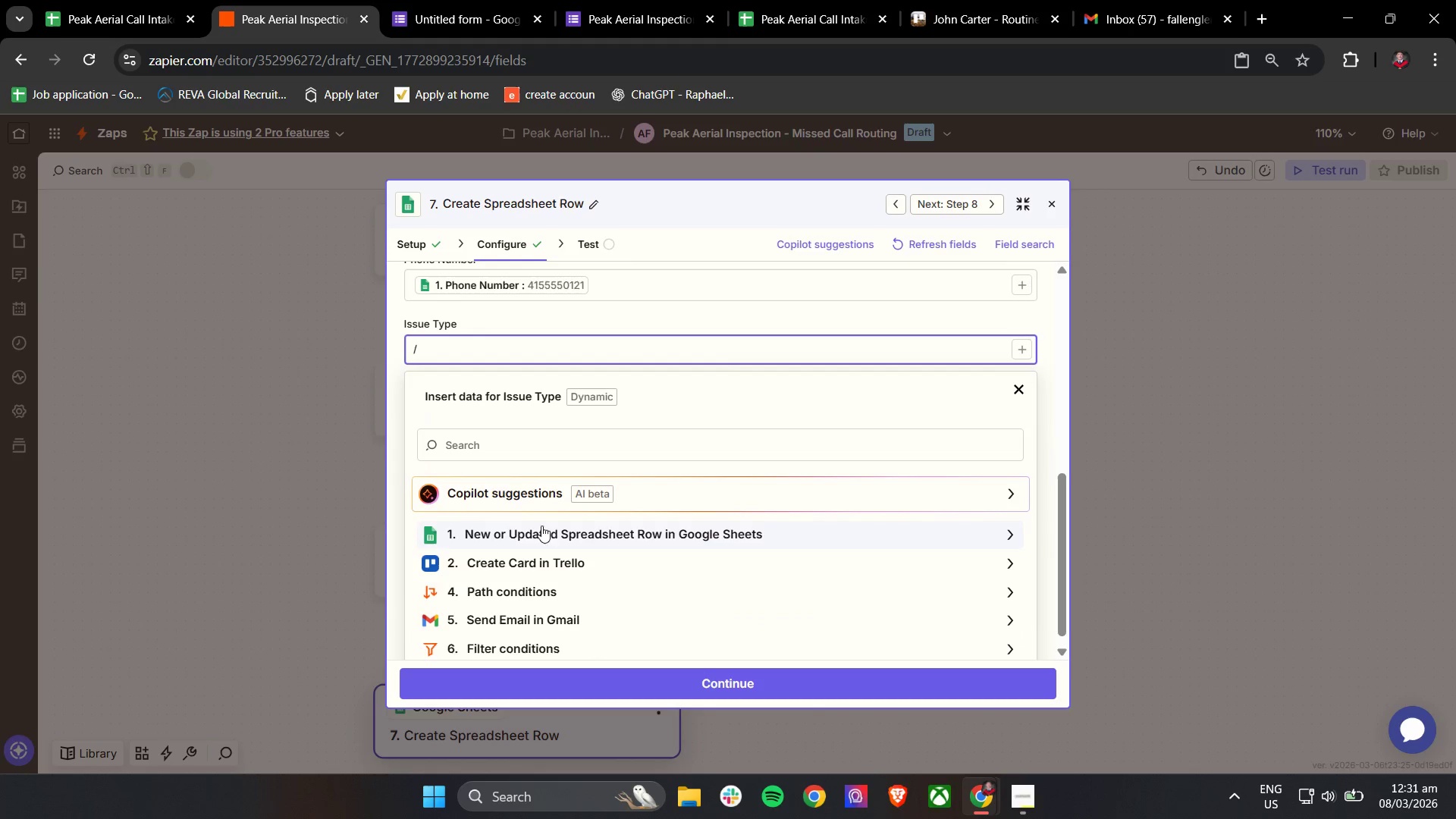 
left_click([541, 527])
 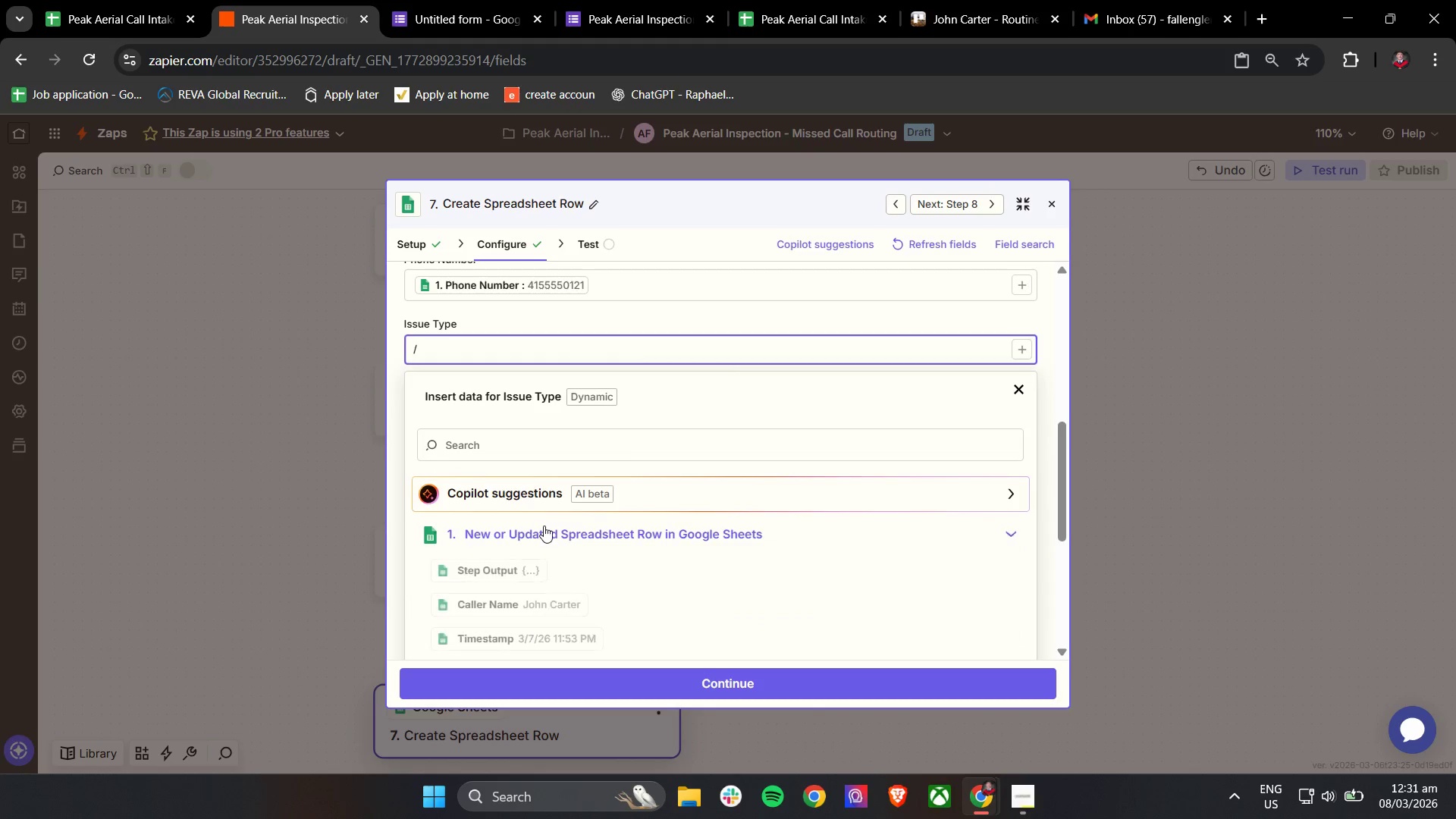 
scroll: coordinate [544, 526], scroll_direction: down, amount: 2.0
 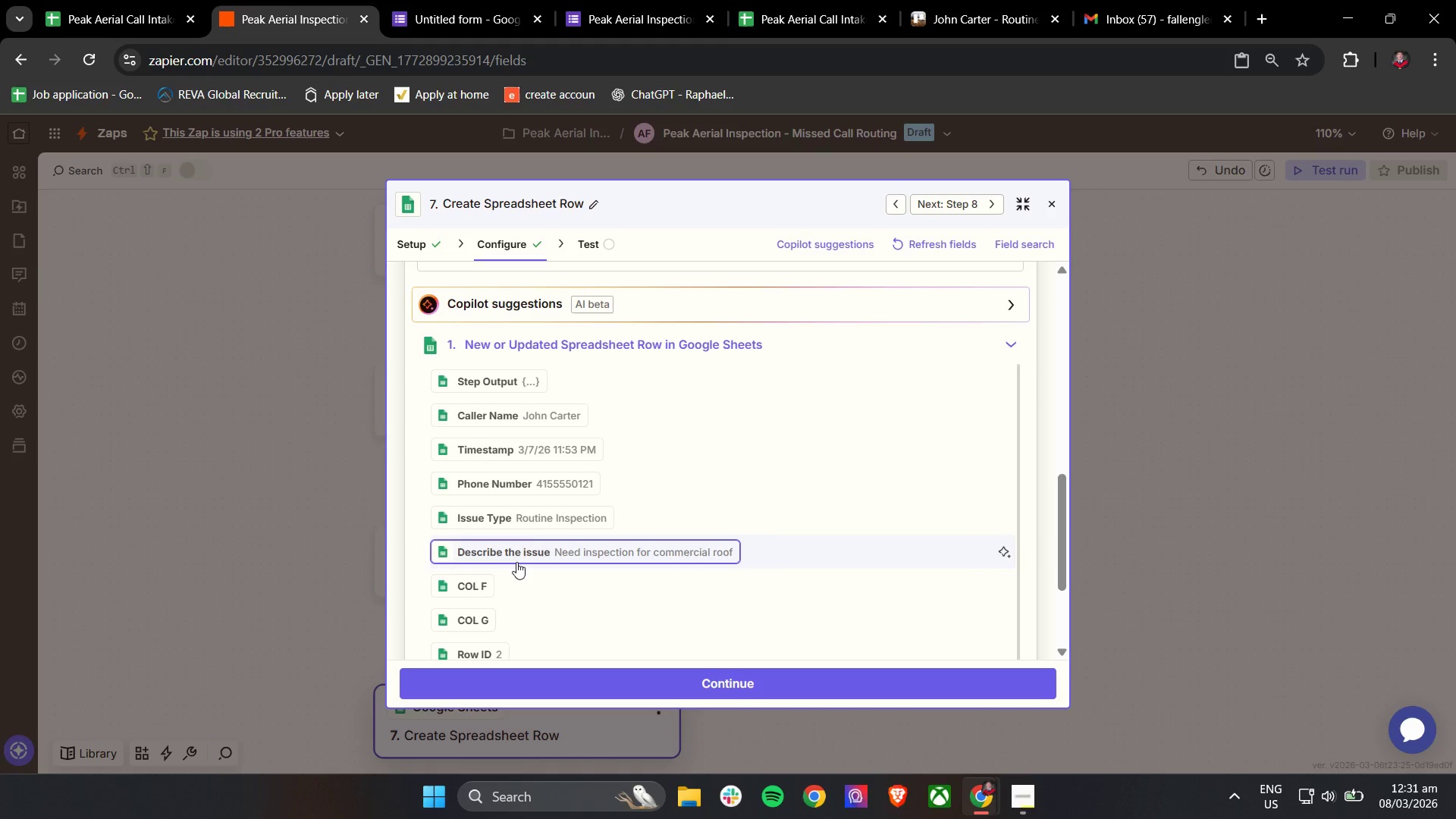 
left_click([528, 519])
 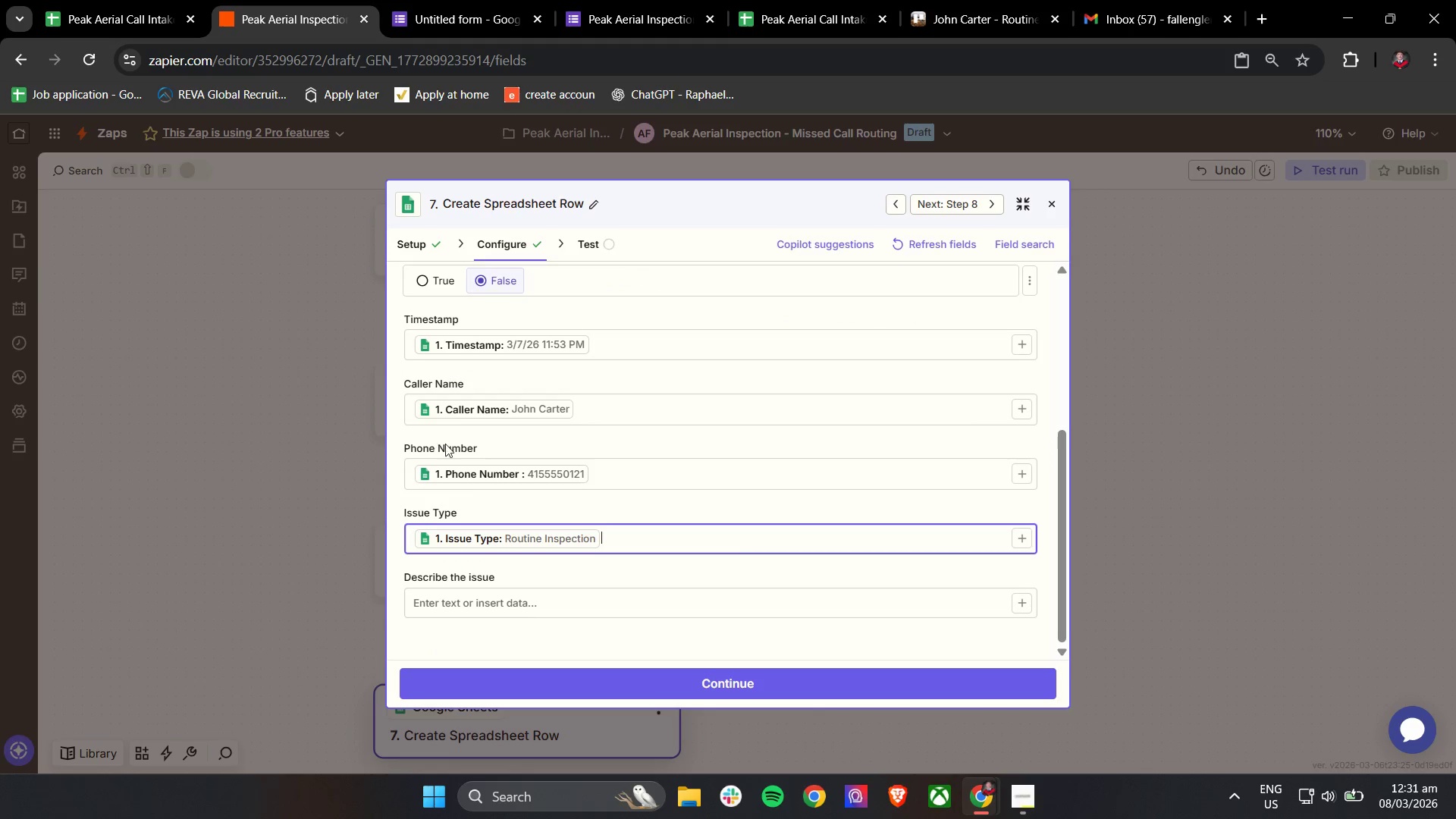 
scroll: coordinate [472, 551], scroll_direction: down, amount: 2.0
 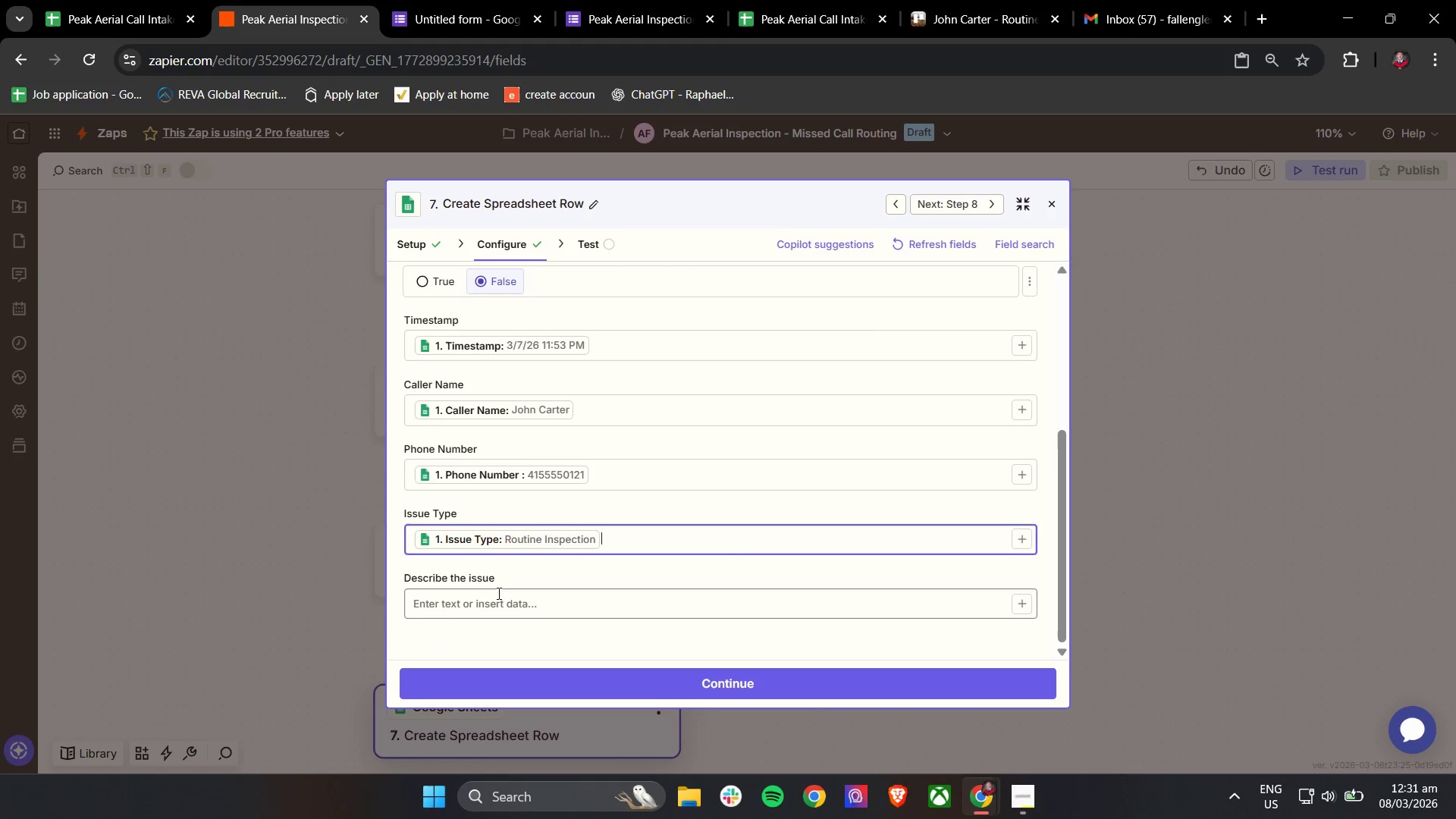 
left_click([497, 600])
 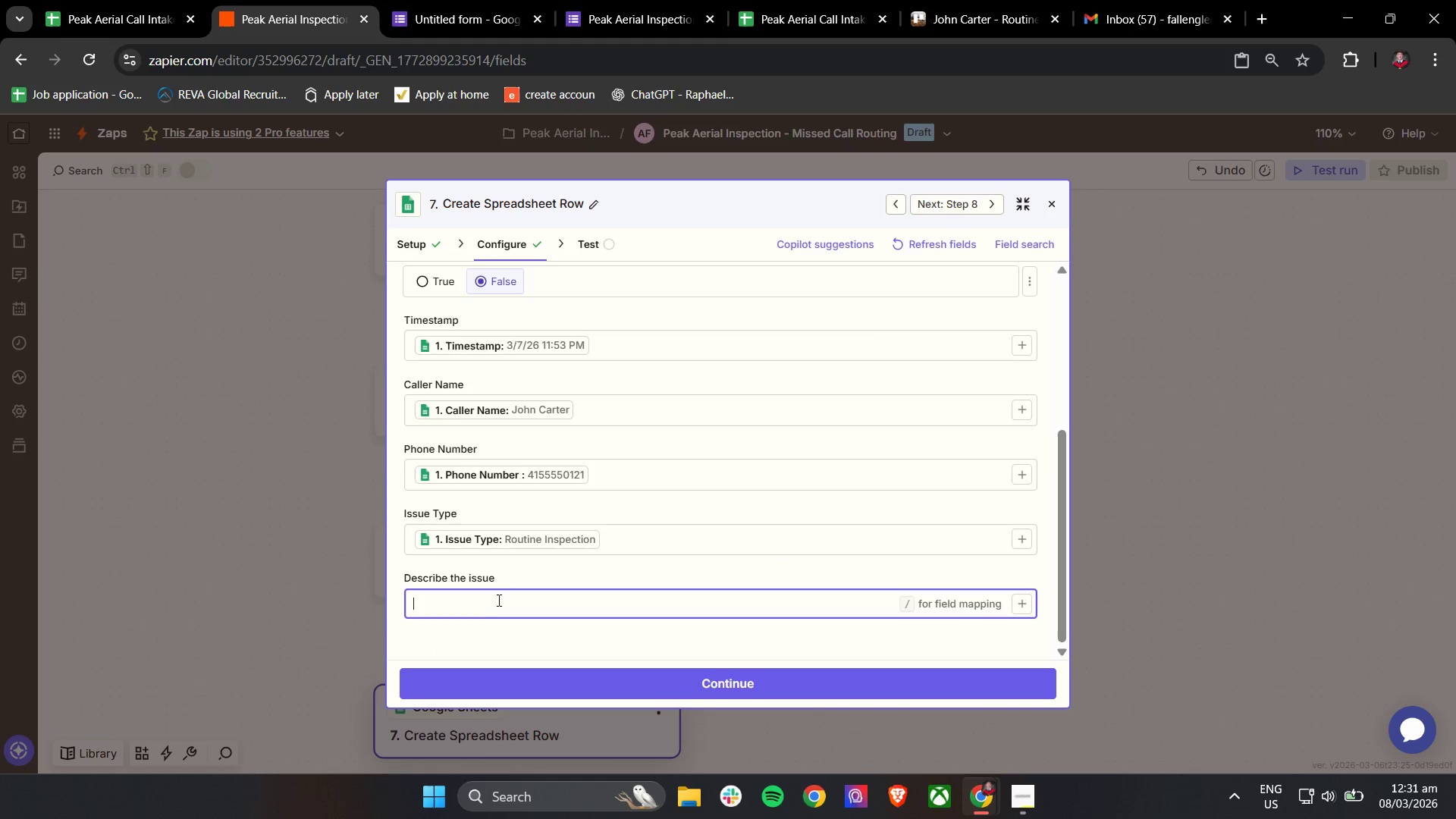 
key(Slash)
 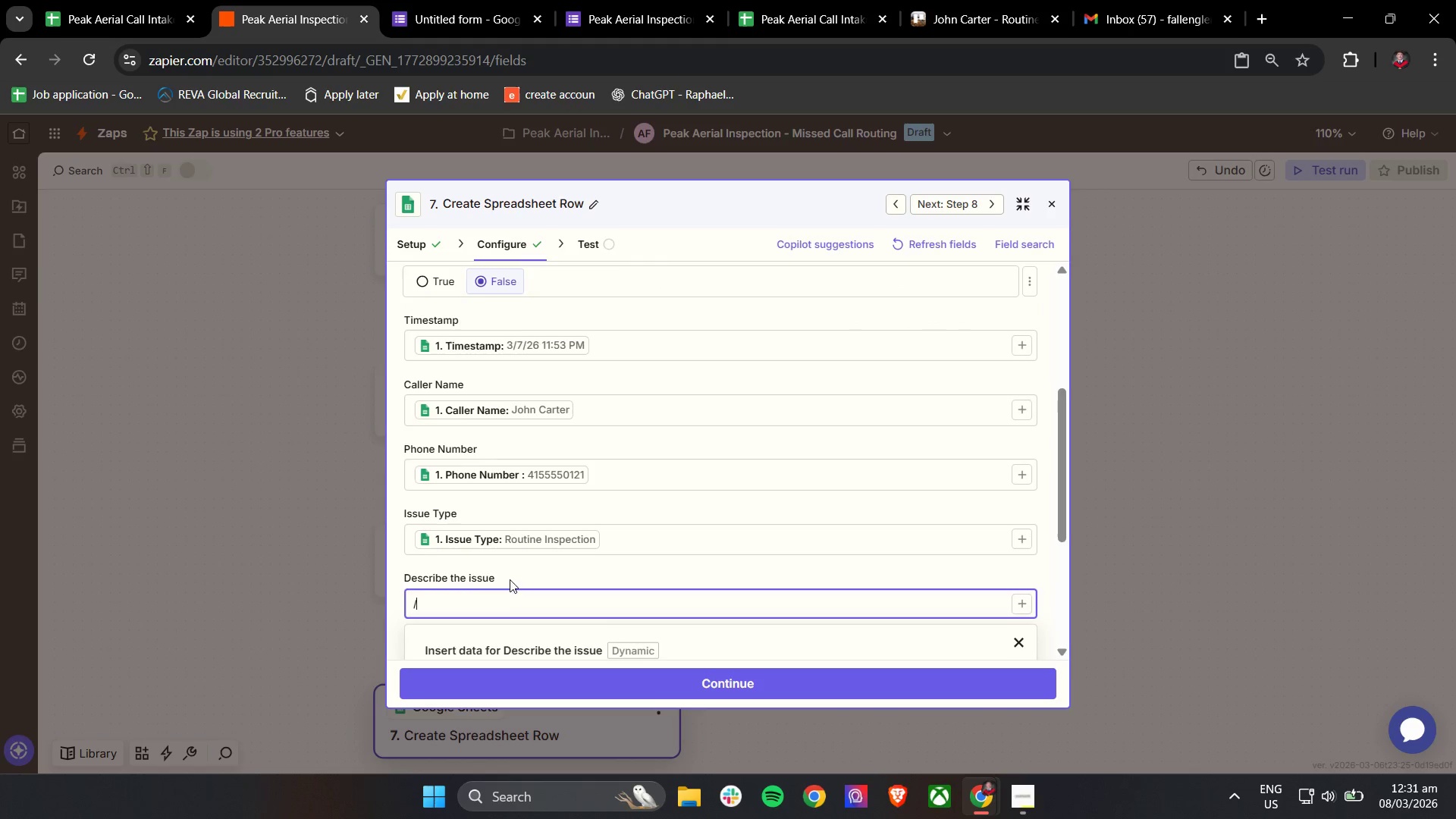 
scroll: coordinate [536, 460], scroll_direction: down, amount: 4.0
 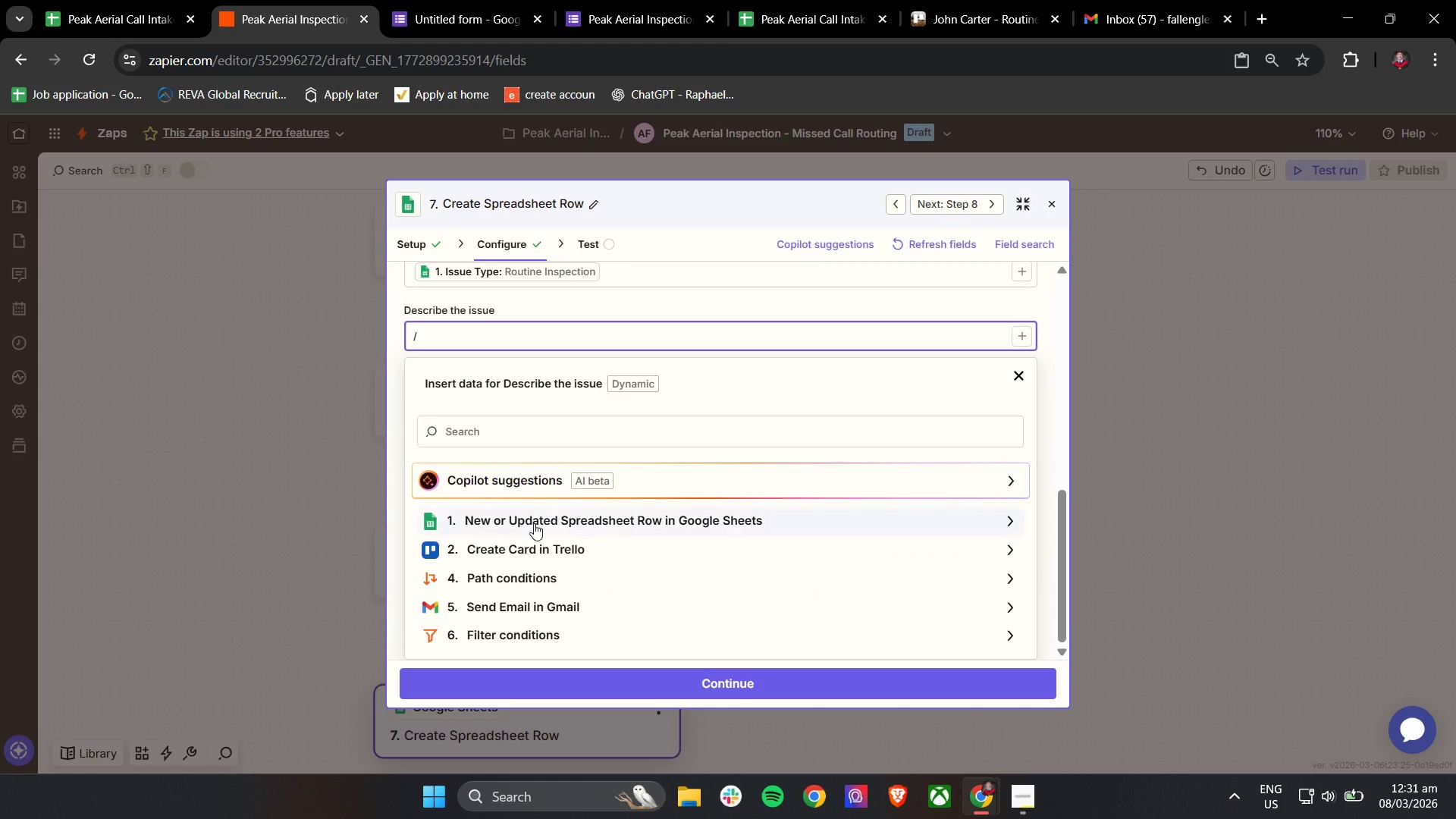 
left_click([534, 522])
 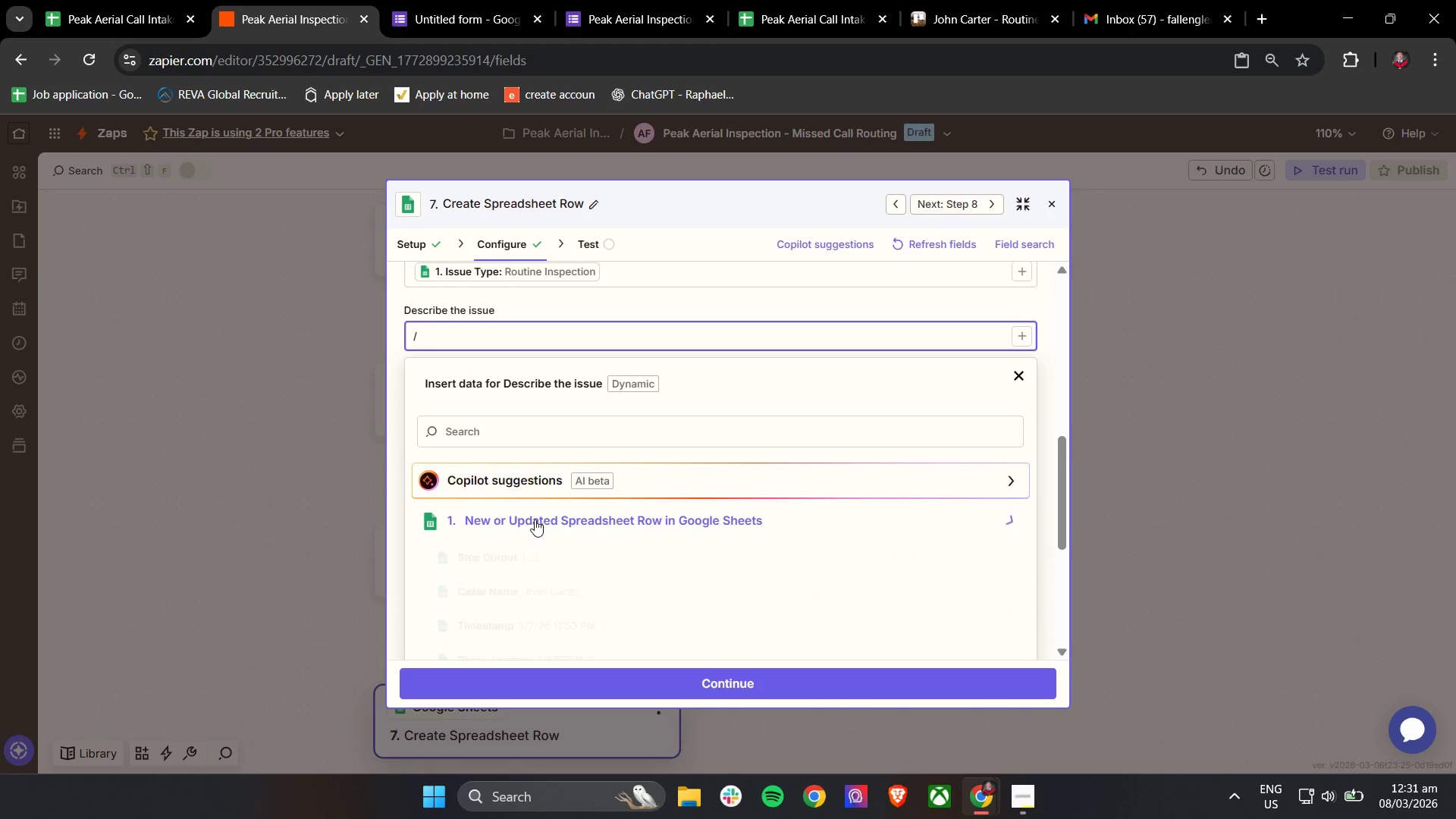 
scroll: coordinate [539, 496], scroll_direction: down, amount: 5.0
 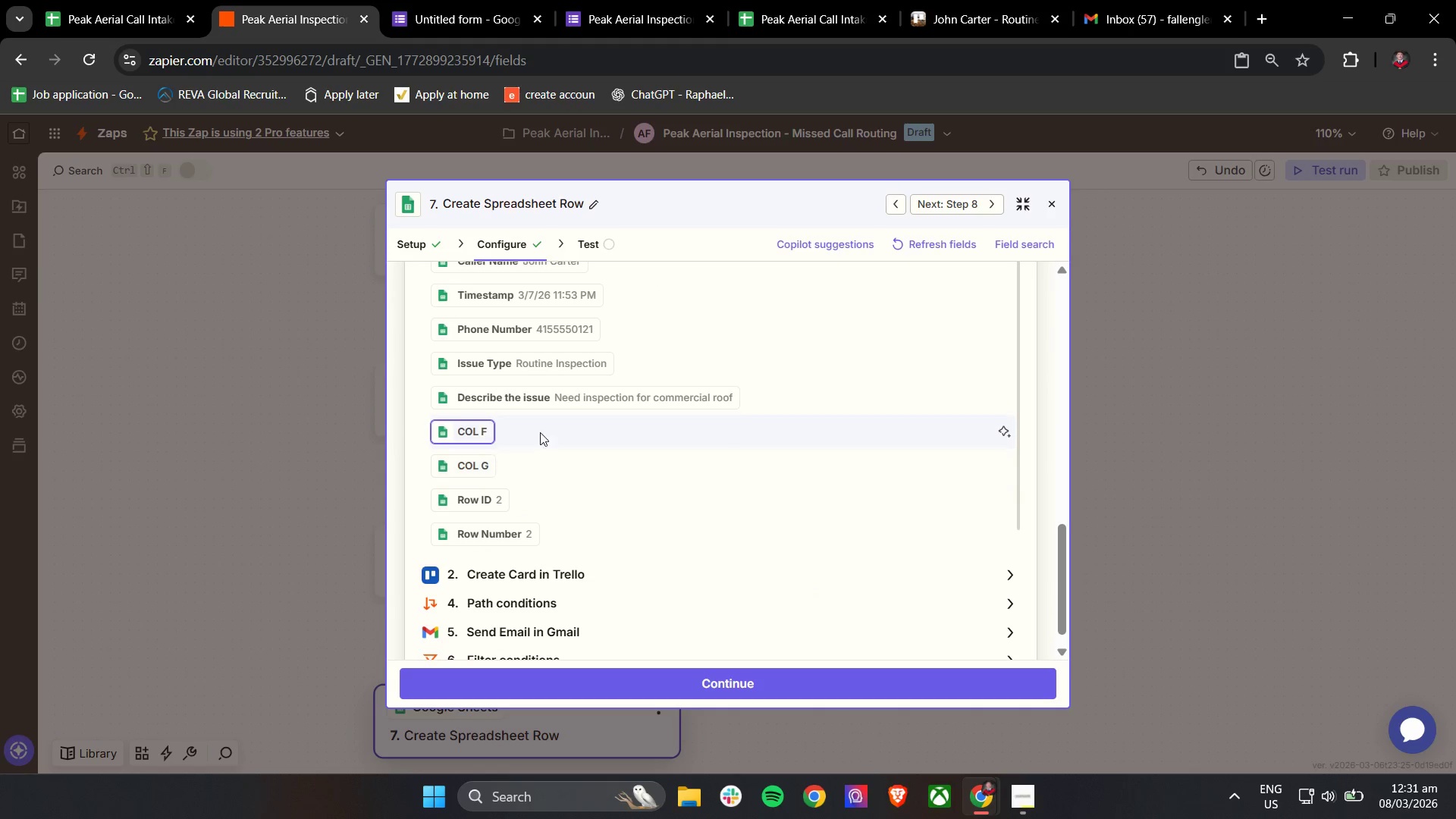 
left_click([544, 400])
 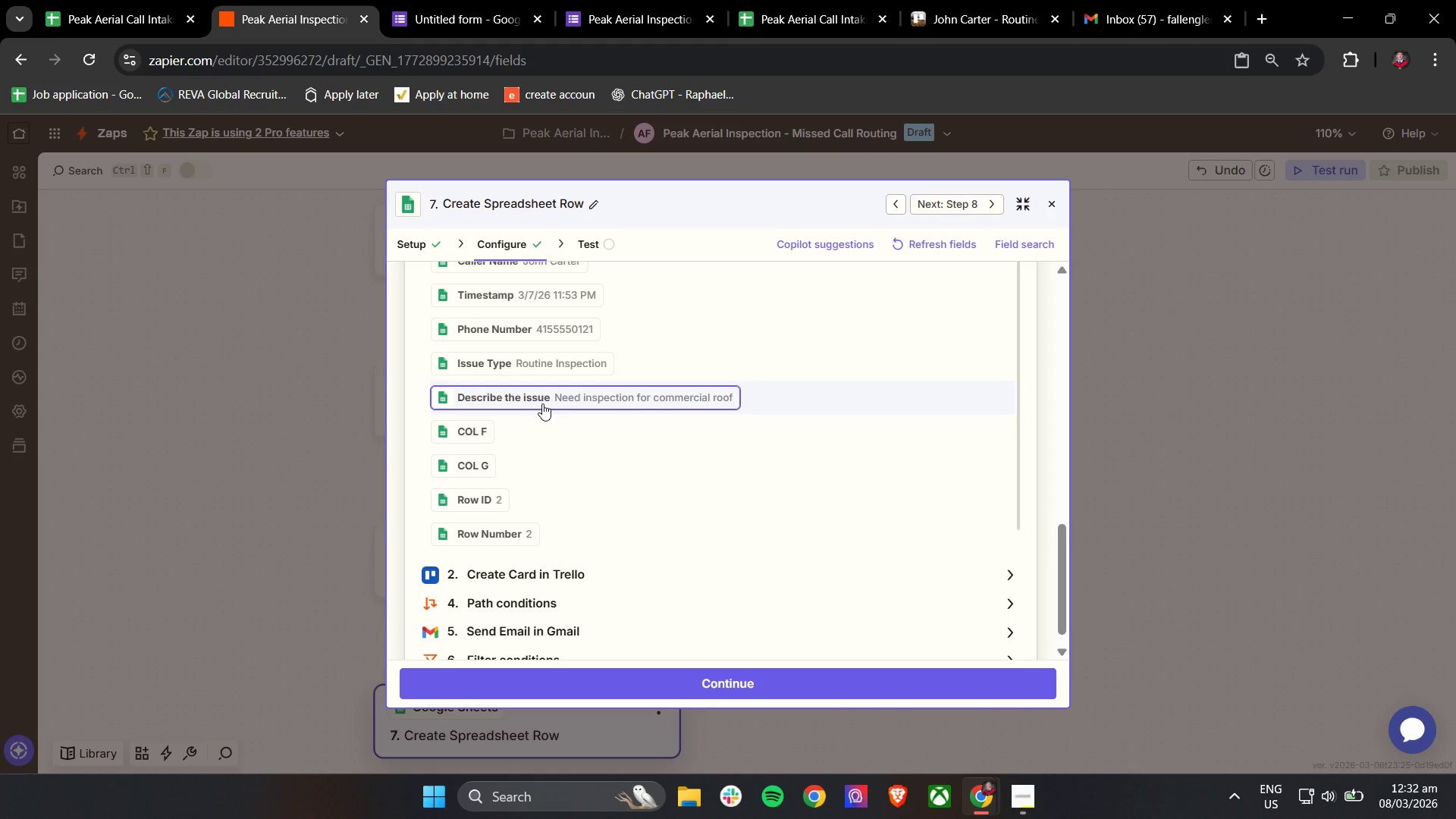 
wait(54.73)
 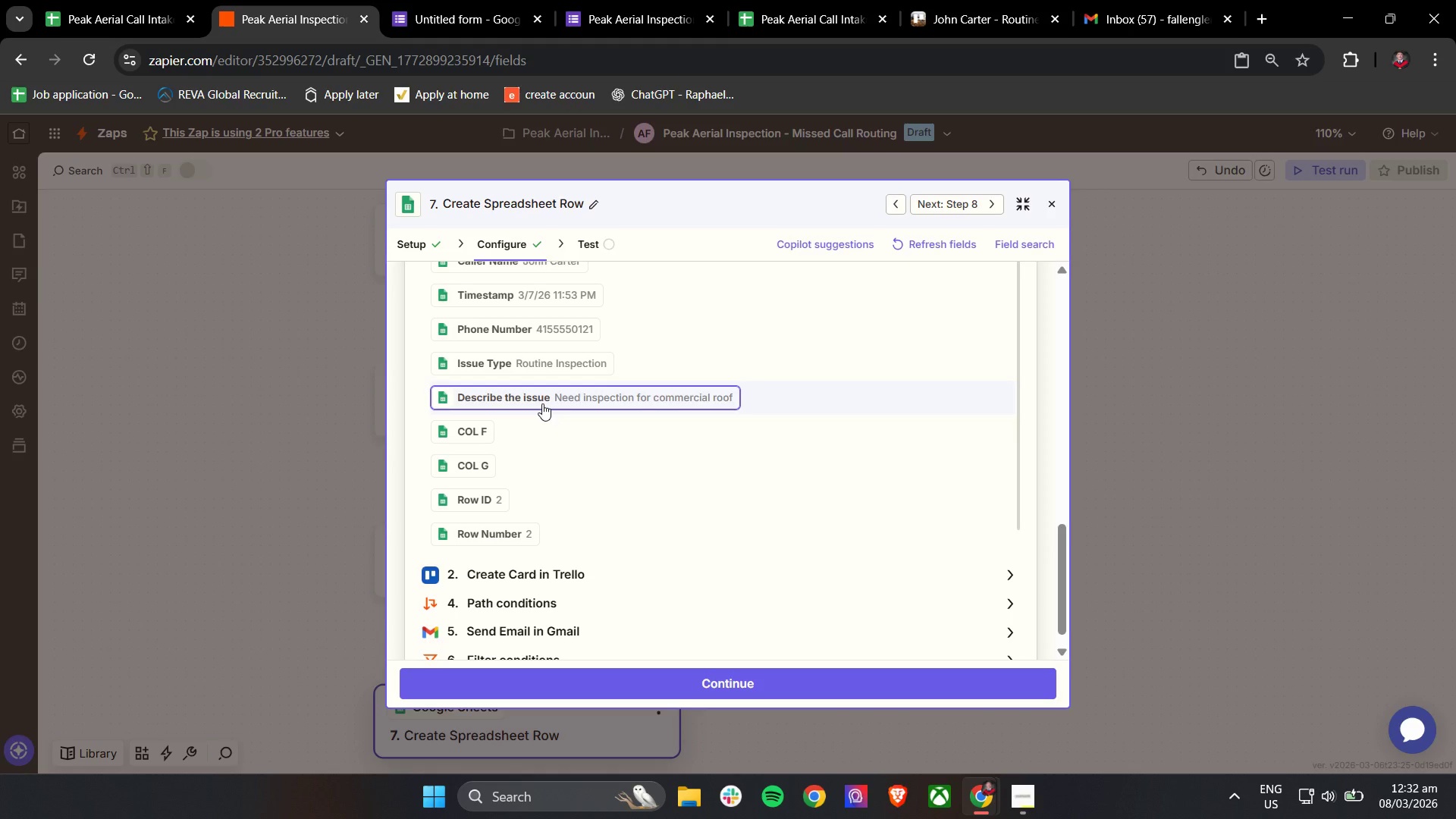 
scroll: coordinate [588, 431], scroll_direction: up, amount: 3.0
 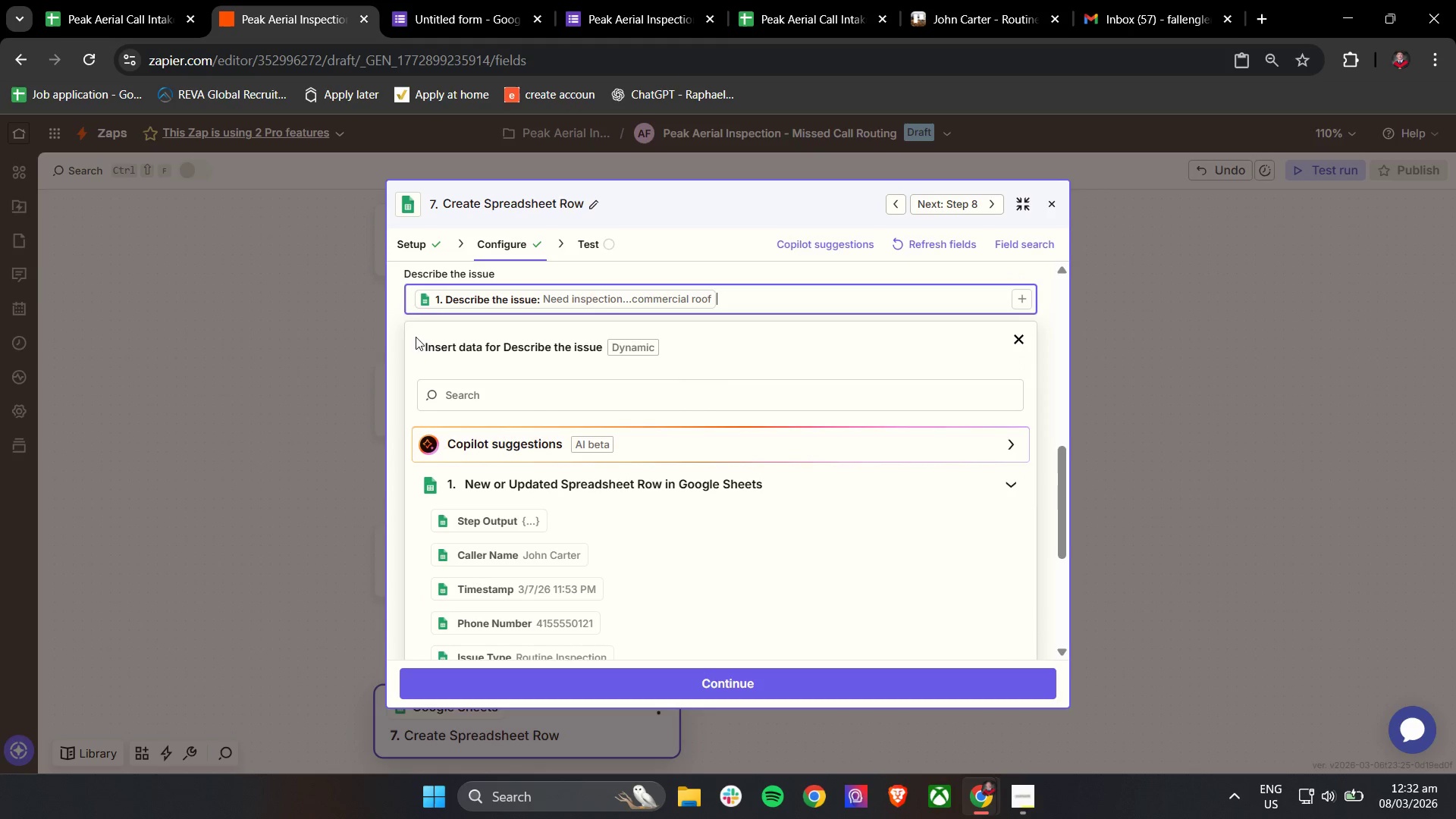 
left_click([417, 246])
 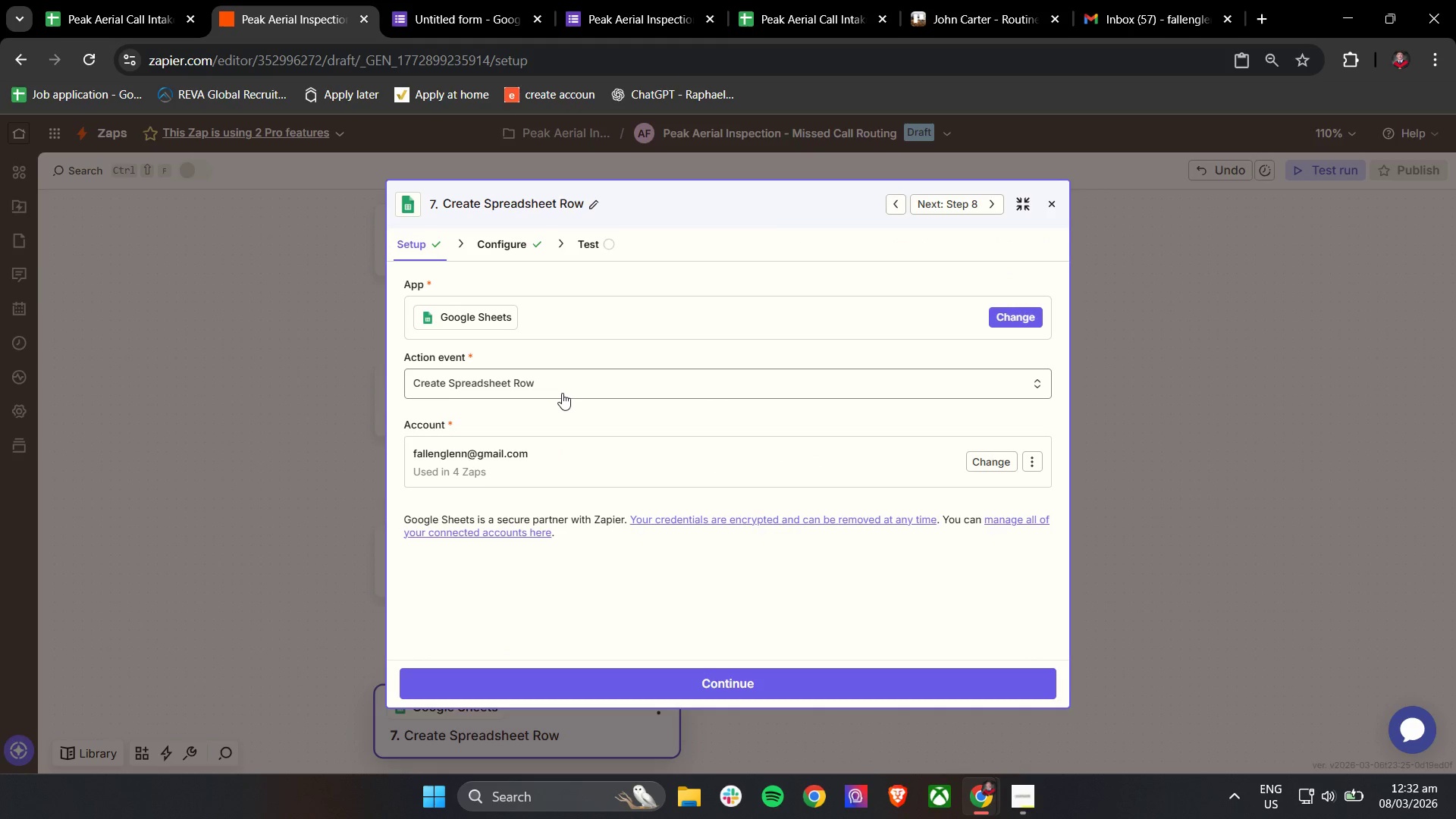 
left_click([562, 393])
 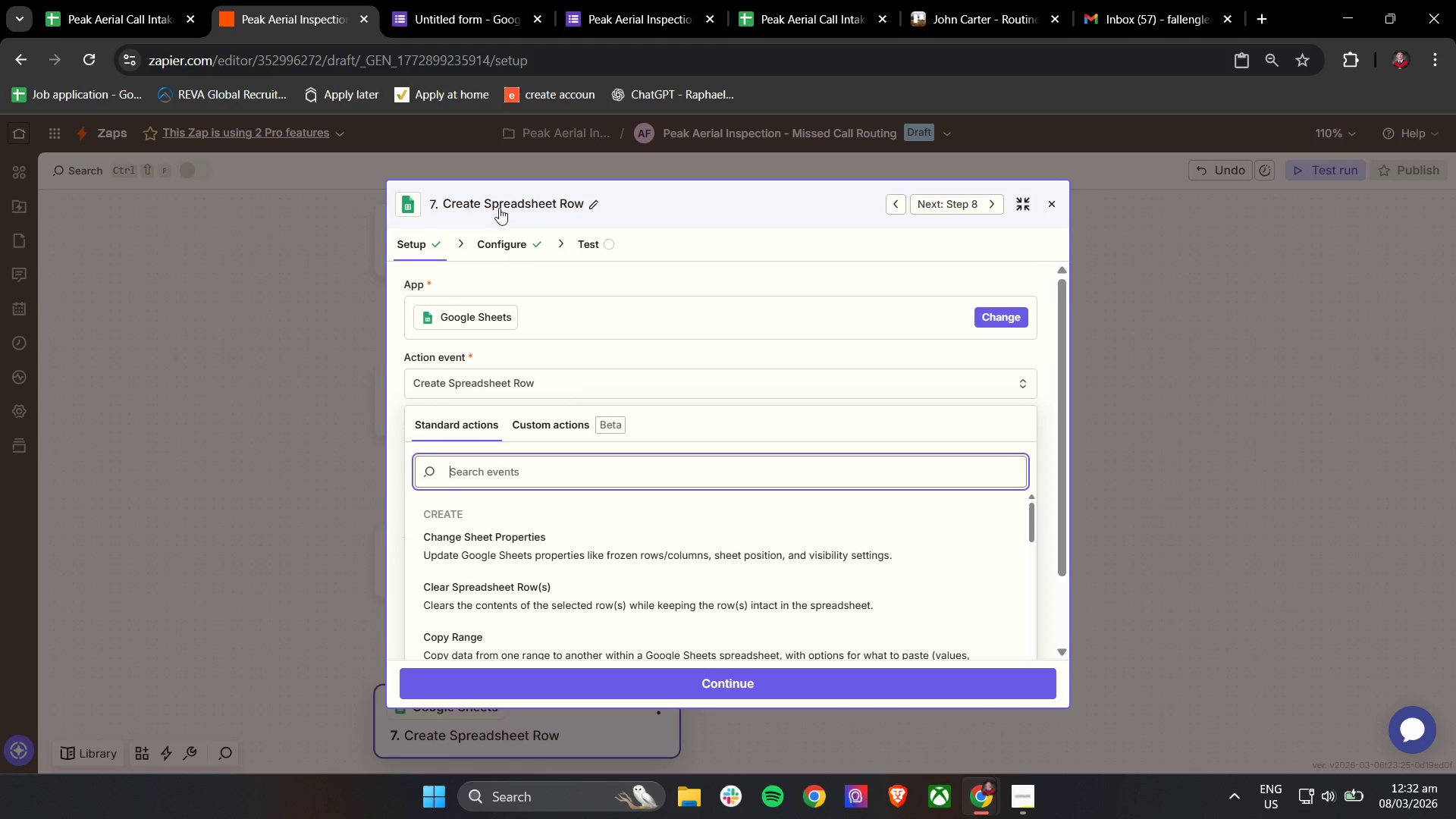 
double_click([500, 237])
 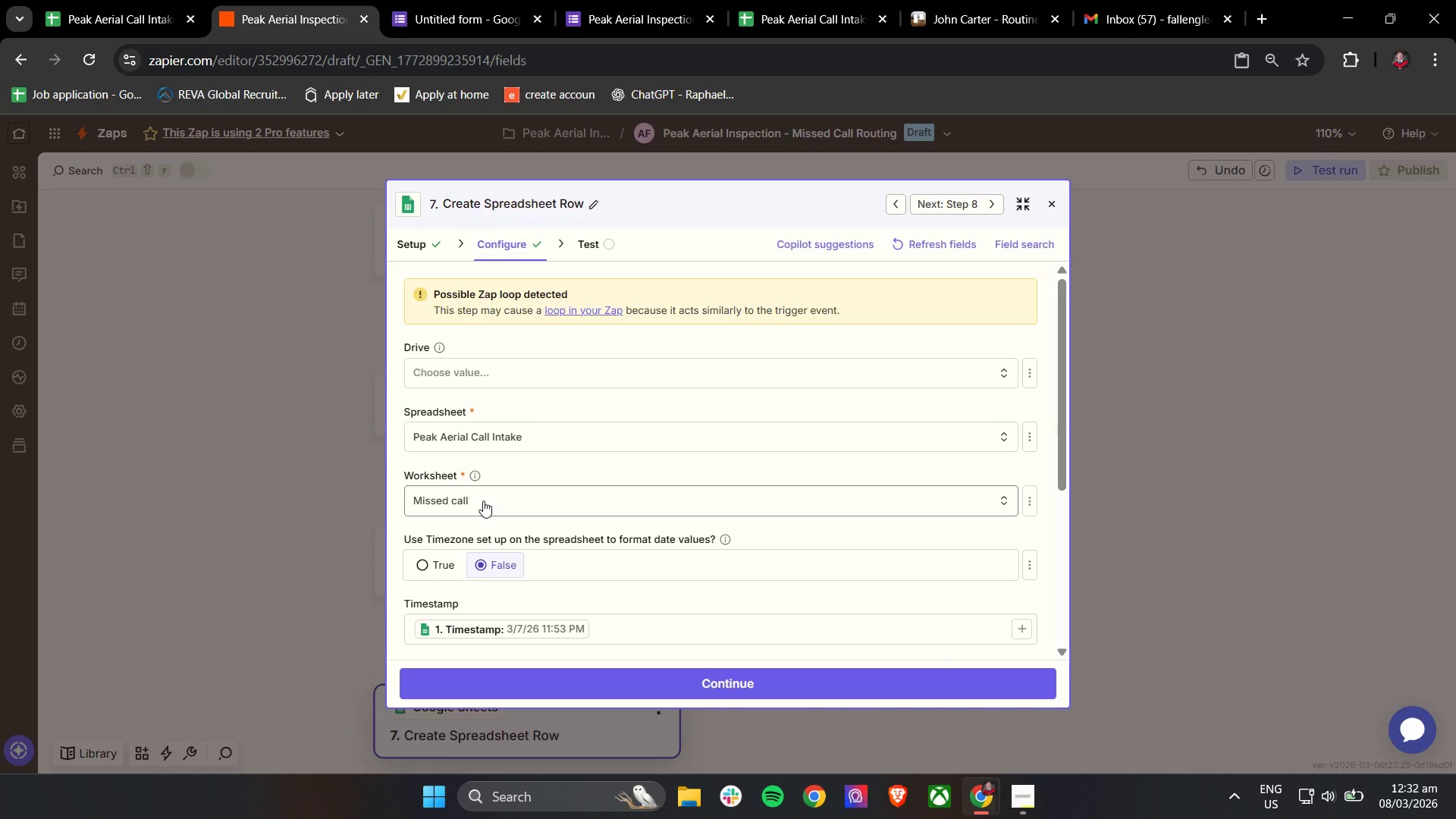 
left_click([483, 500])
 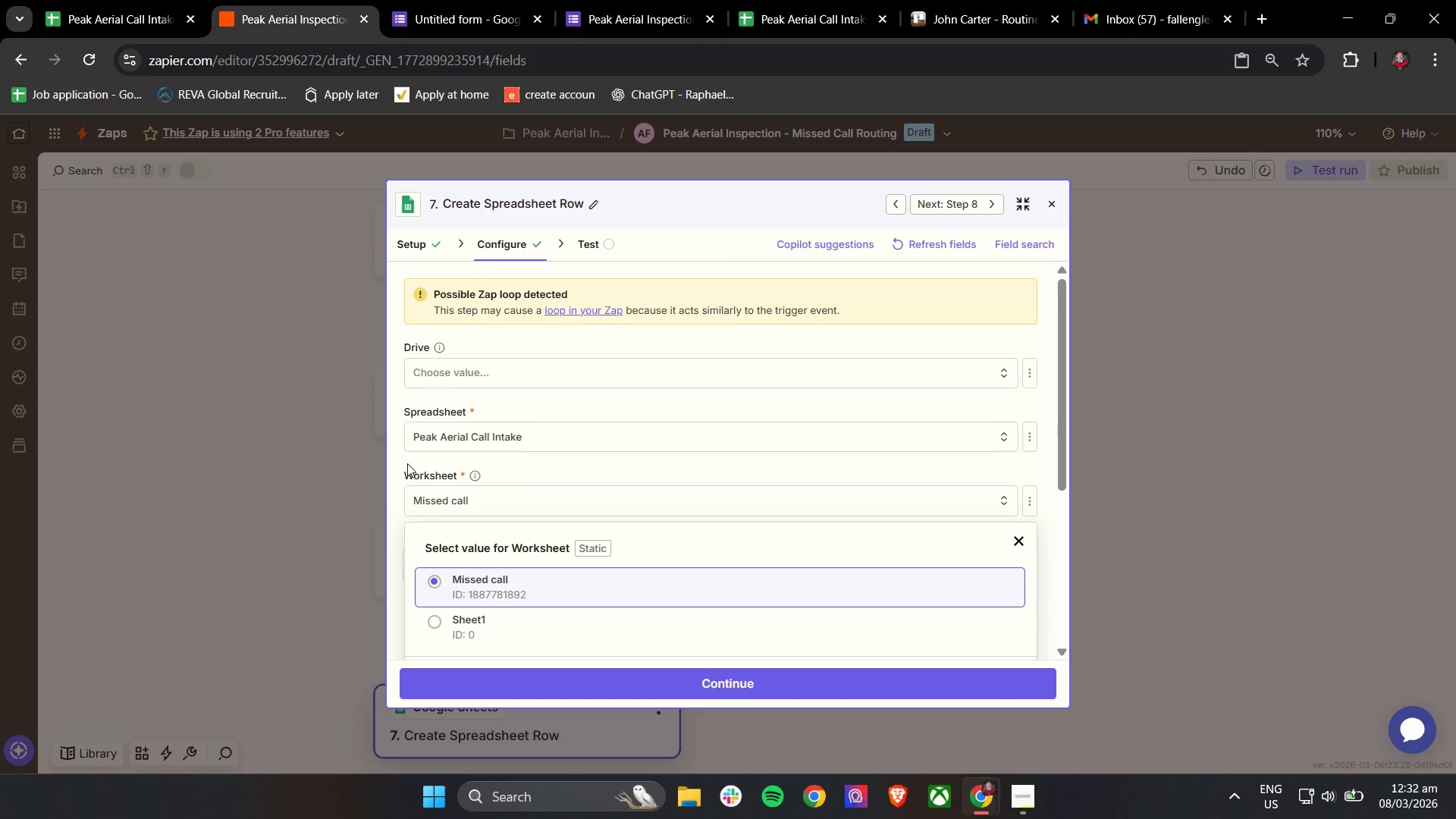 
scroll: coordinate [560, 502], scroll_direction: down, amount: 2.0
 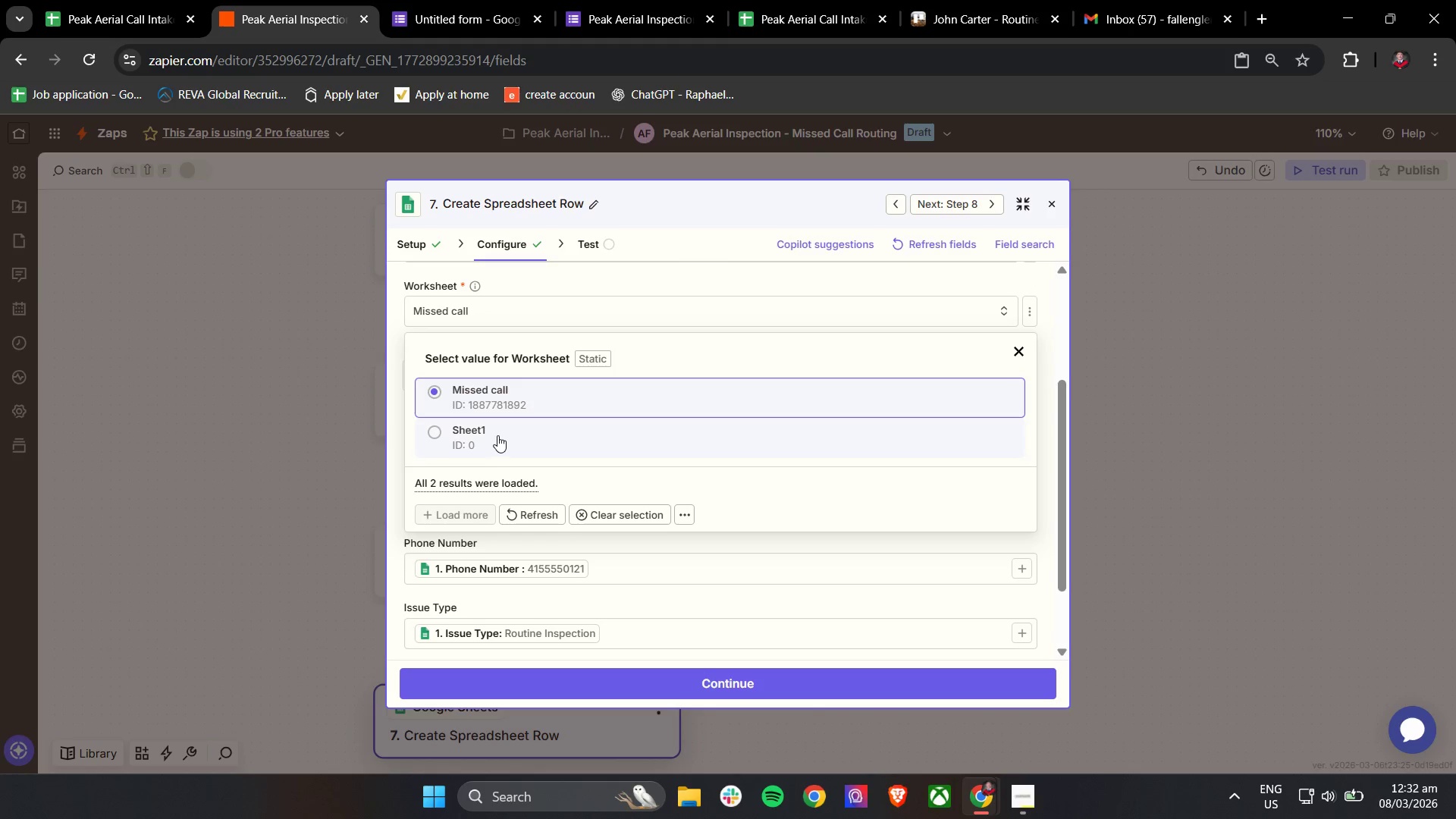 
left_click([497, 435])
 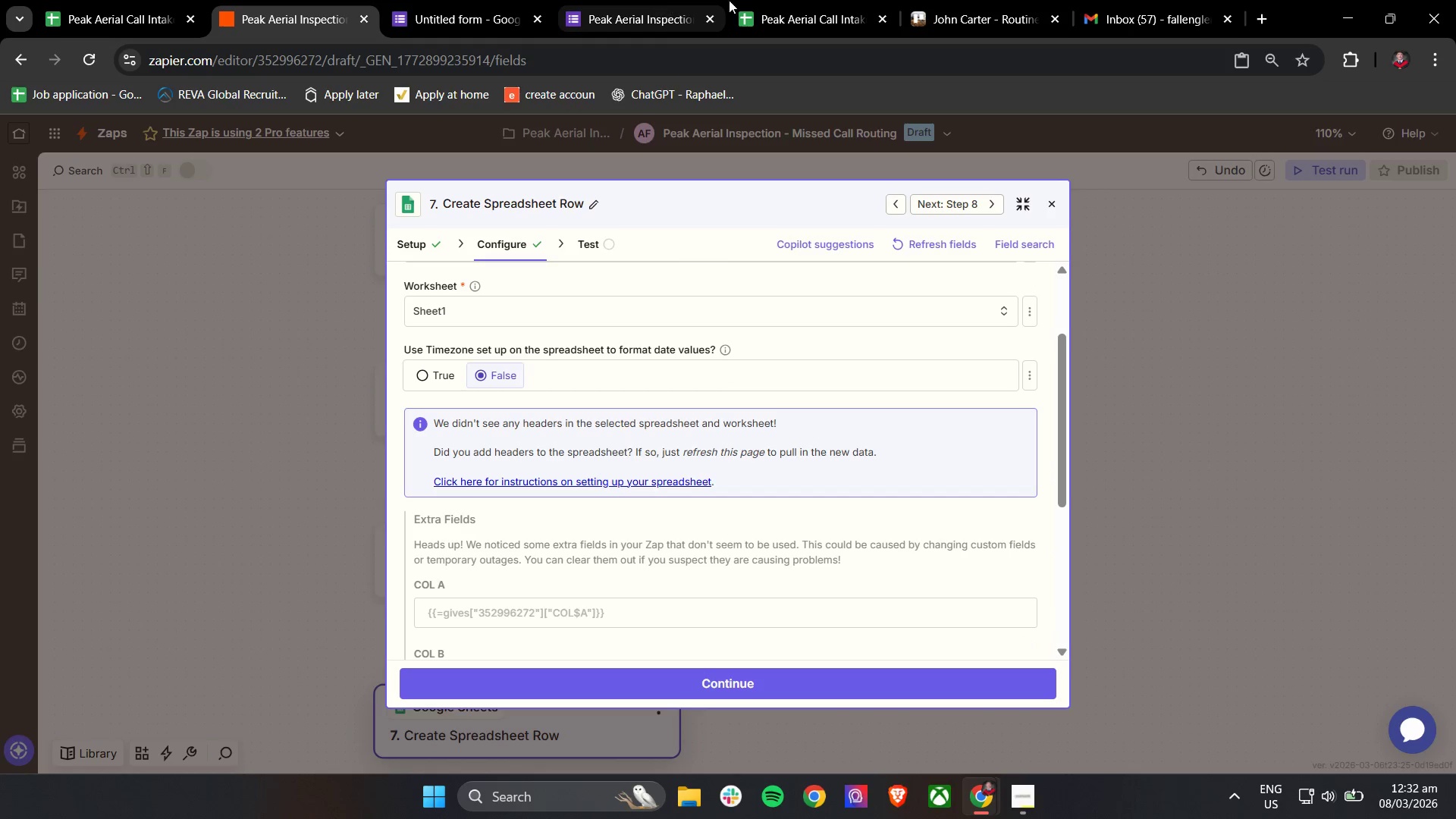 
left_click([292, 761])
 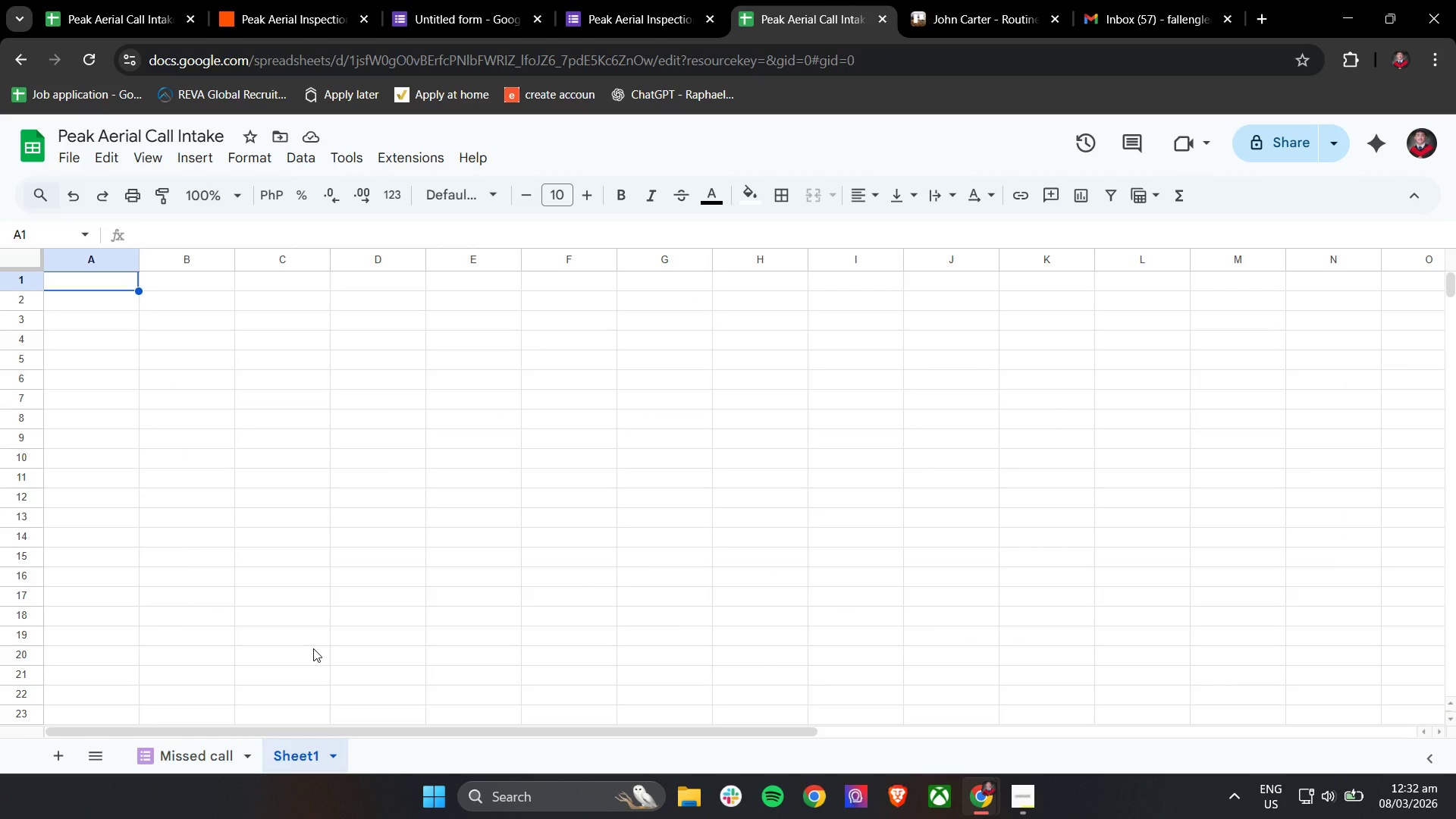 
mouse_move([325, 662])
 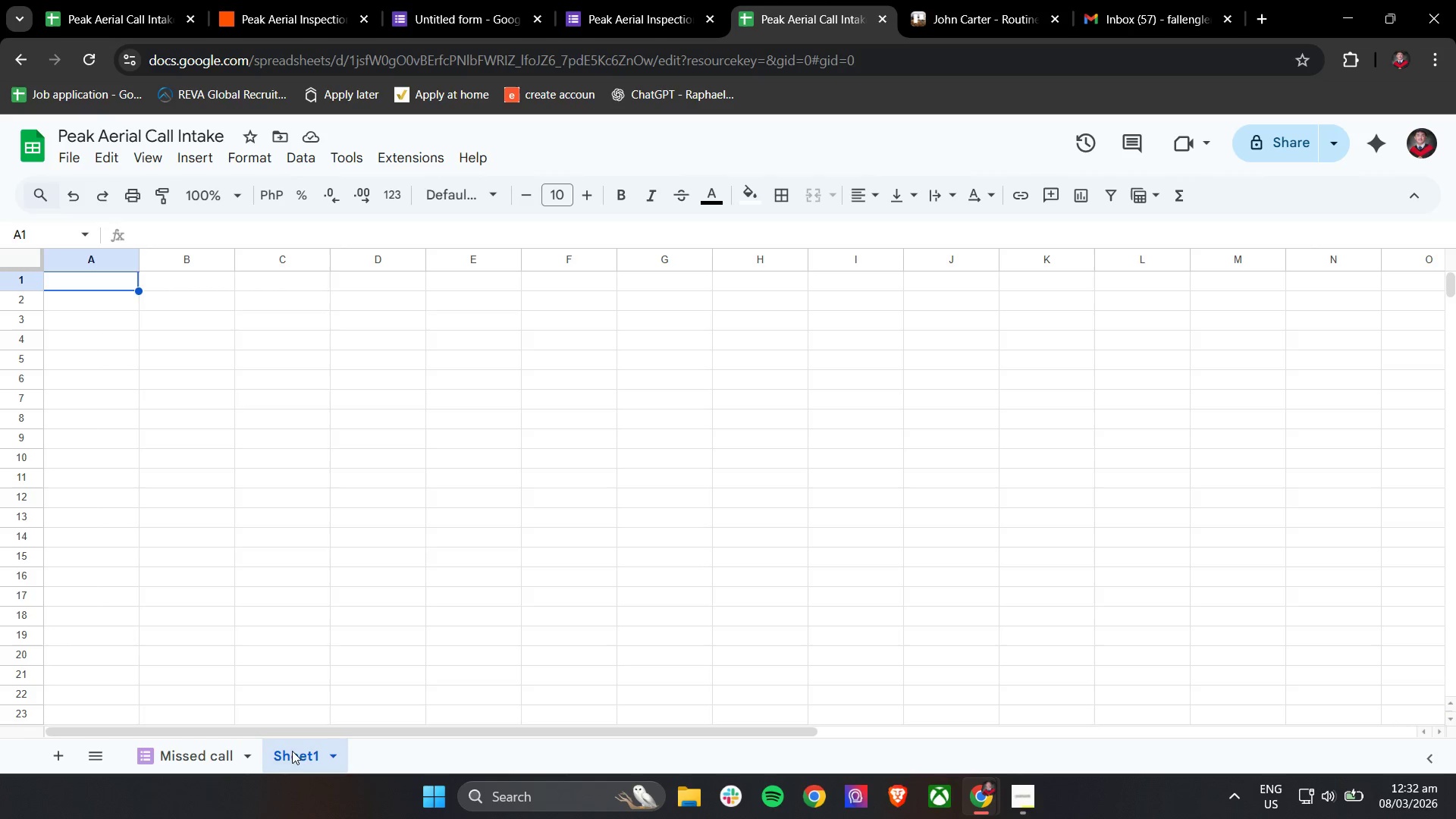 
double_click([291, 756])
 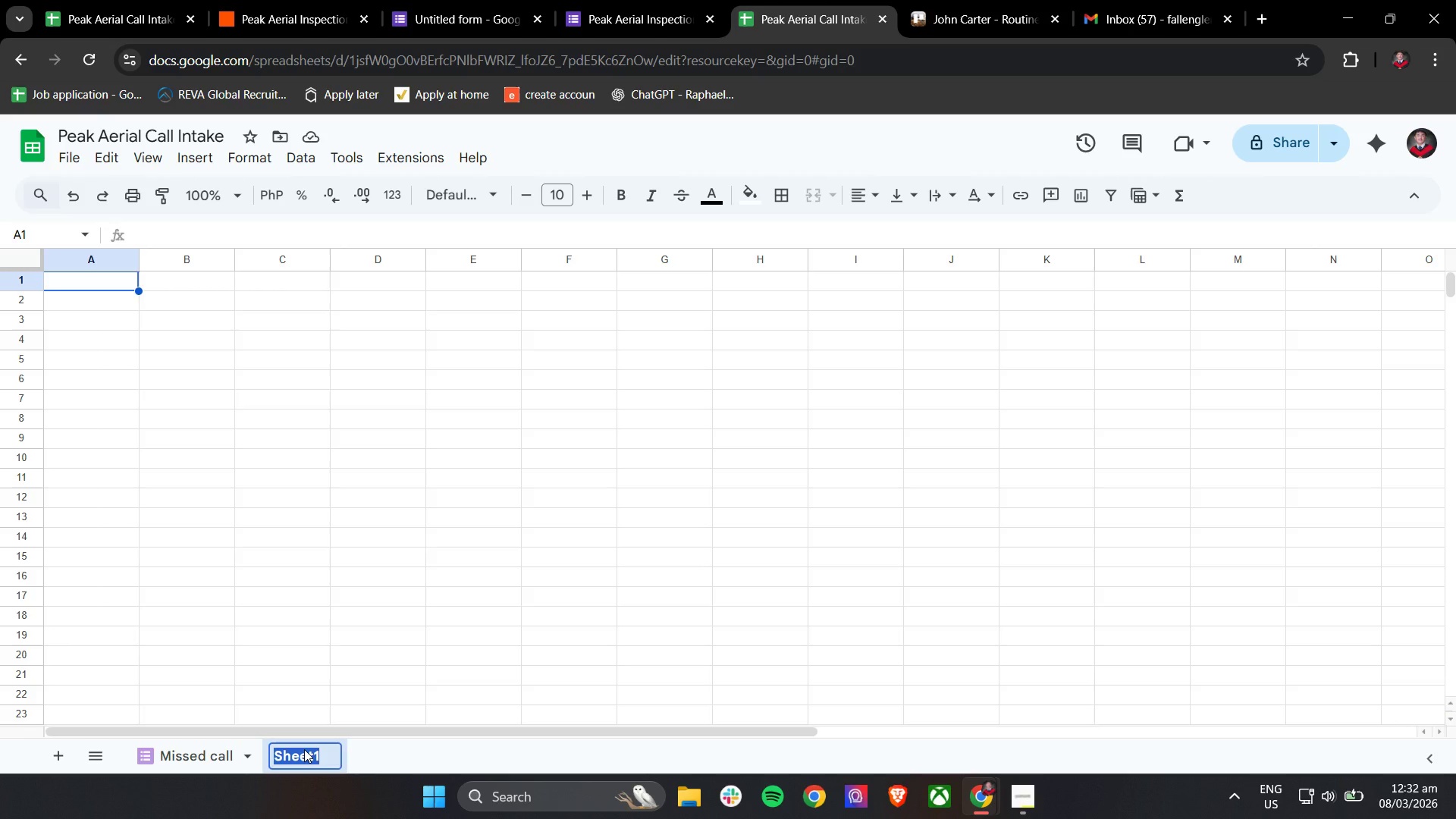 
type(Overnight Emergency queue)
key(Backspace)
key(Backspace)
key(Backspace)
key(Backspace)
key(Backspace)
type(QU)
key(Backspace)
type(ueue)
 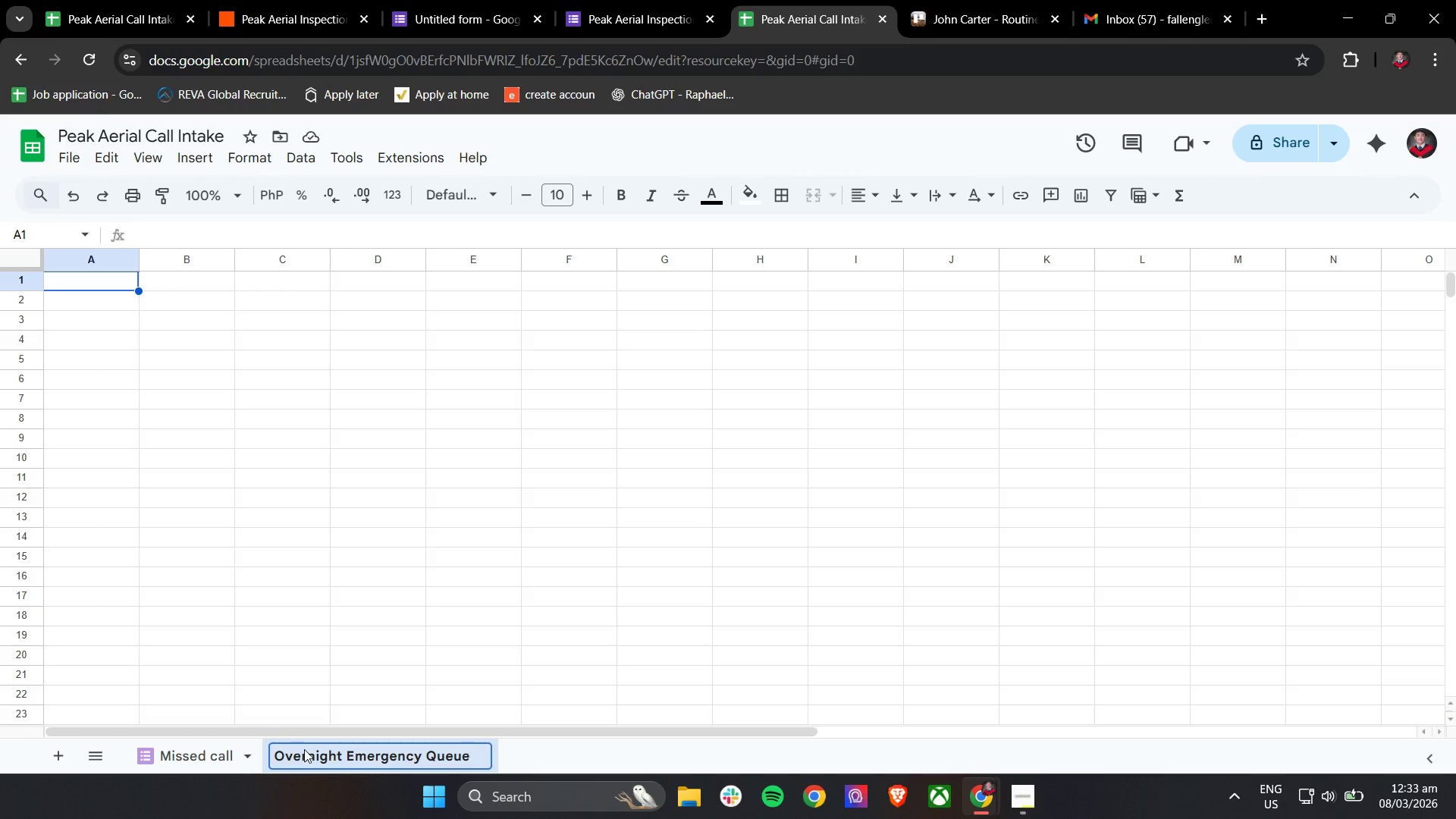 
left_click([553, 758])
 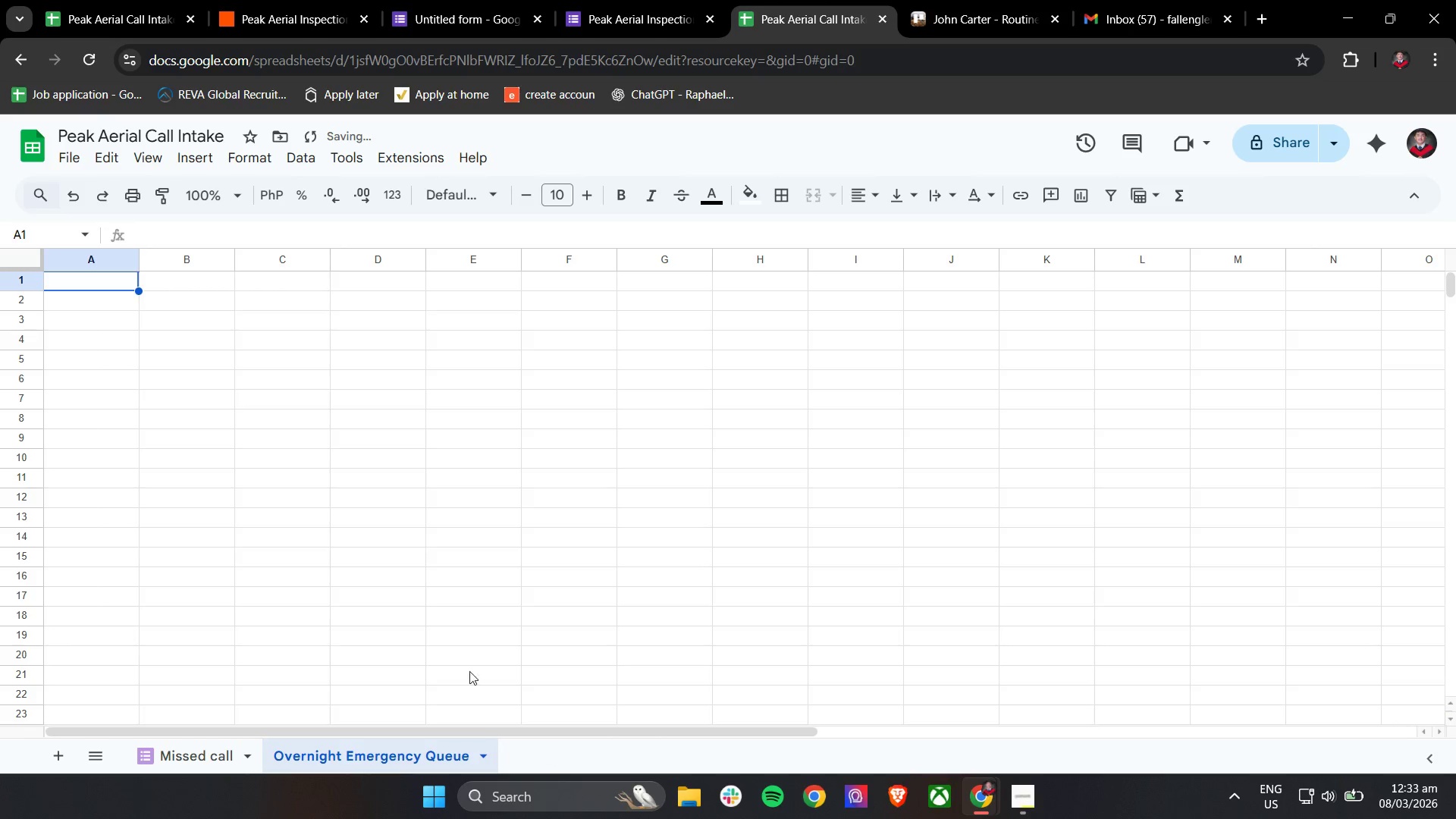 
scroll: coordinate [416, 637], scroll_direction: down, amount: 2.0